 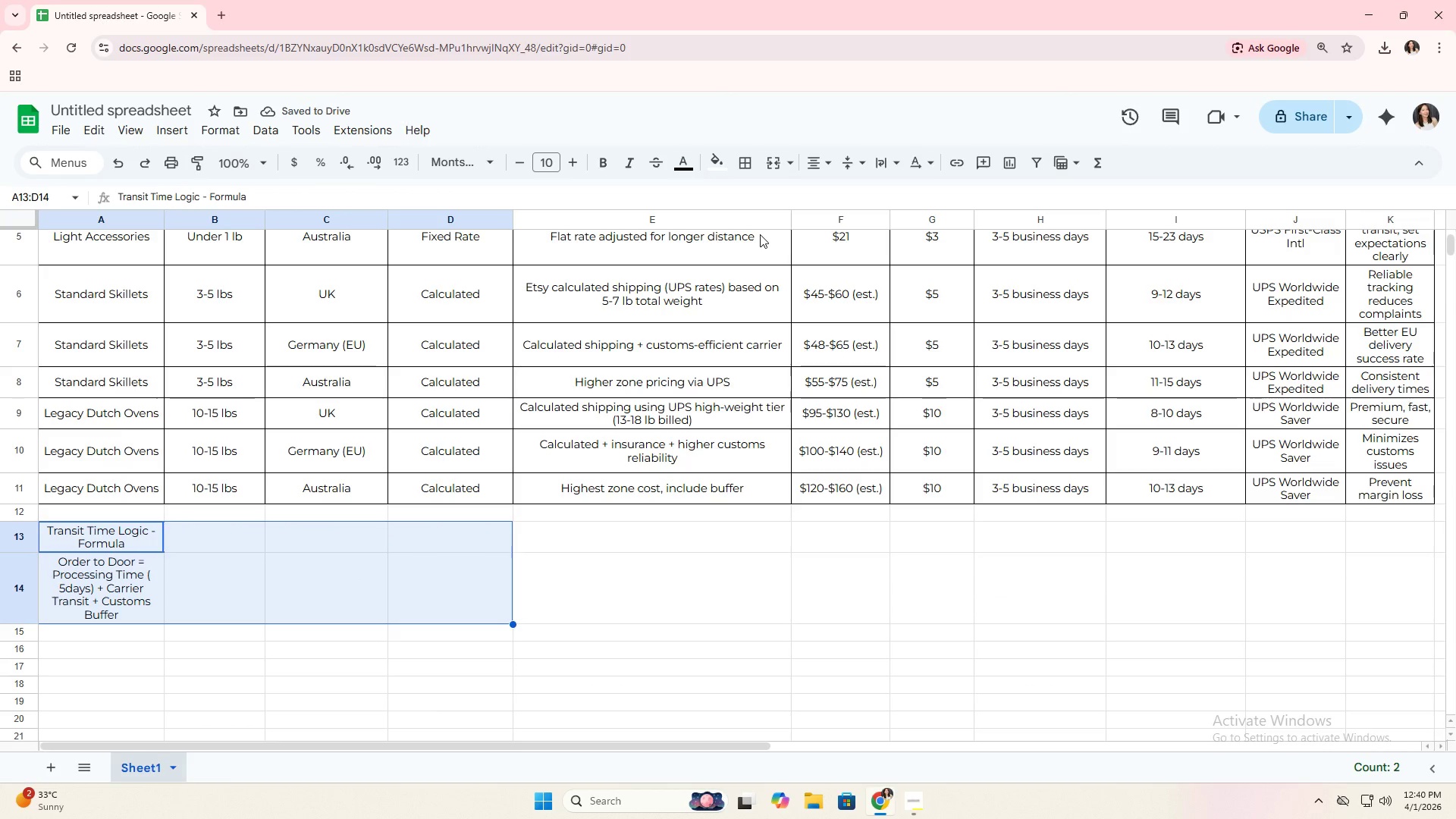 
left_click_drag(start_coordinate=[133, 541], to_coordinate=[413, 538])
 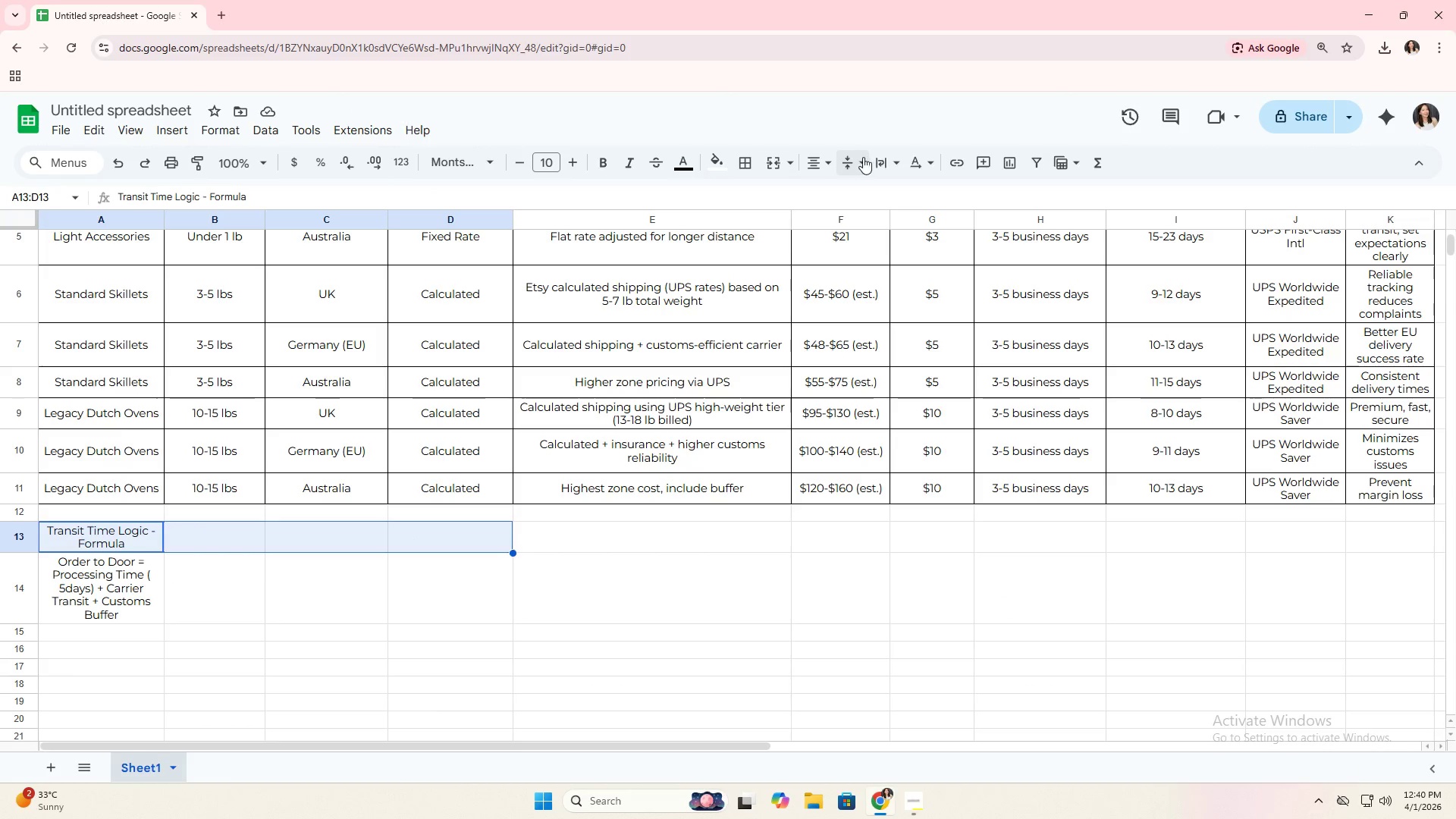 
left_click([883, 158])
 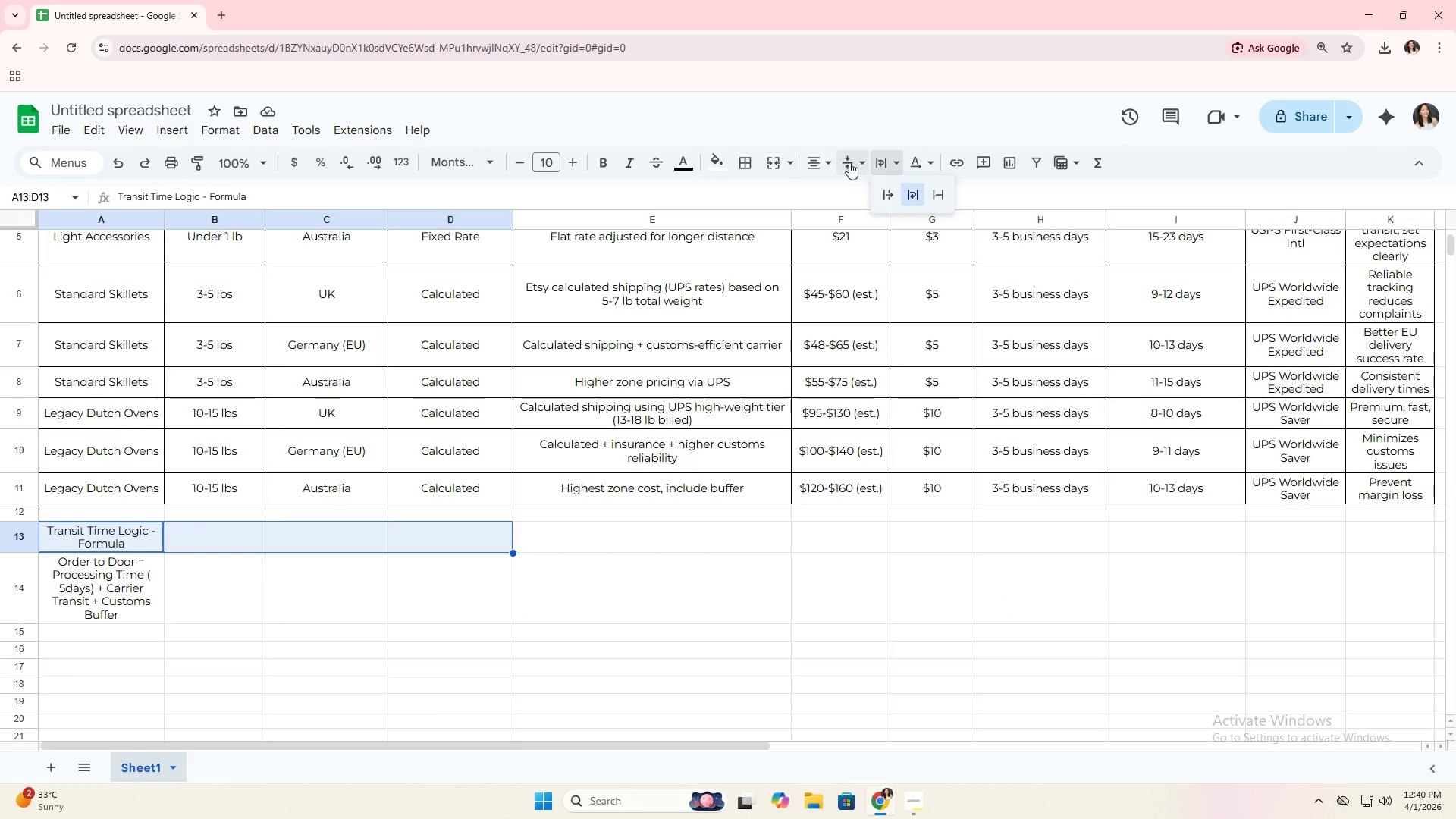 
left_click([824, 162])
 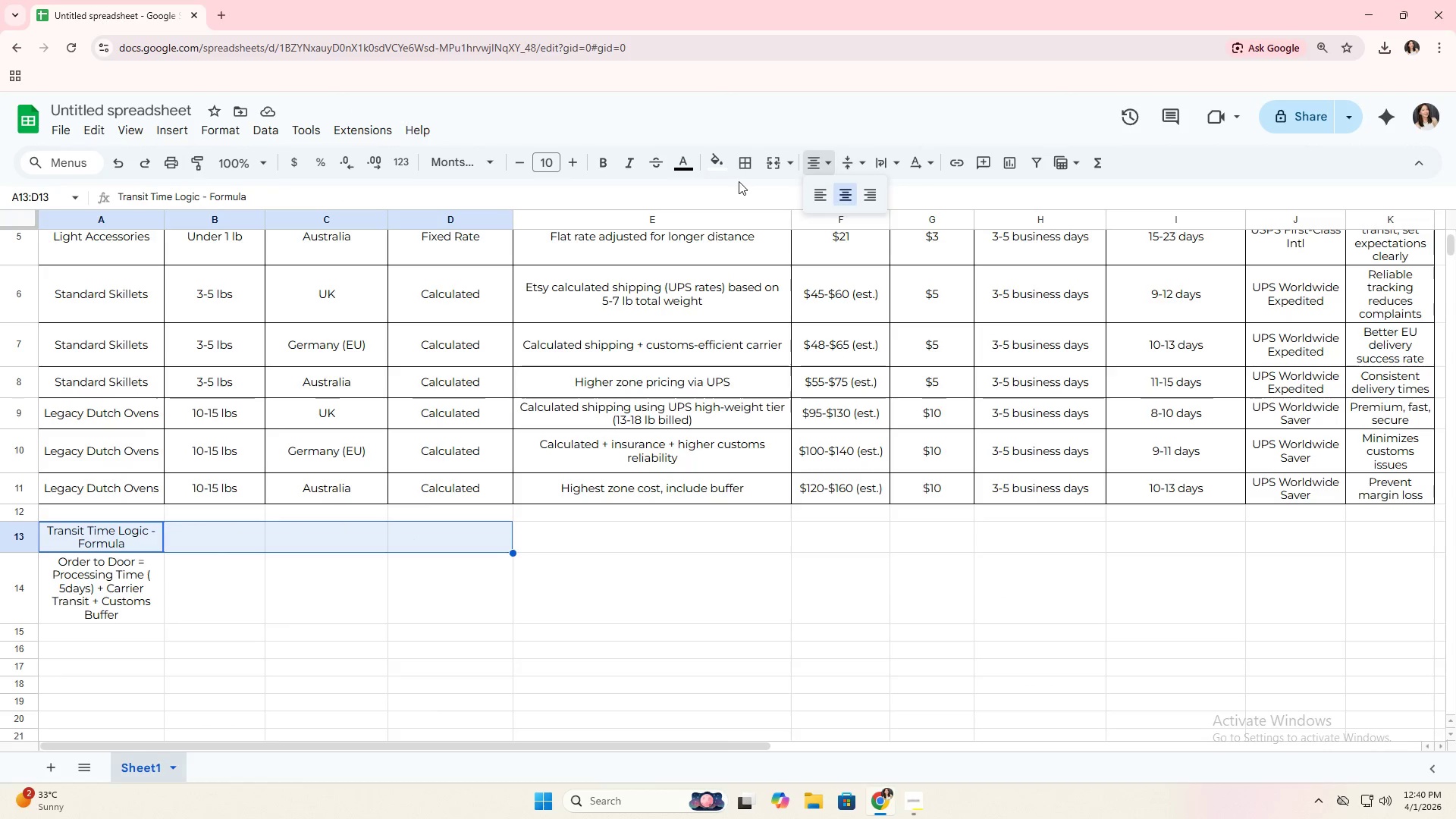 
left_click([770, 162])
 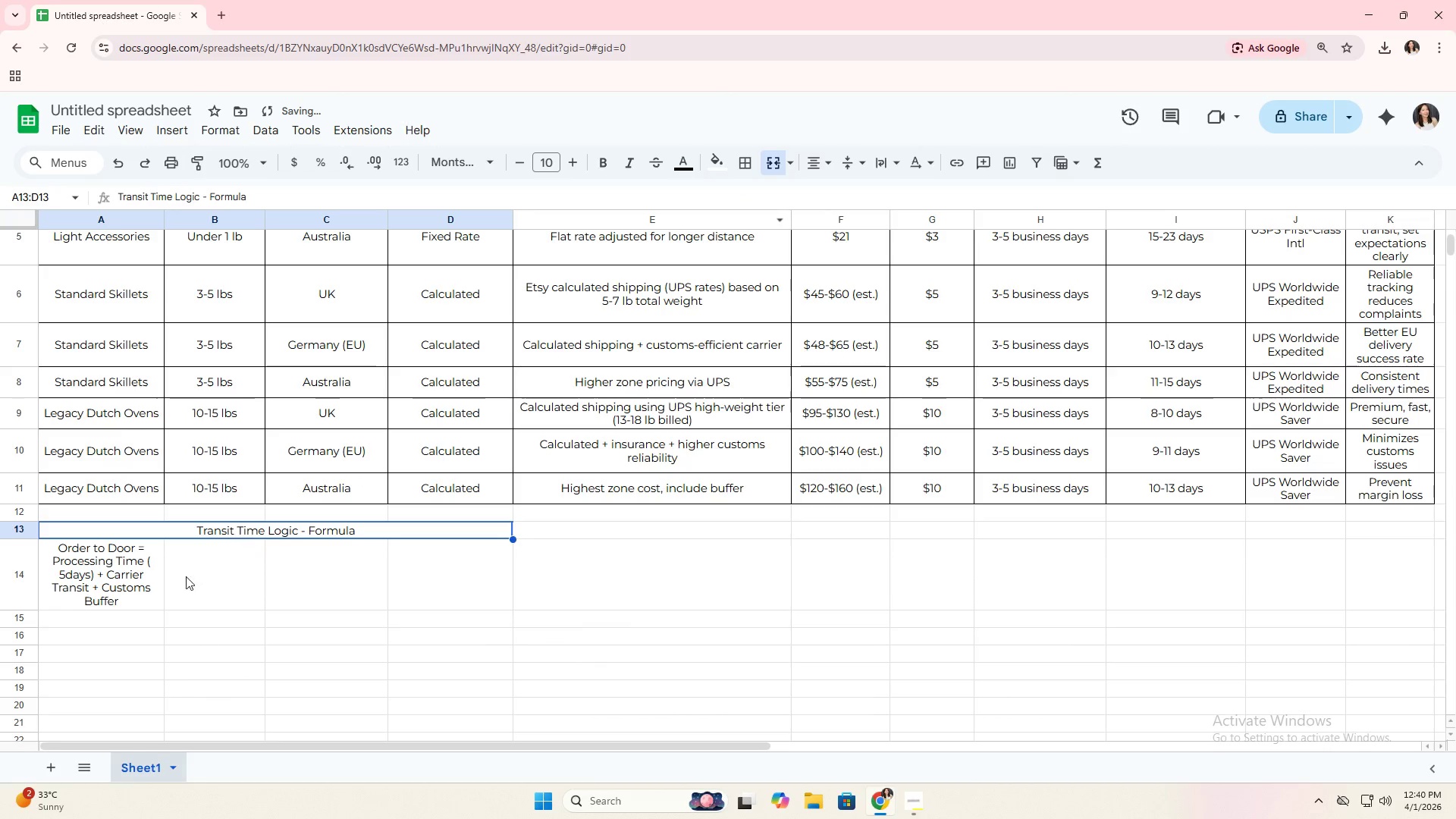 
left_click_drag(start_coordinate=[124, 580], to_coordinate=[424, 570])
 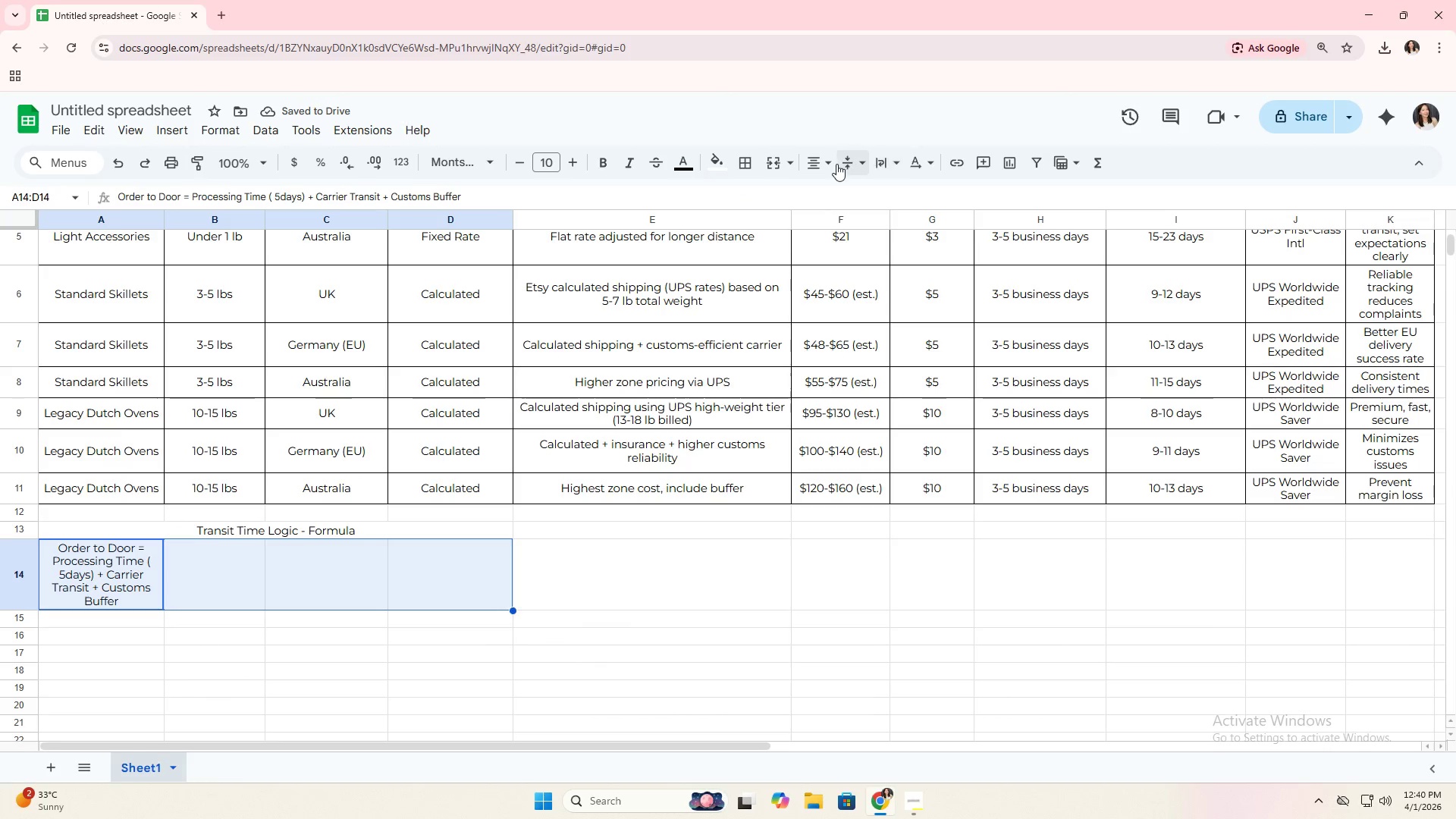 
left_click([821, 165])
 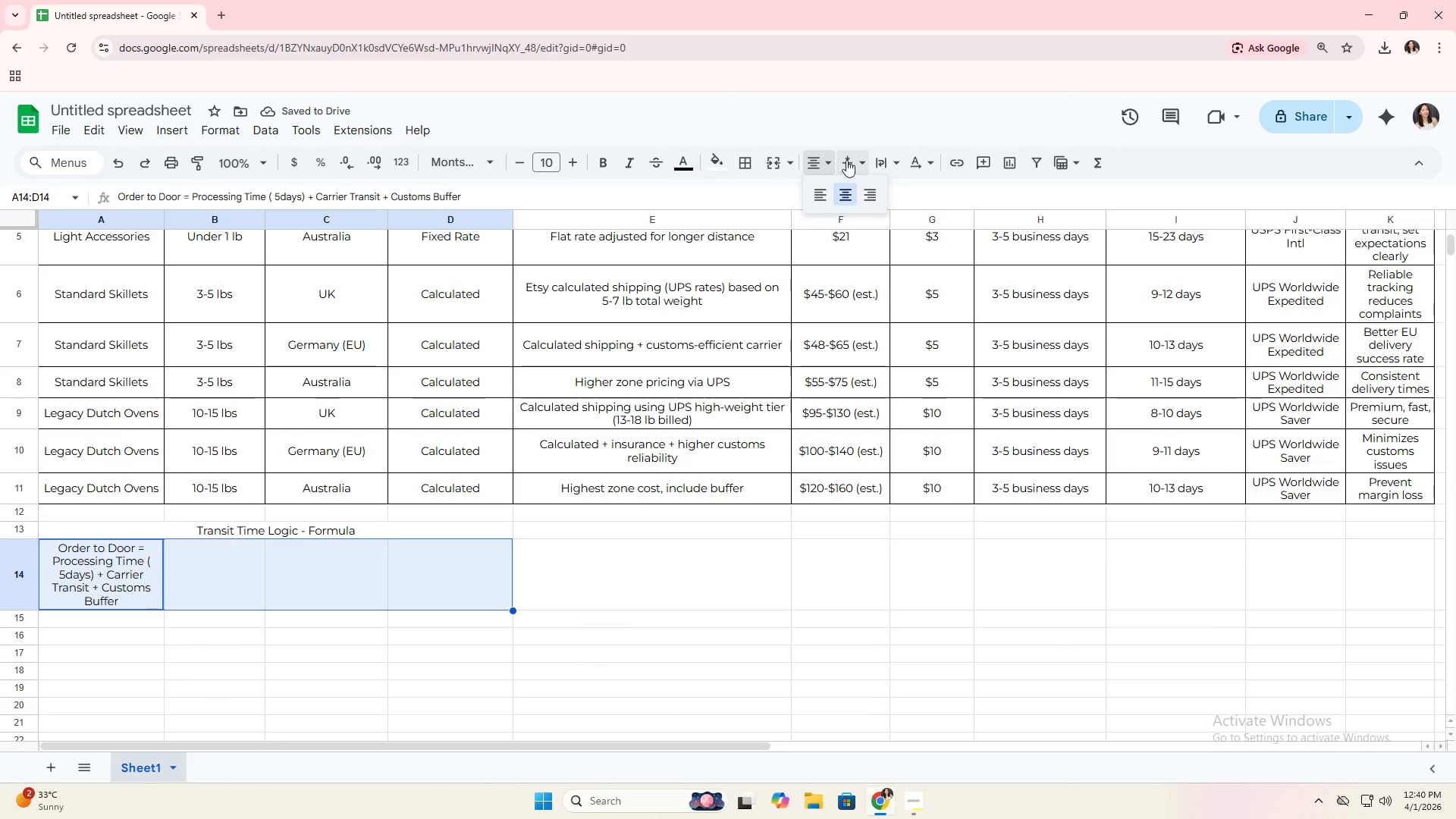 
left_click([760, 163])
 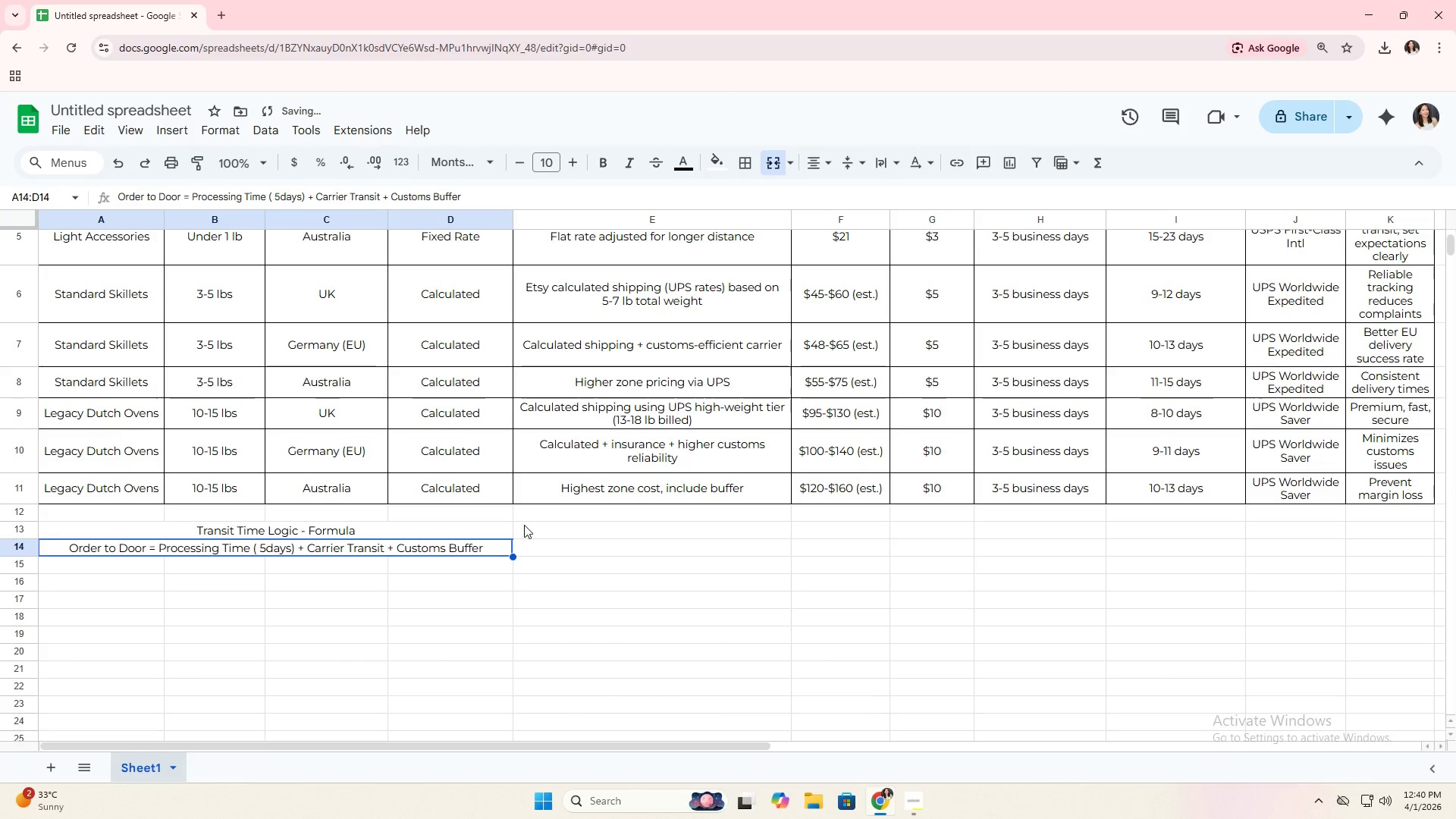 
left_click([375, 622])
 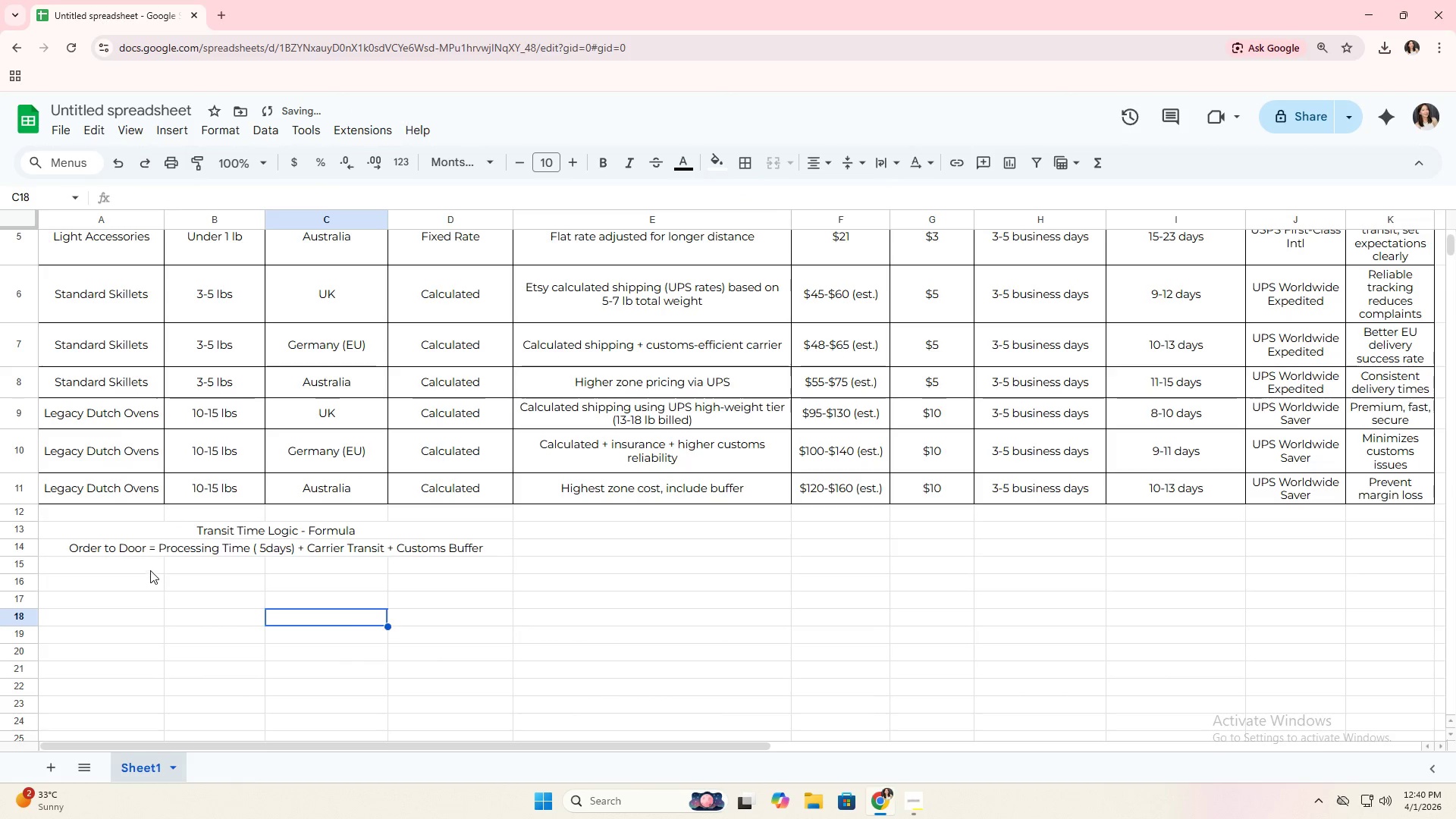 
left_click([149, 568])
 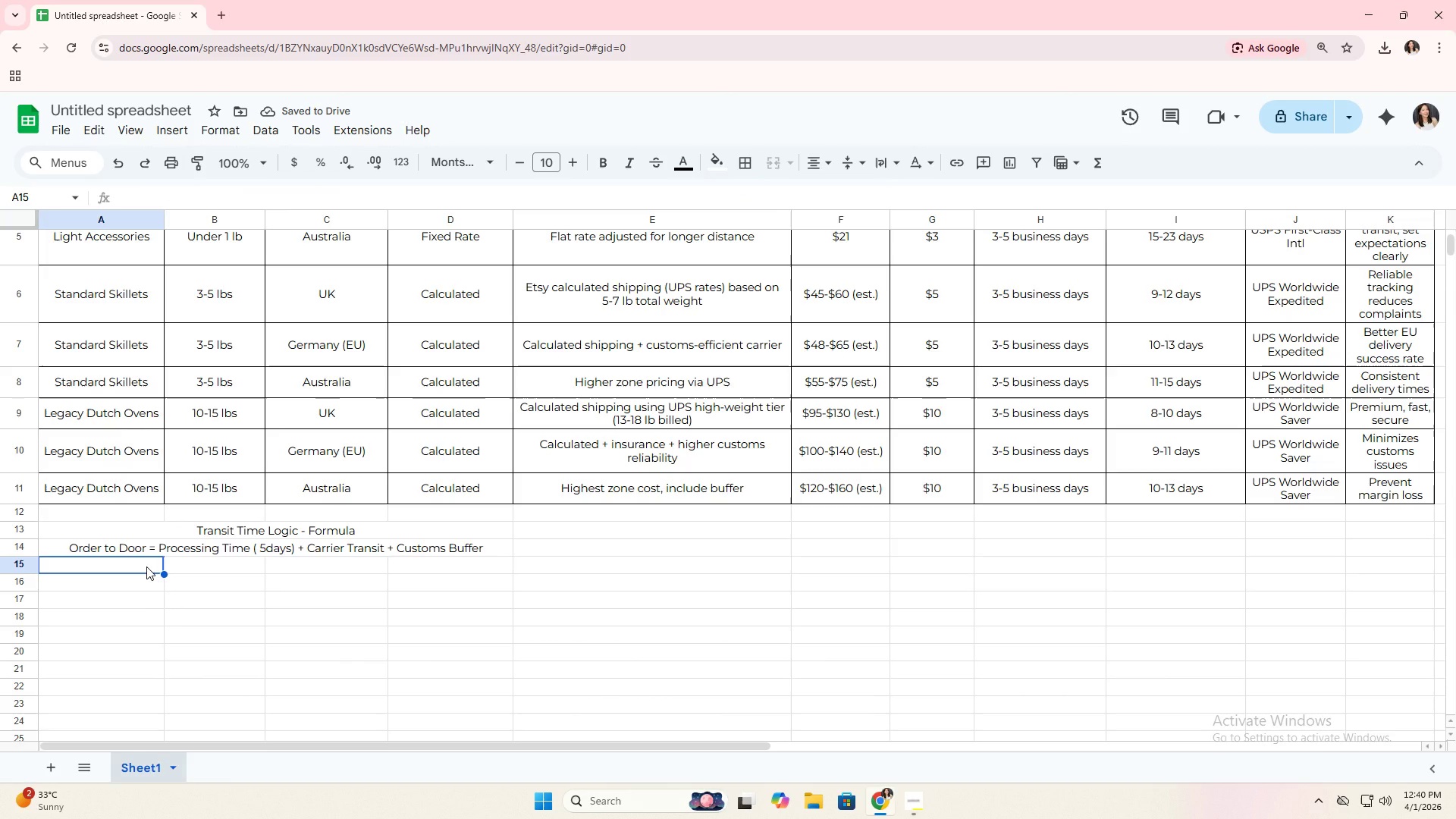 
type(Tier)
key(Tab)
type(Carriere)
key(Tab)
 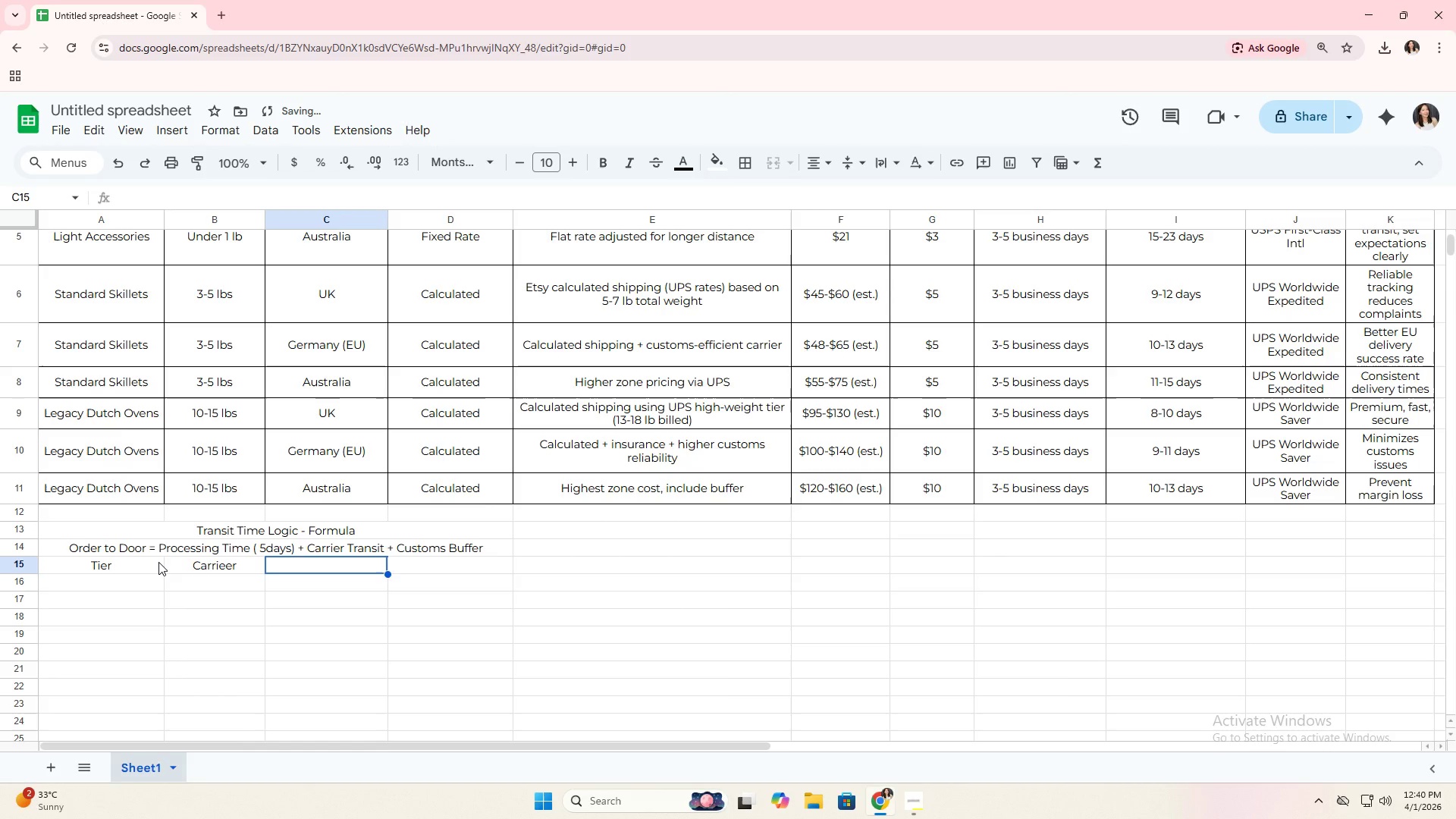 
left_click([190, 562])
 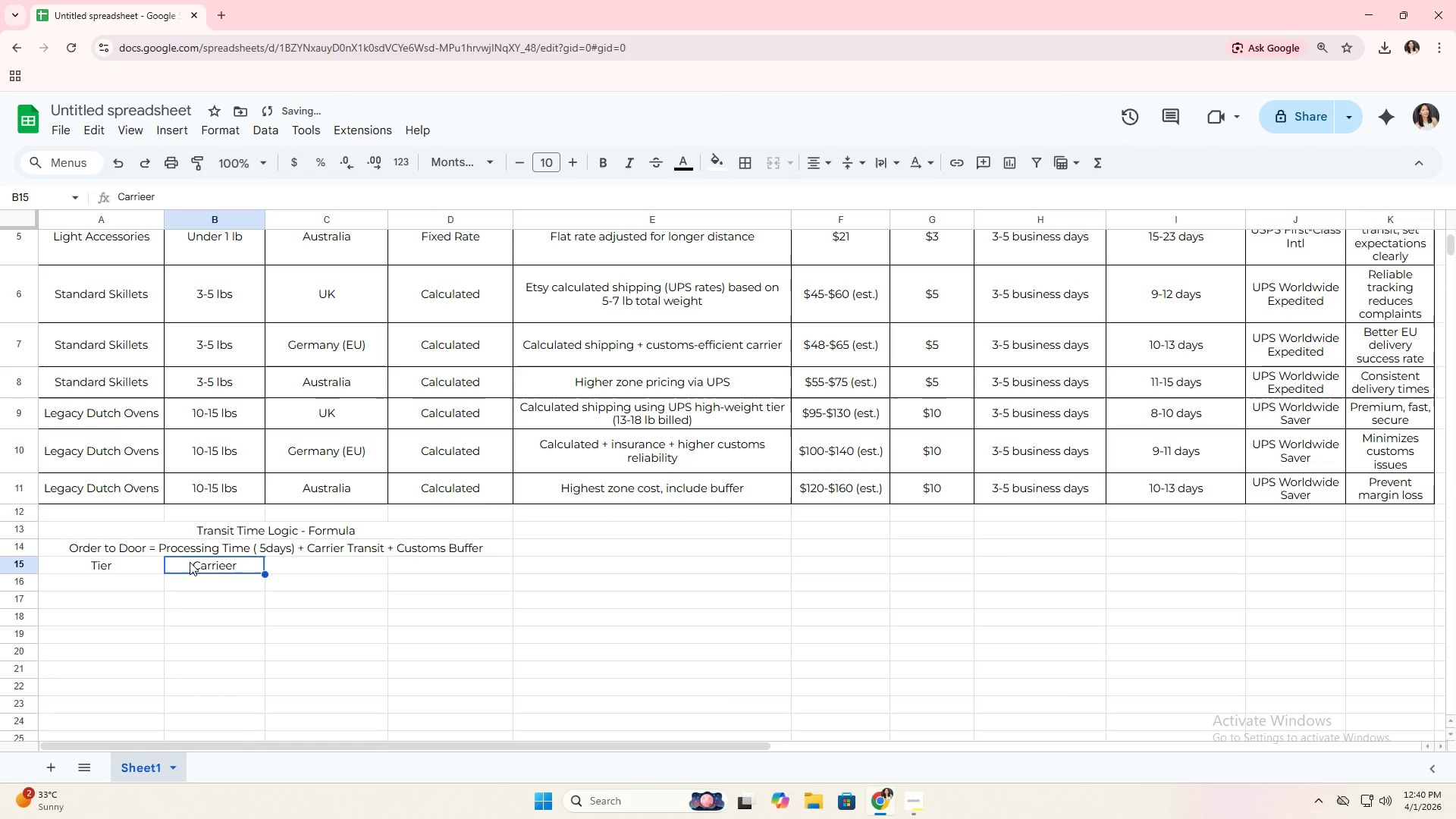 
type(Carrier)
key(Tab)
 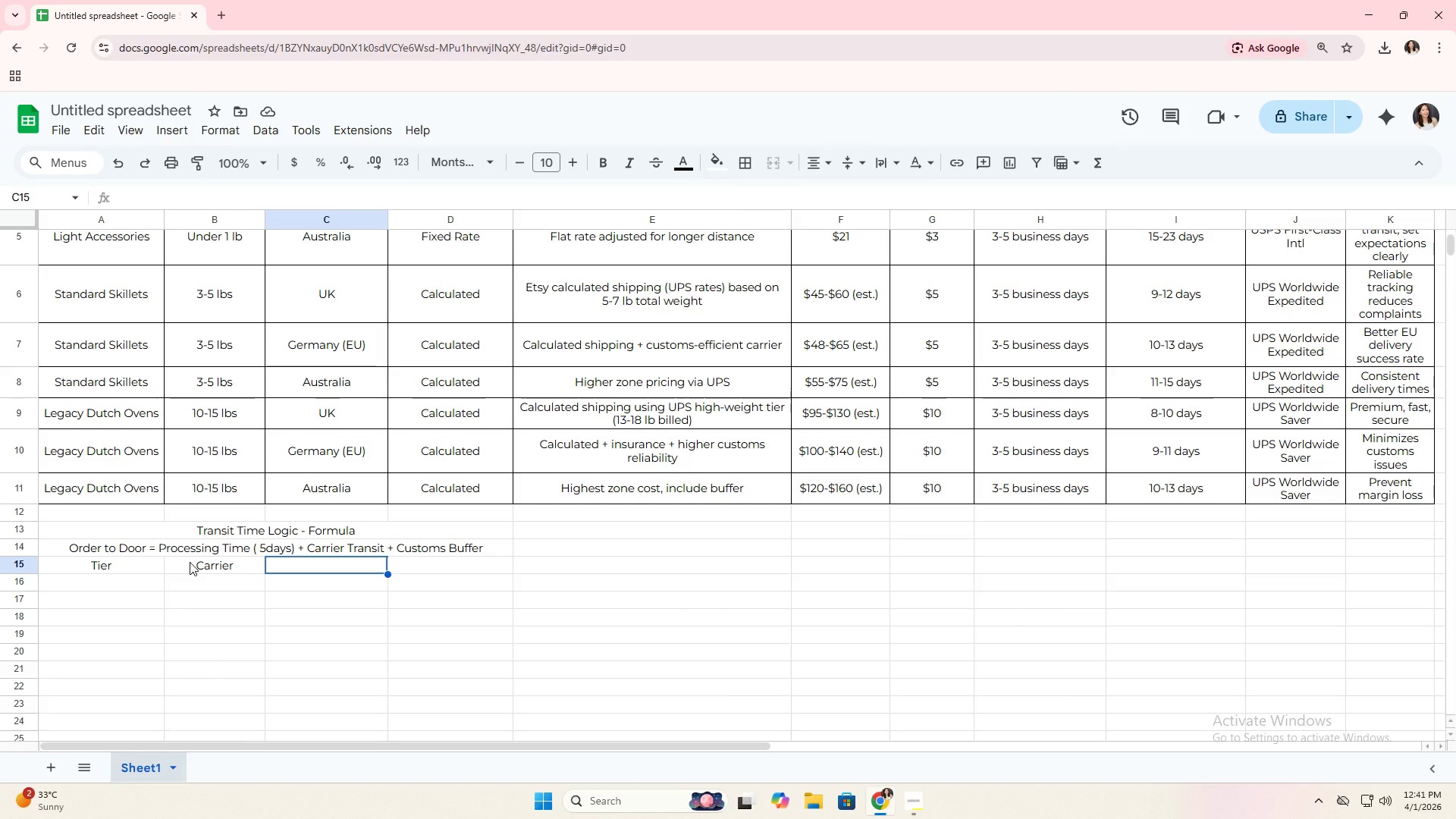 
wait(13.47)
 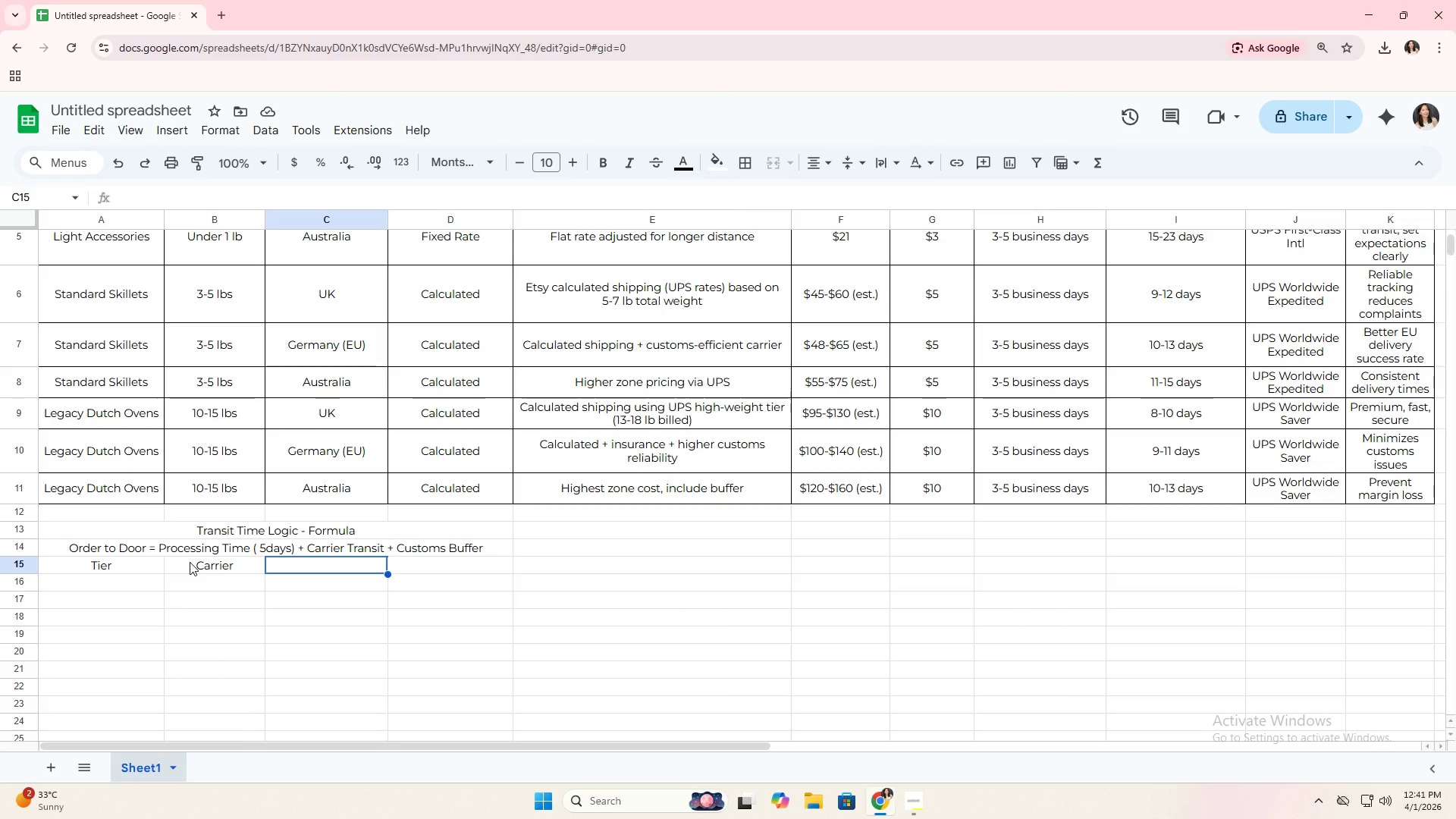 
double_click([207, 556])
 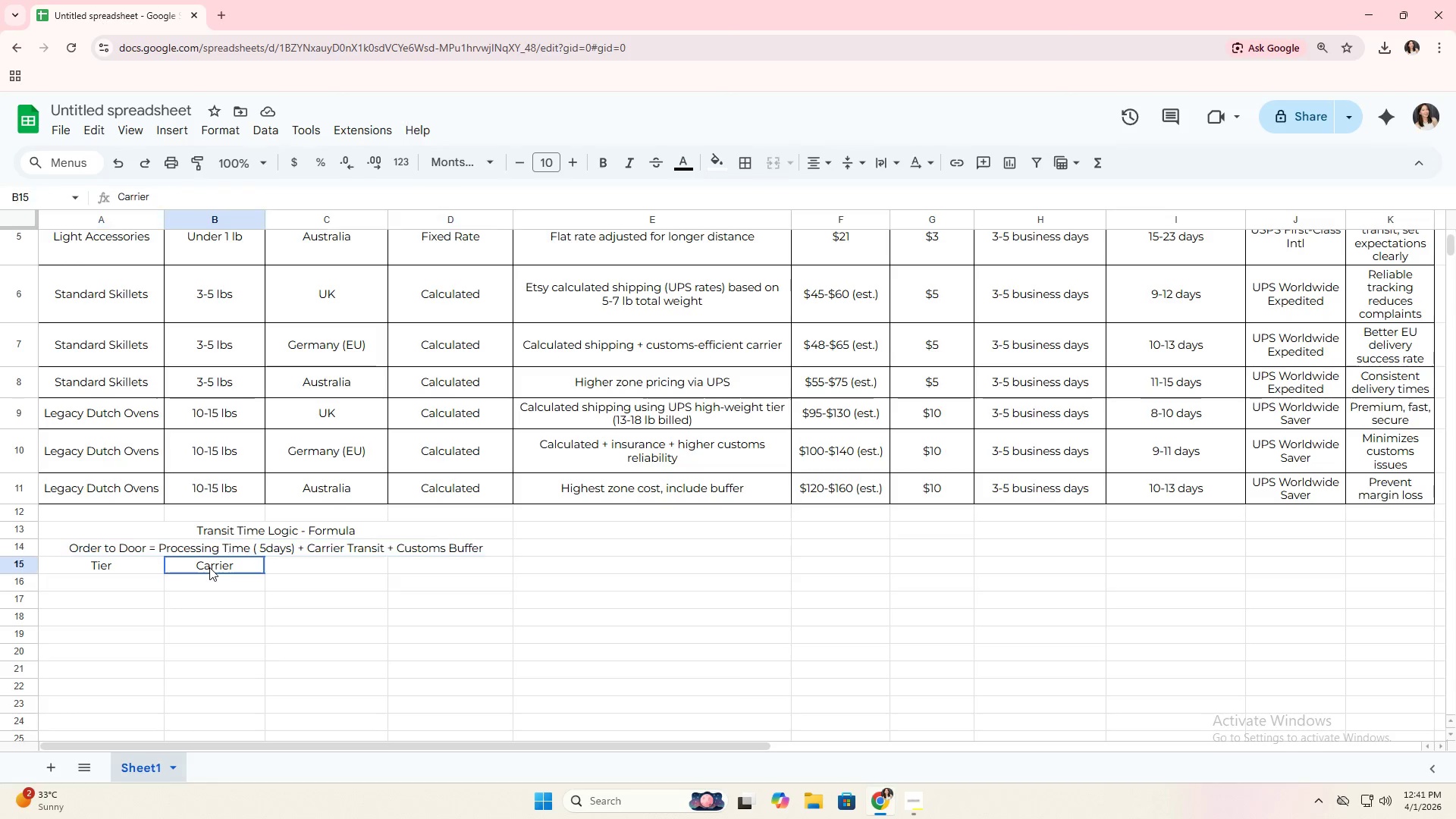 
double_click([209, 567])
 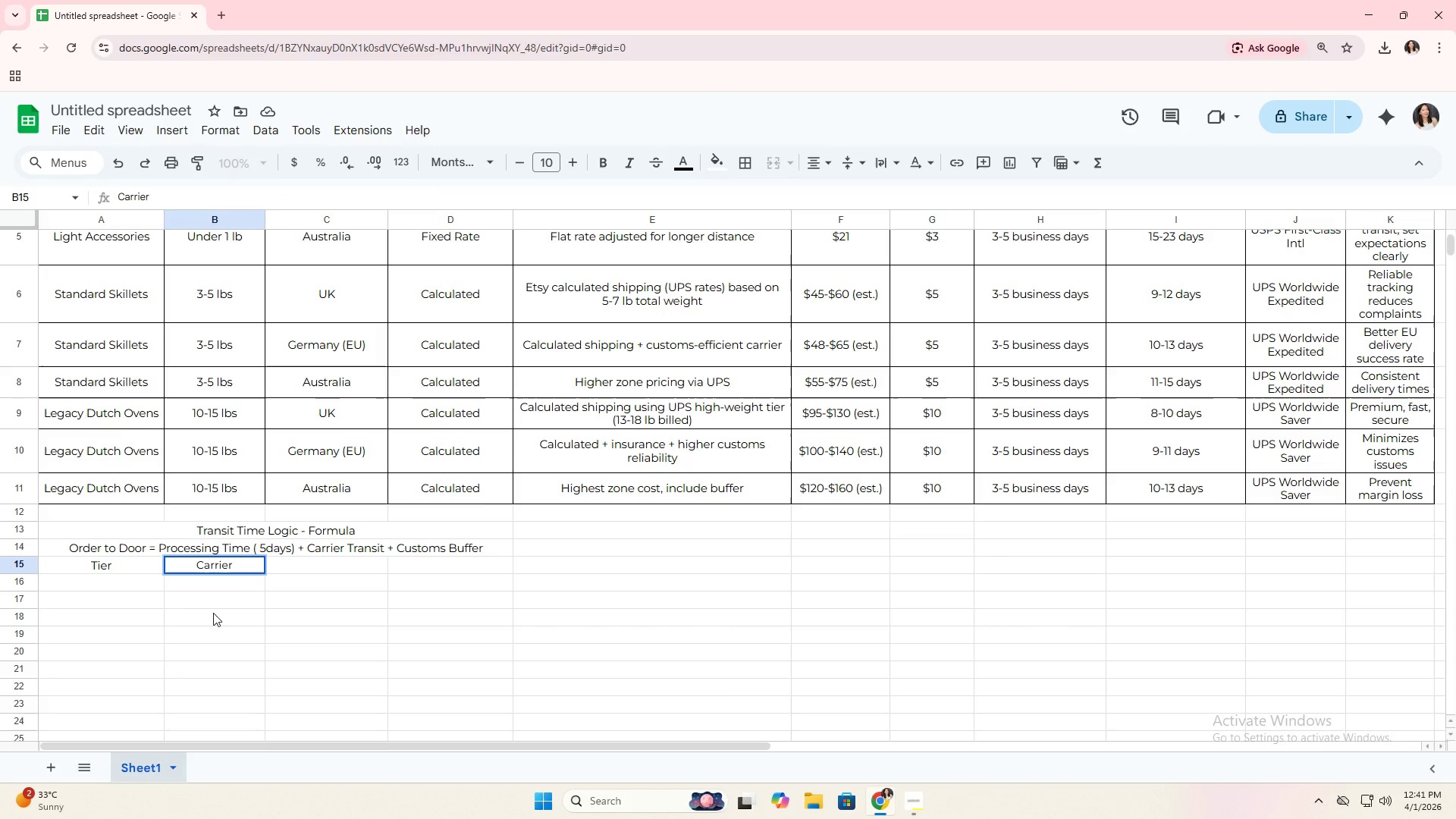 
type( Time)
key(Tab)
type(Buffer)
key(Tab)
 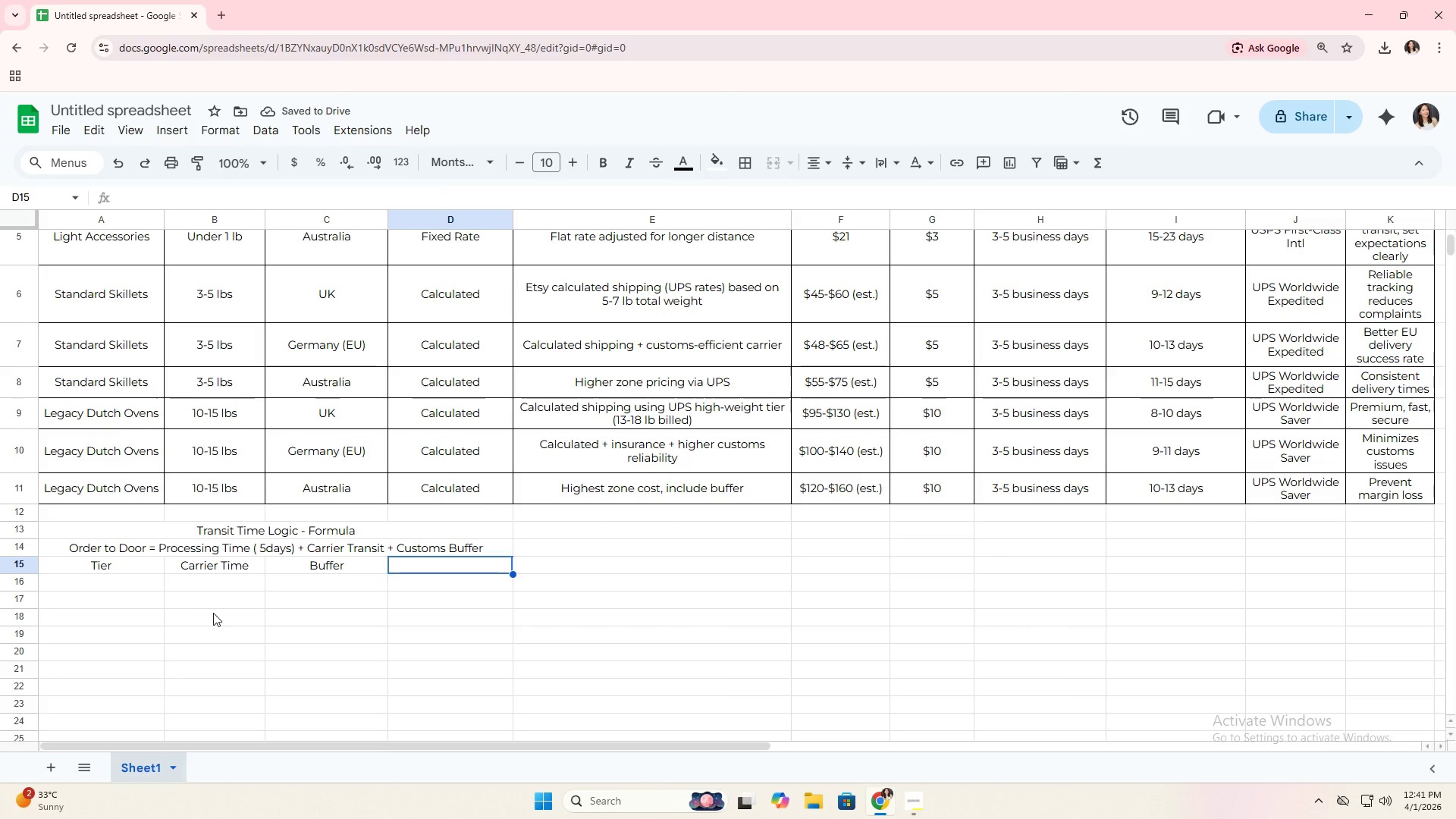 
type(Etsy Displk)
key(Backspace)
type(ay Rane)
key(Backspace)
type(ge)
key(Tab)
 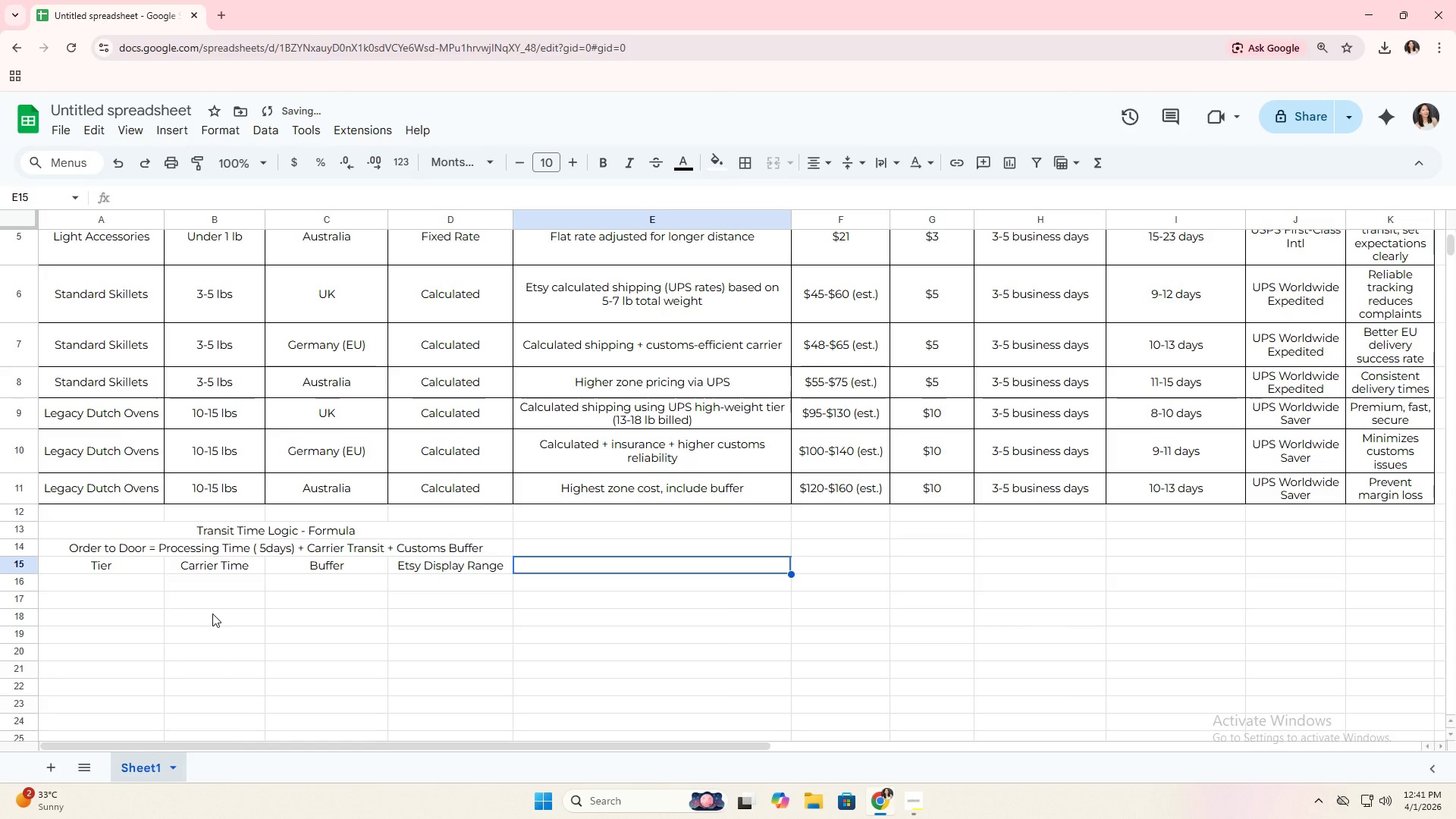 
left_click([125, 588])
 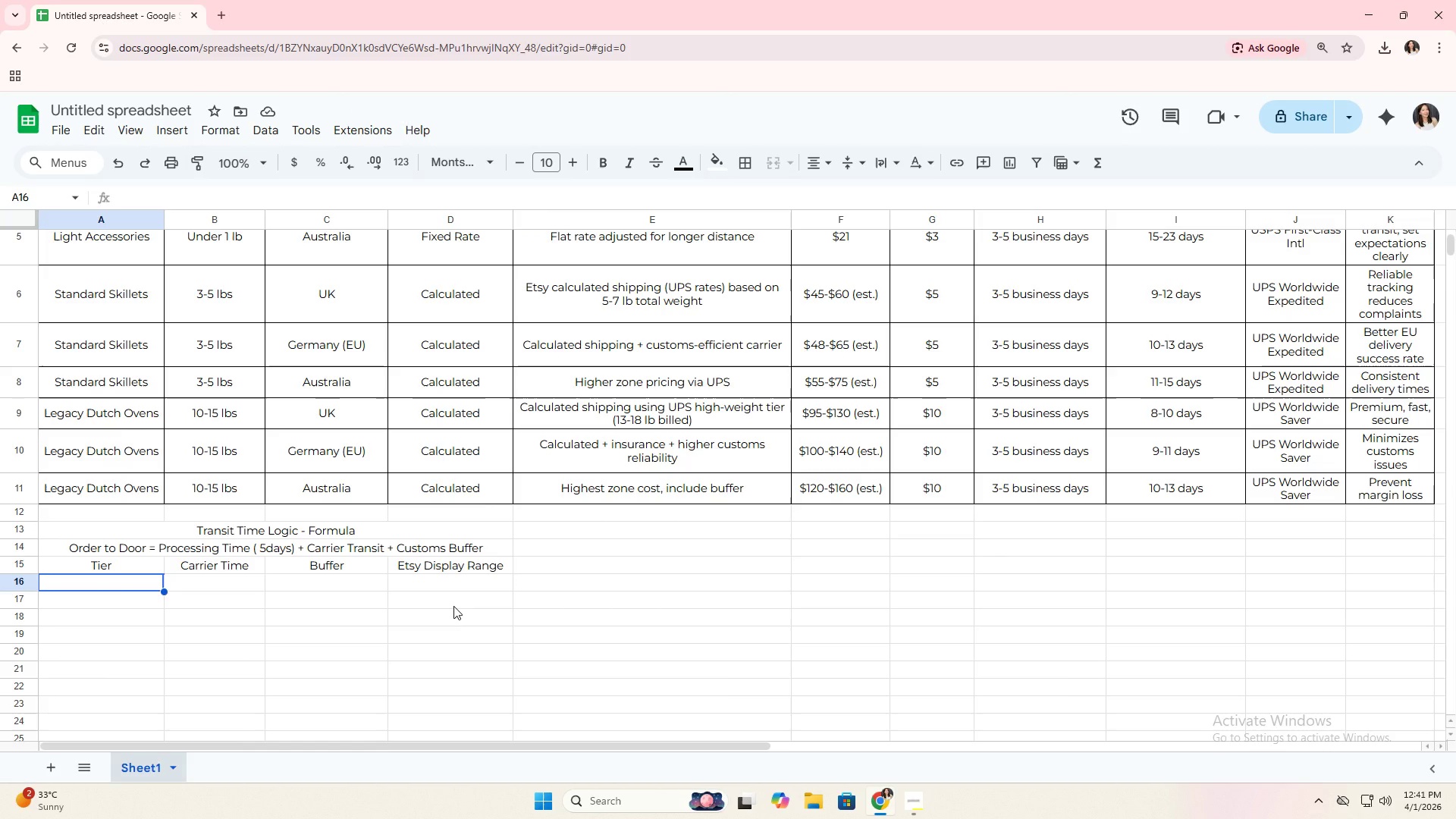 
wait(5.14)
 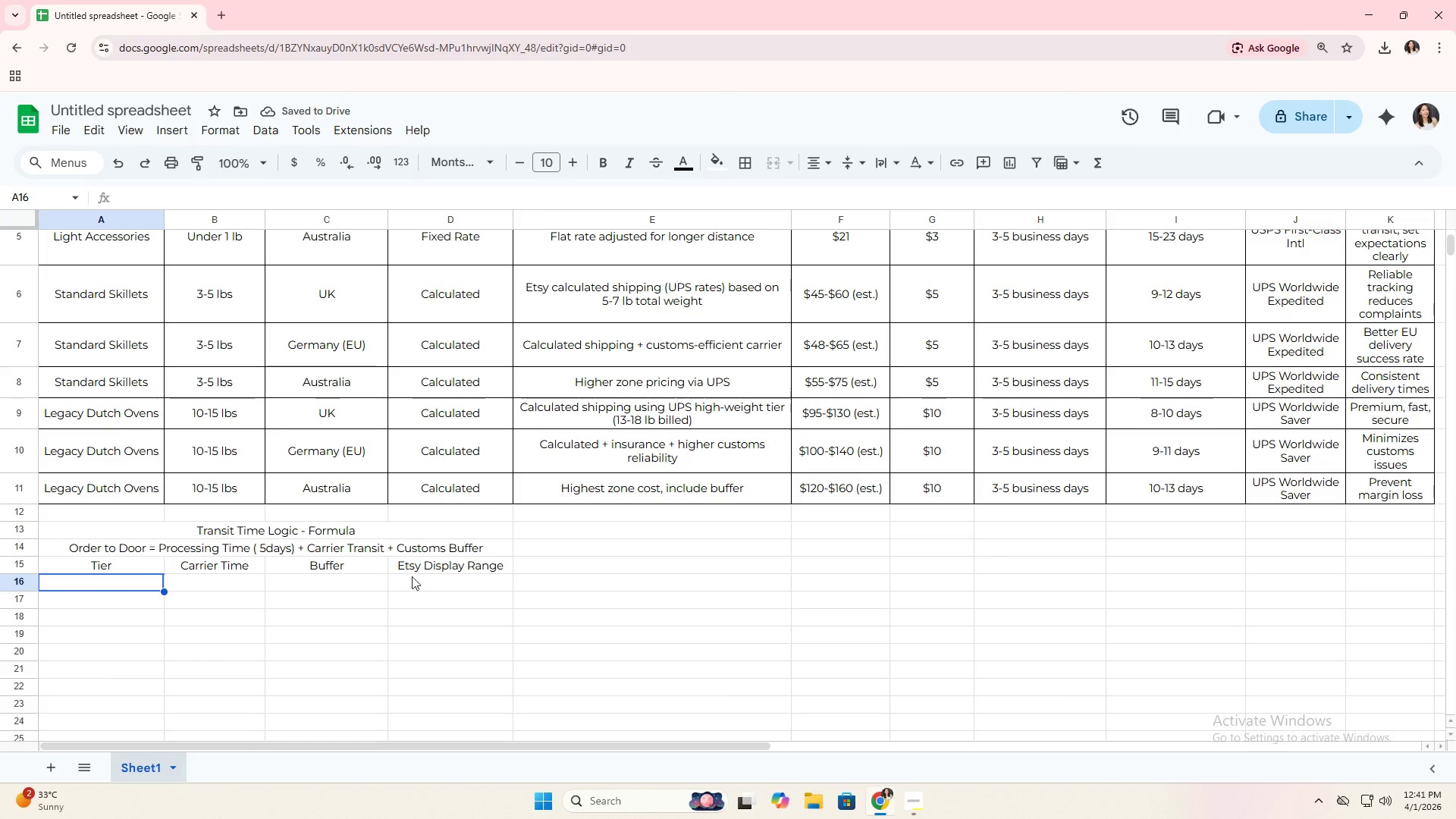 
type(Light)
key(Tab)
 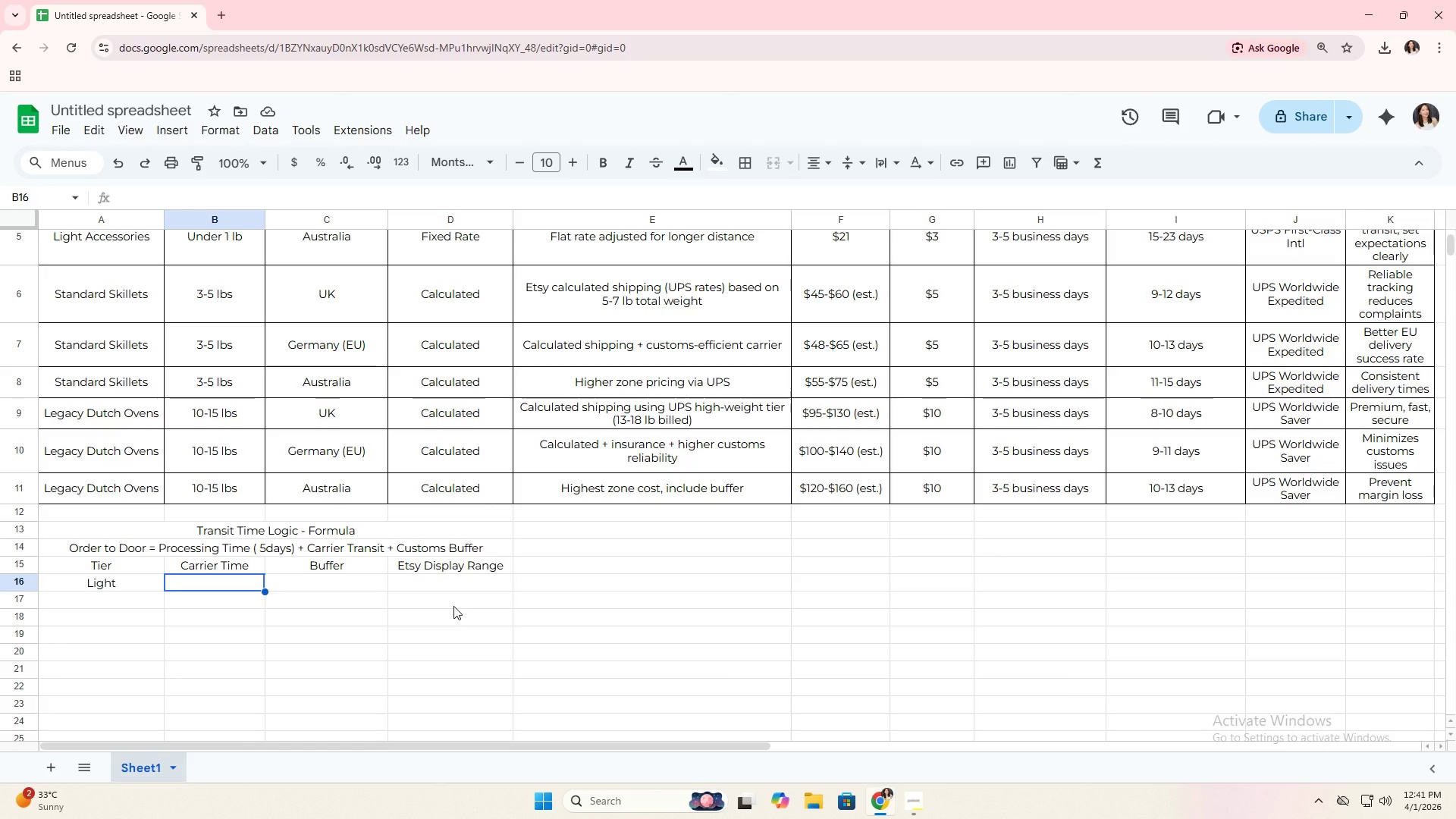 
wait(17.78)
 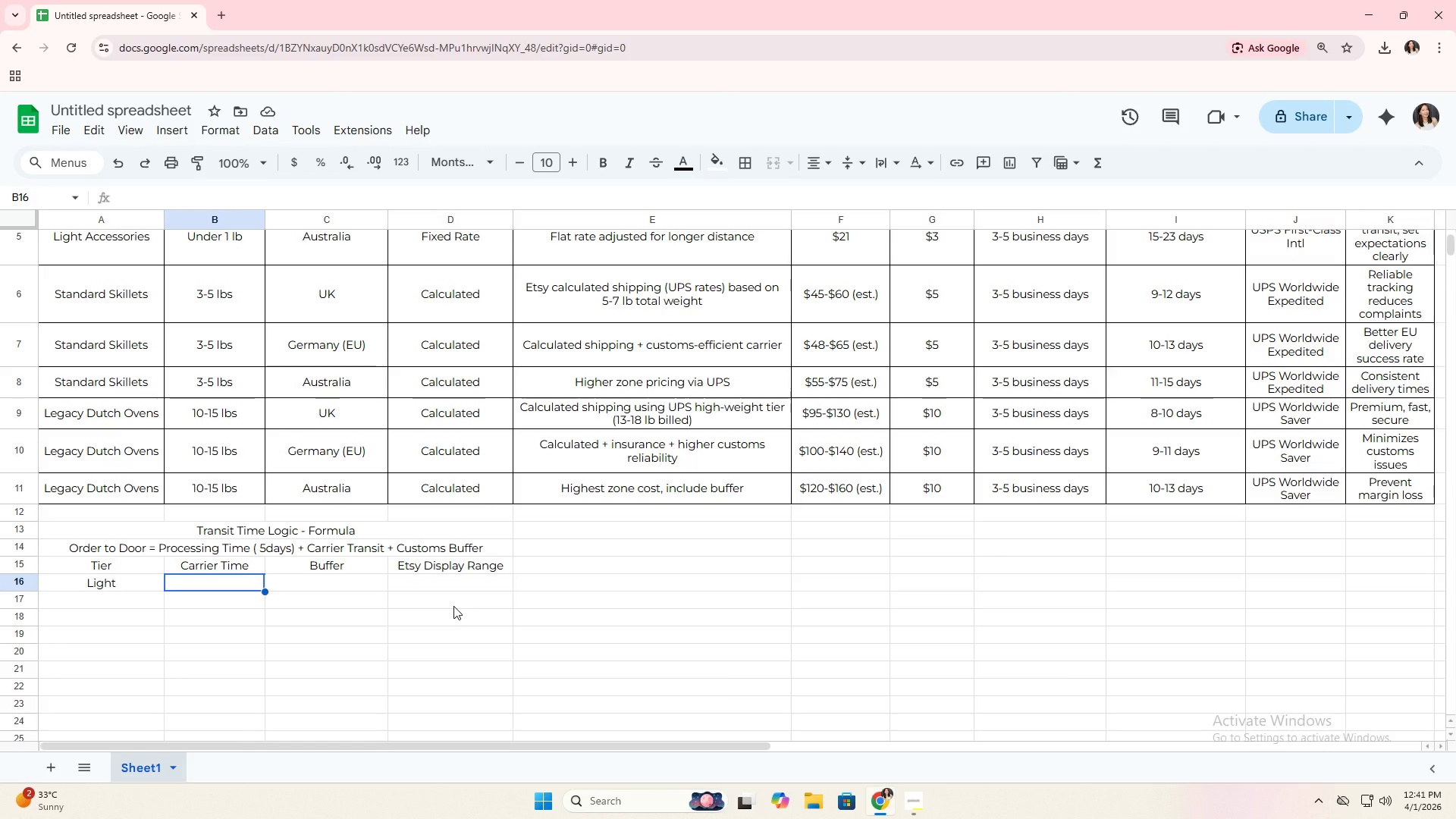 
type(7-18 days)
key(Tab)
type(+2)
key(Tab)
 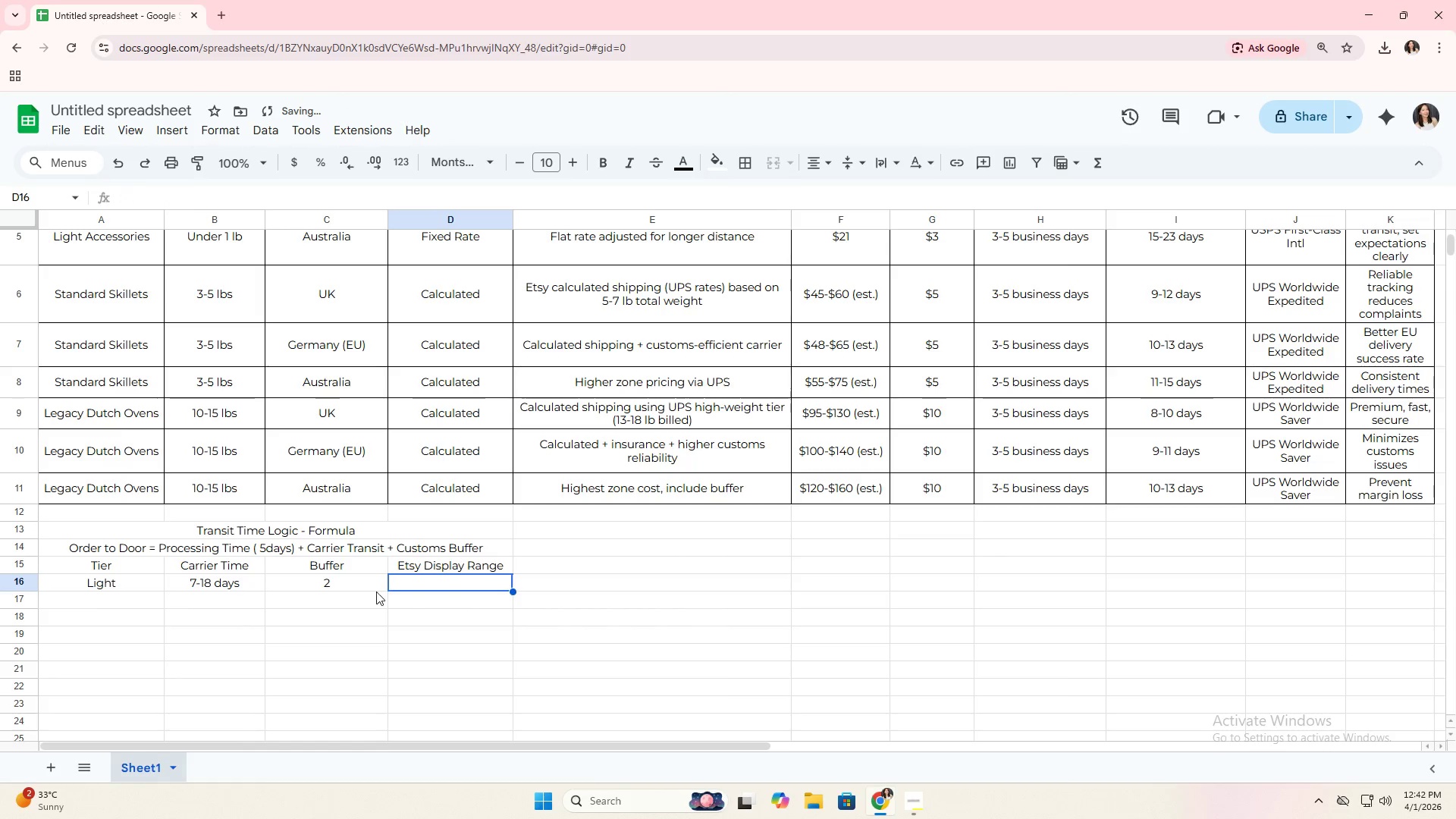 
left_click([359, 590])
 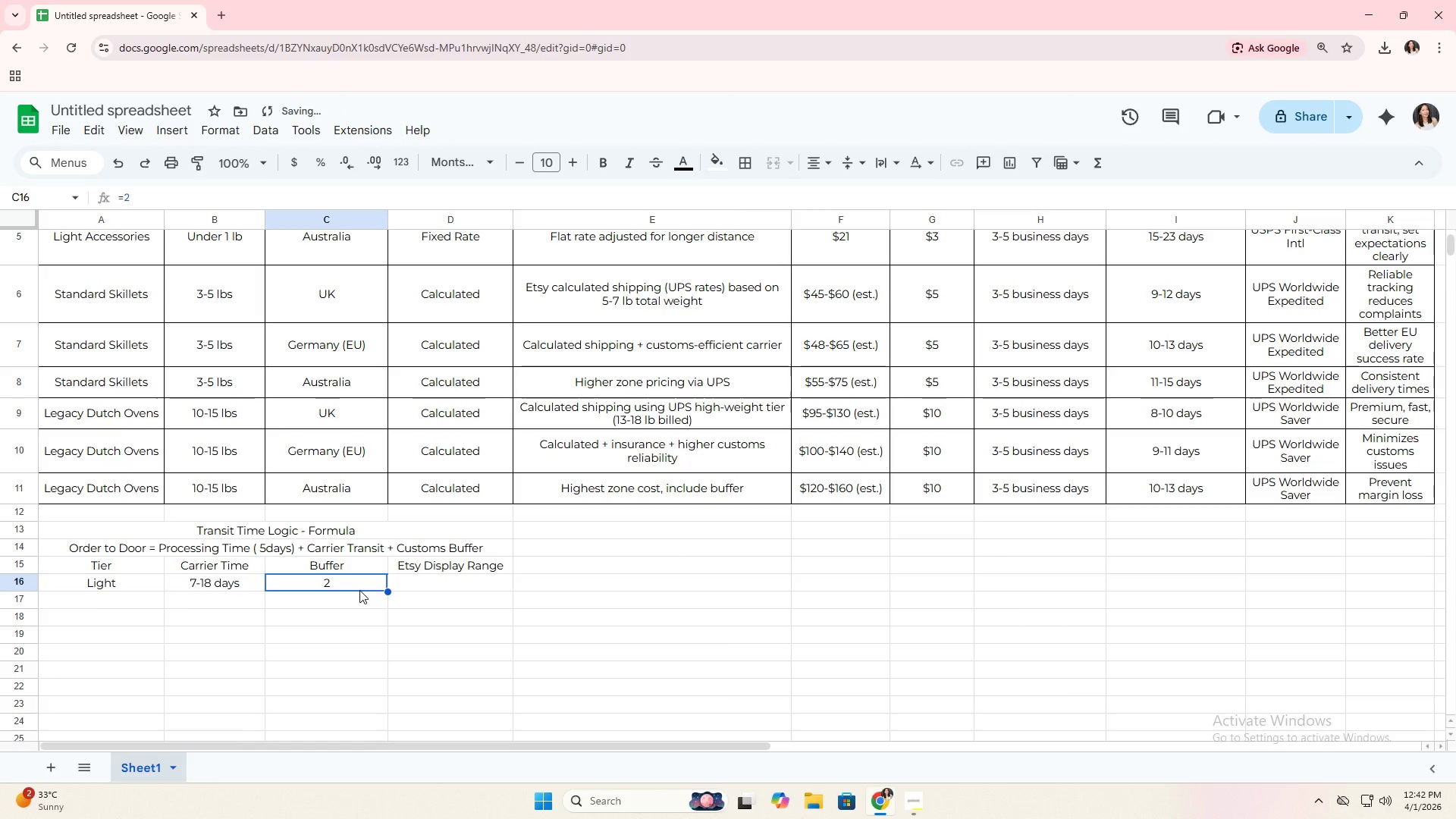 
type(+2 days)
key(Tab)
key(Backspace)
 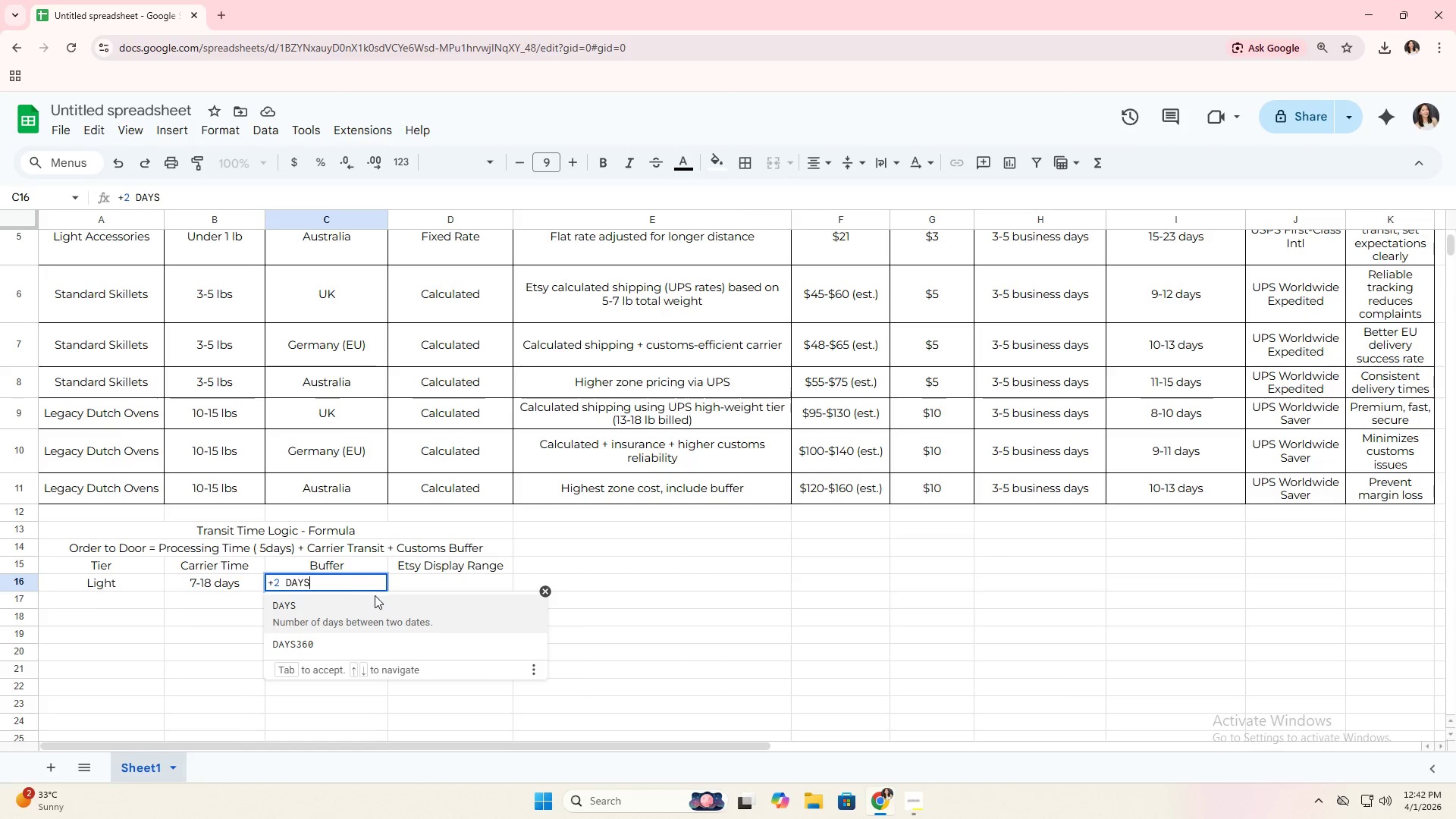 
left_click([369, 622])
 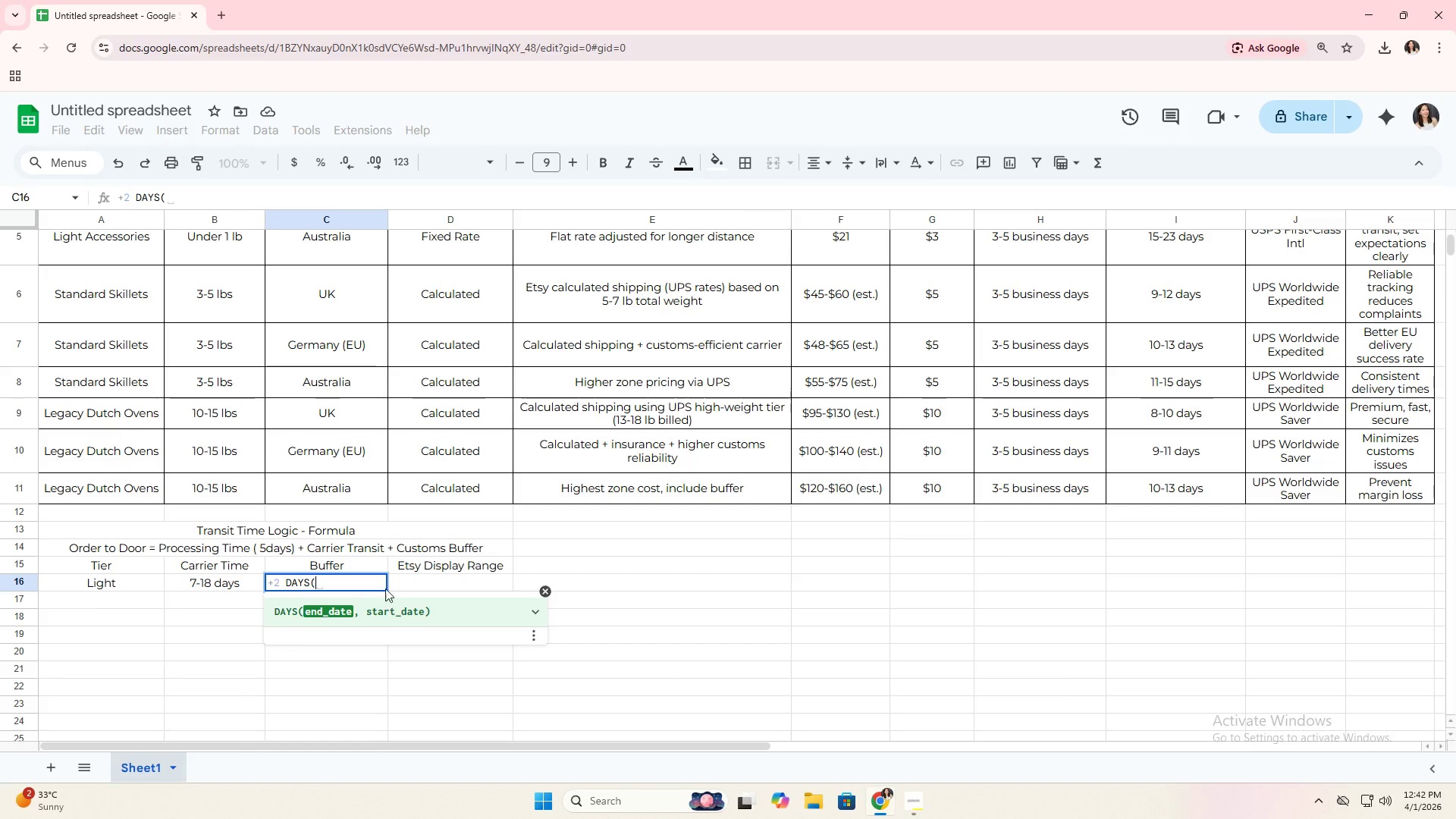 
left_click([376, 587])
 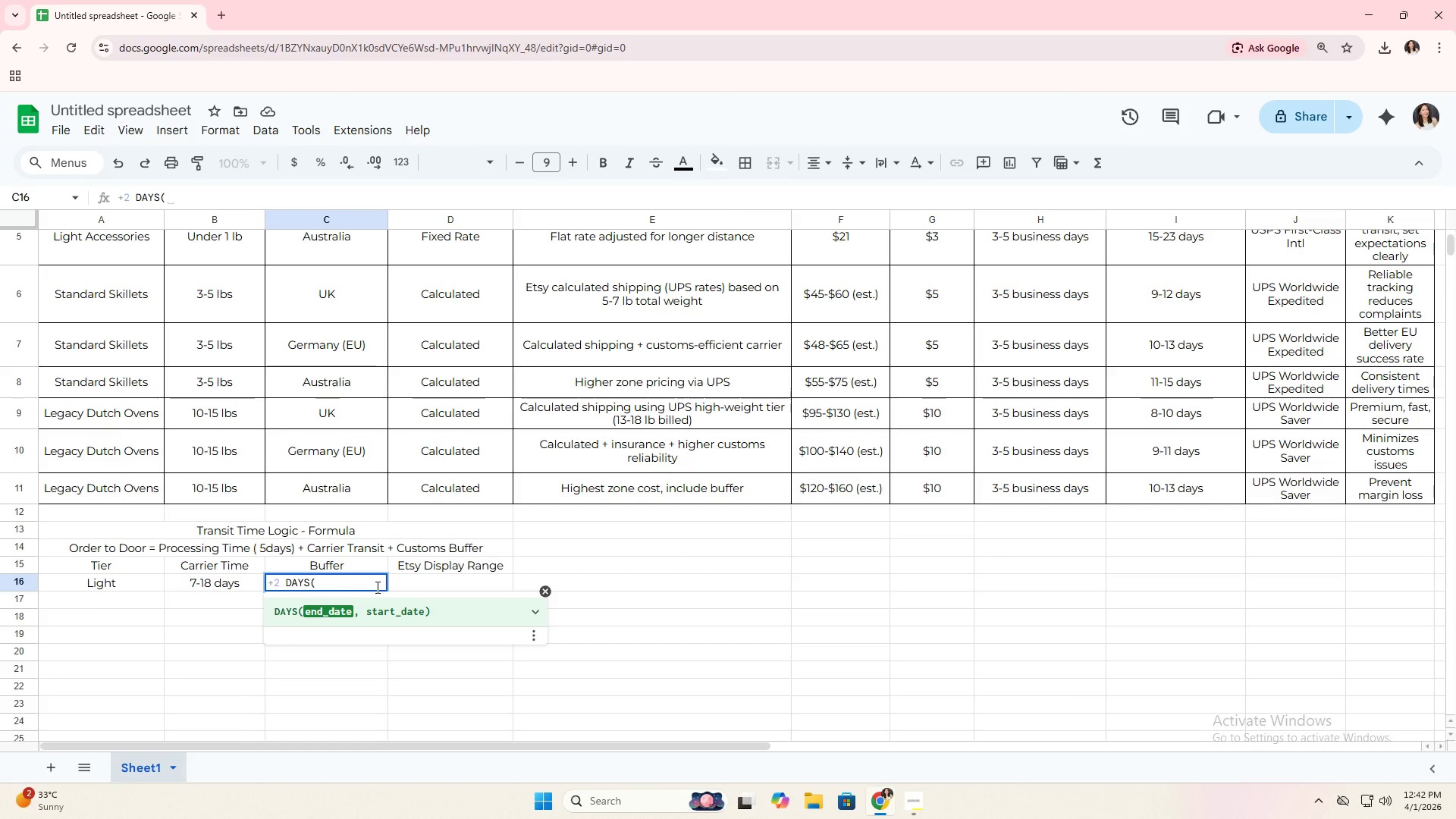 
key(Backspace)
 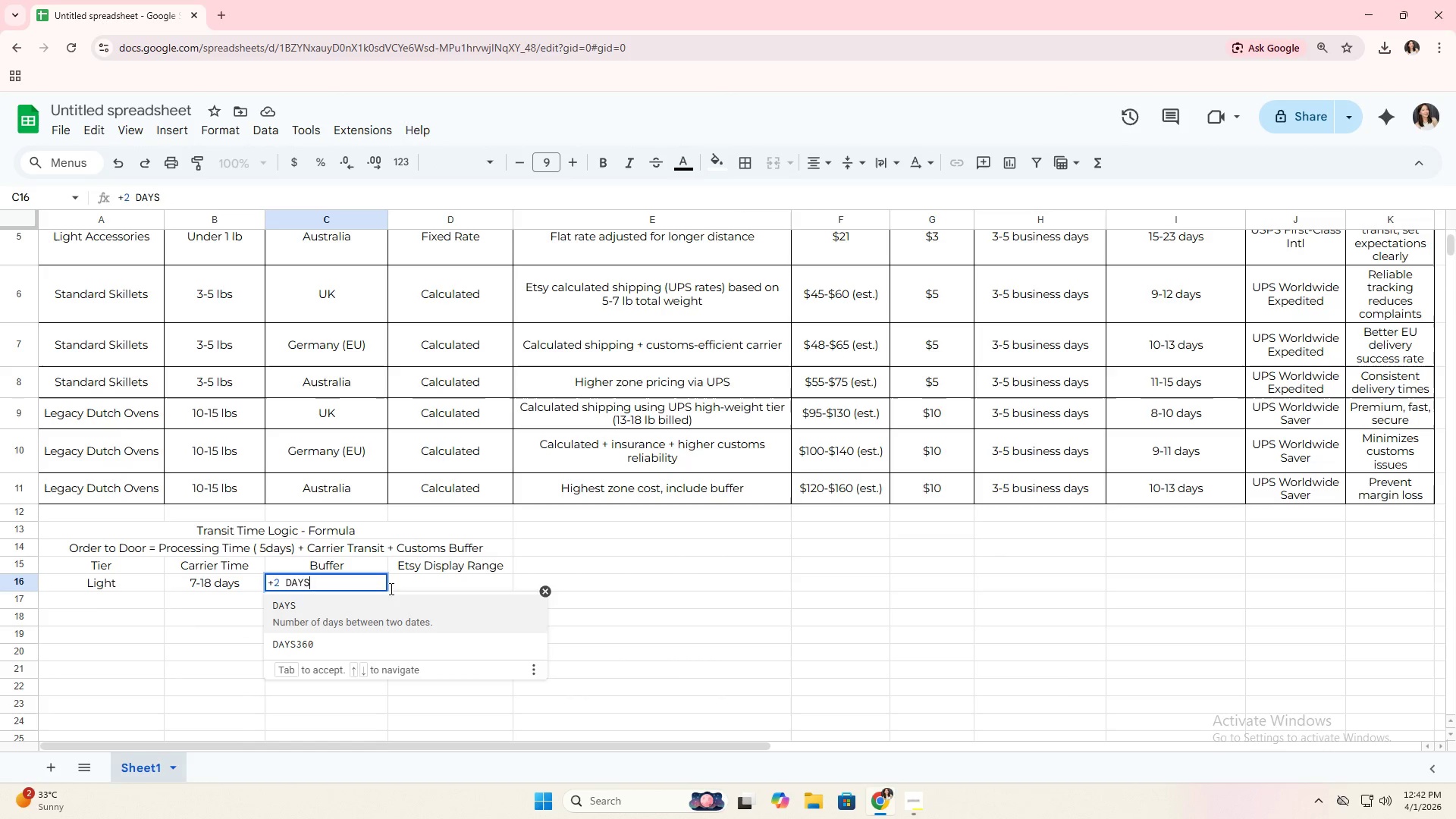 
left_click([428, 580])
 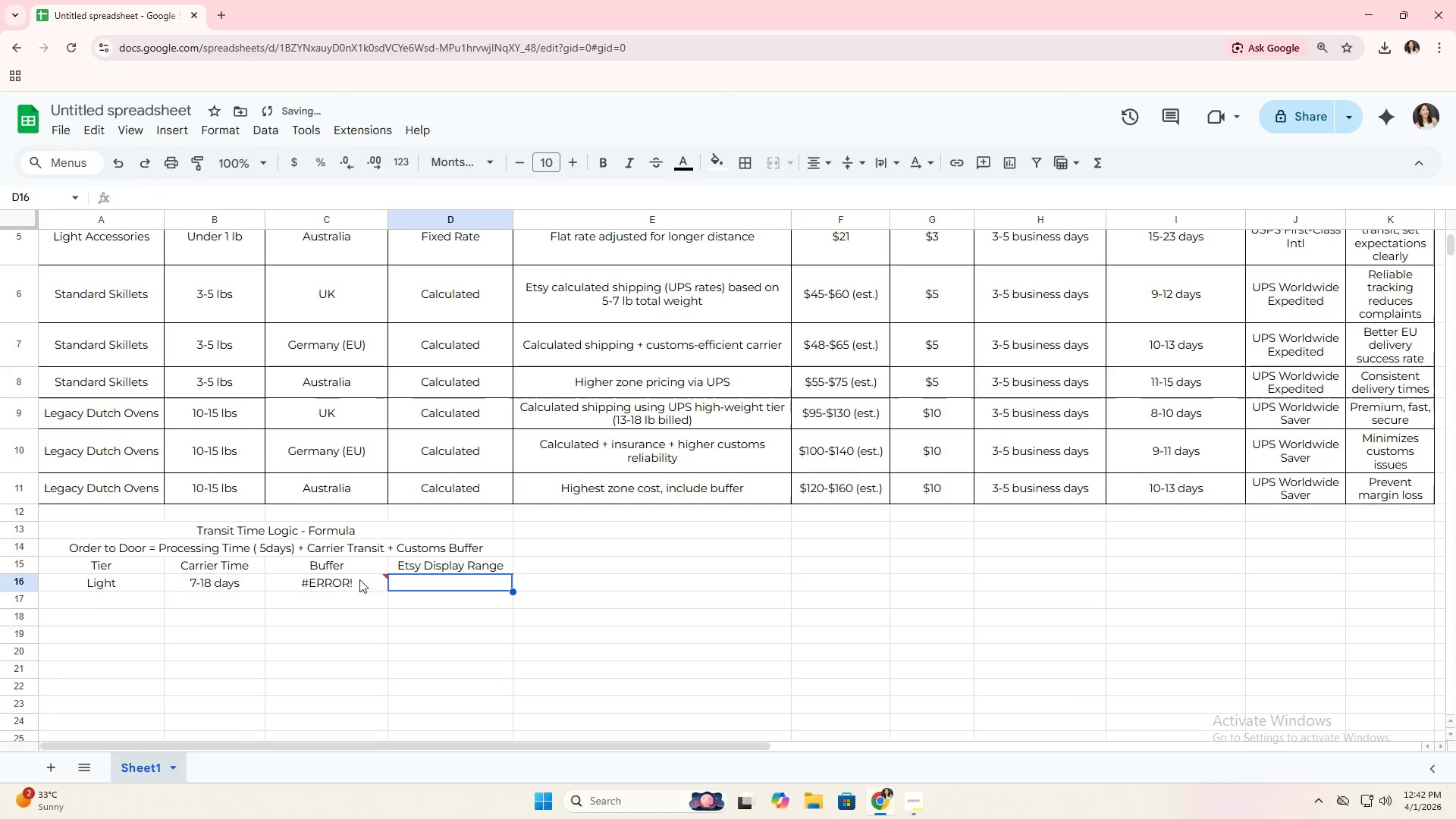 
left_click([334, 576])
 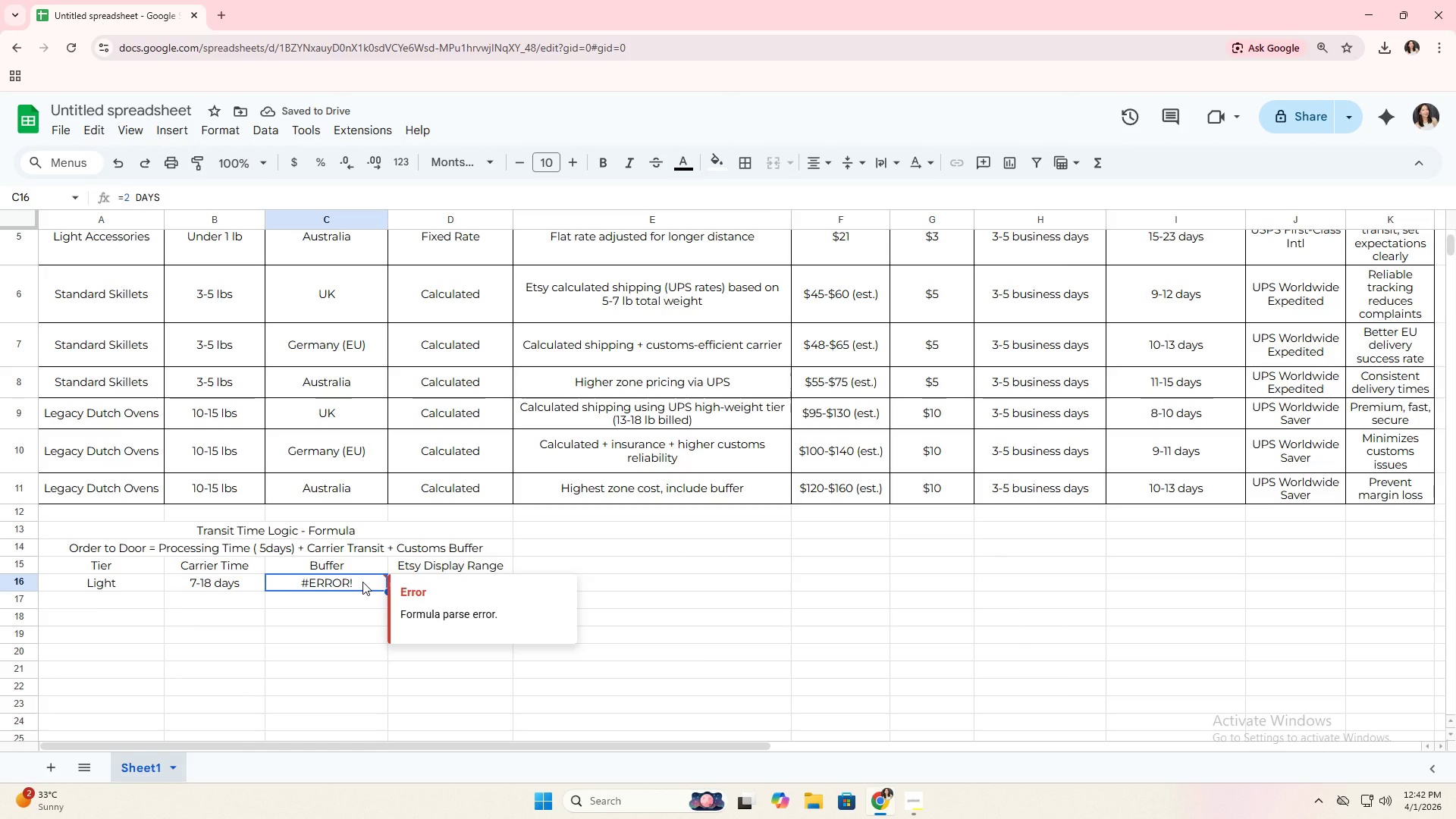 
key(NumpadAdd)
 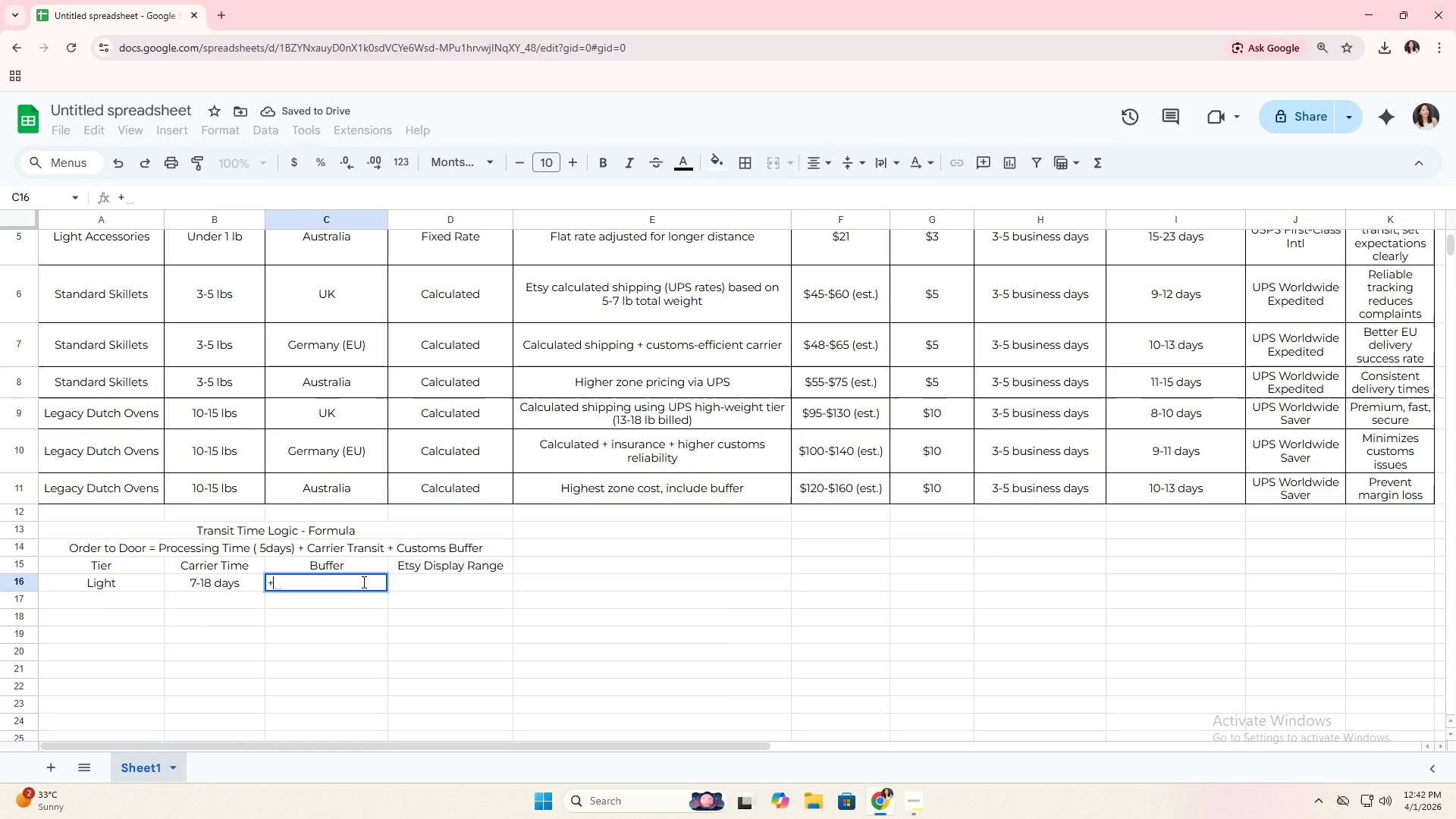 
key(Numpad2)
 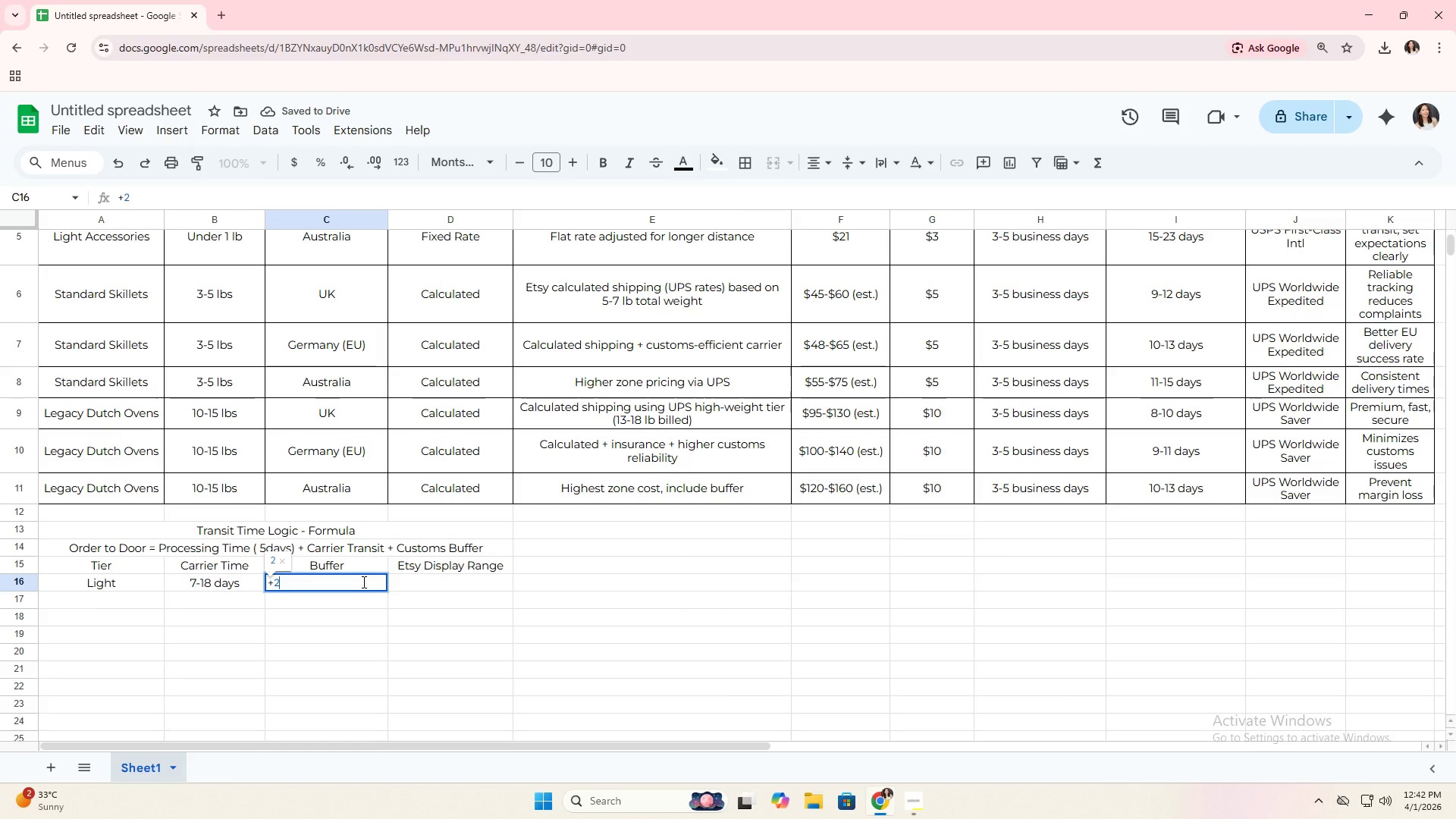 
key(Backspace)
 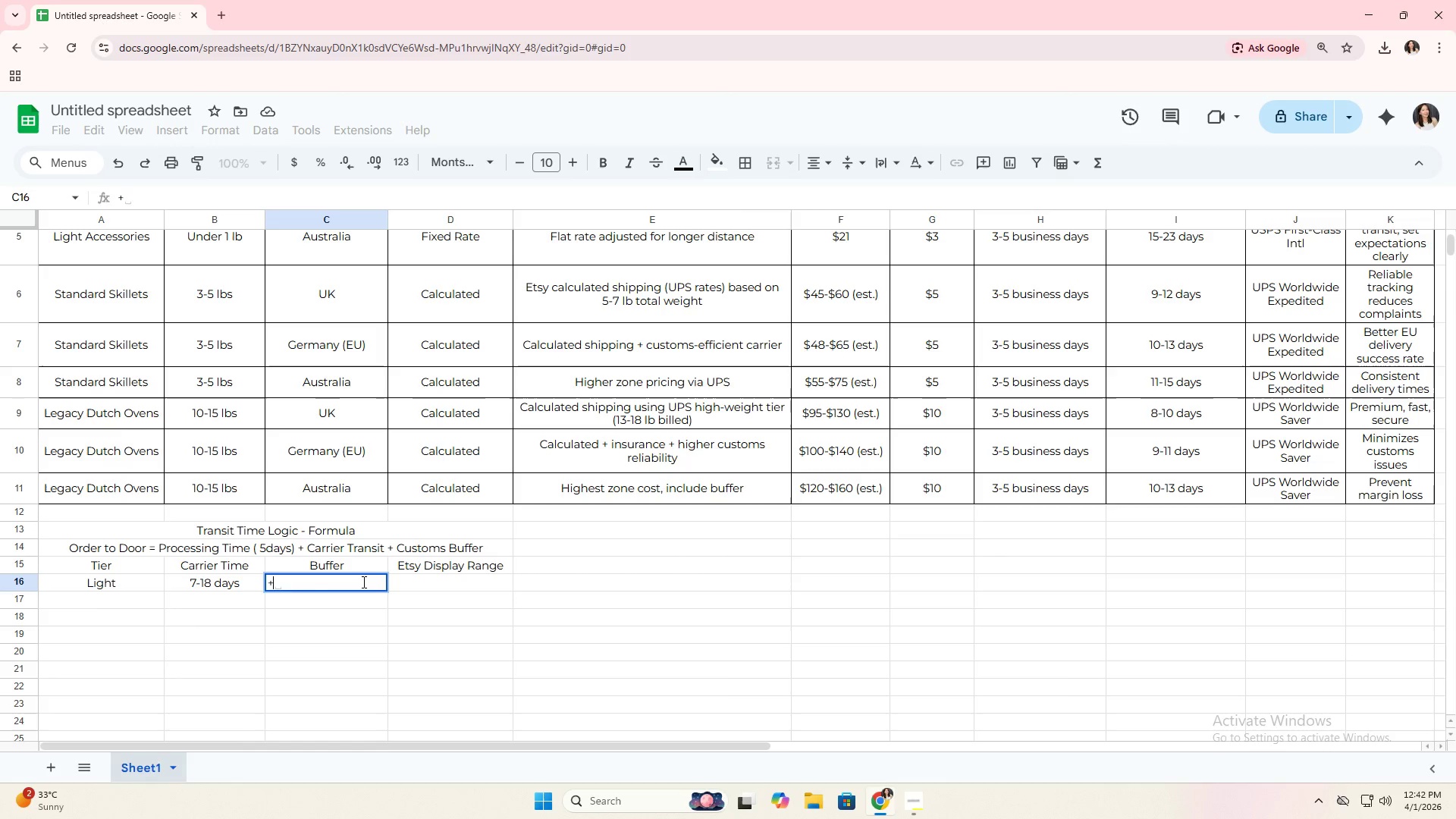 
key(Space)
 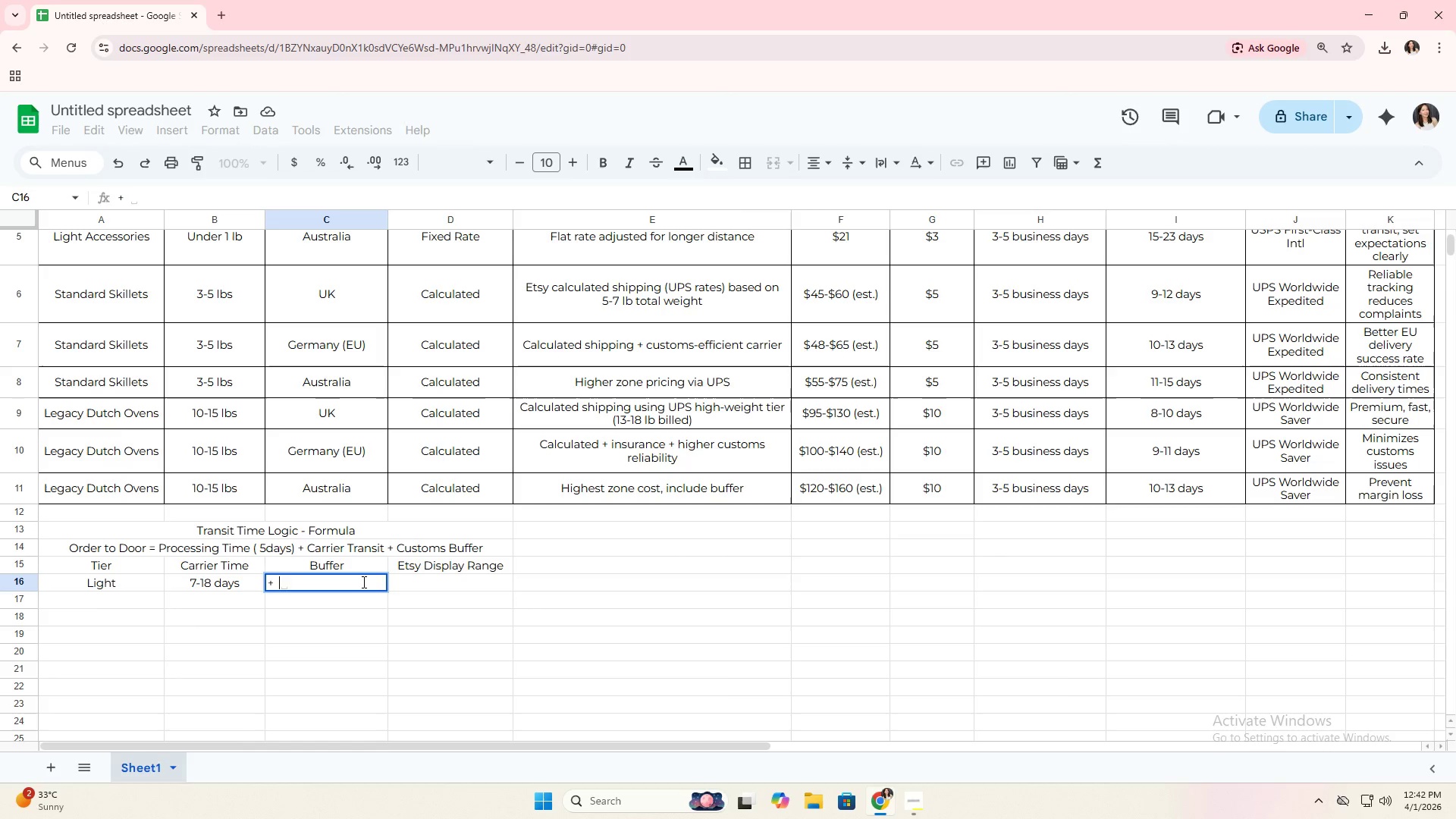 
key(Numpad2)
 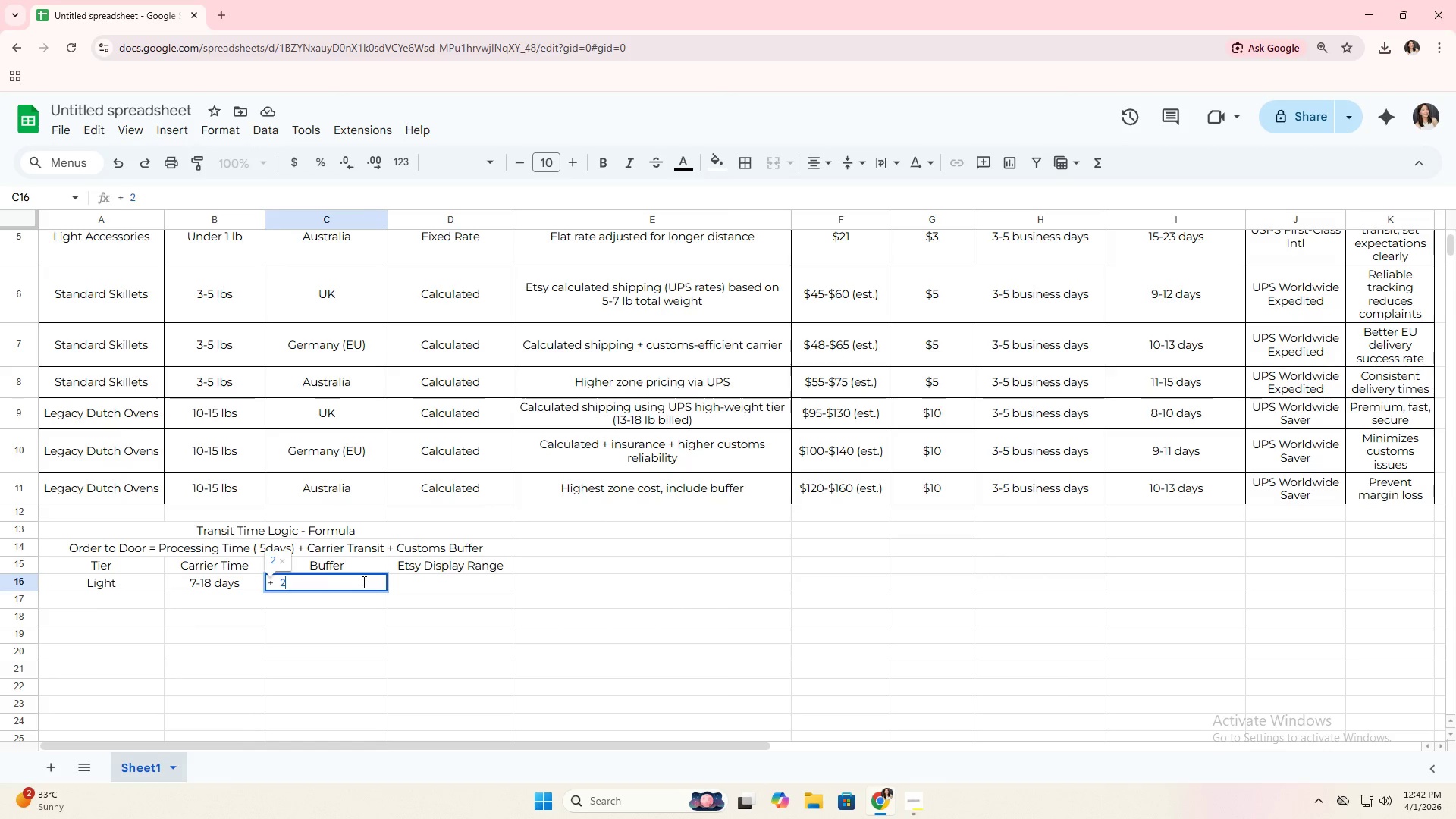 
key(Tab)
 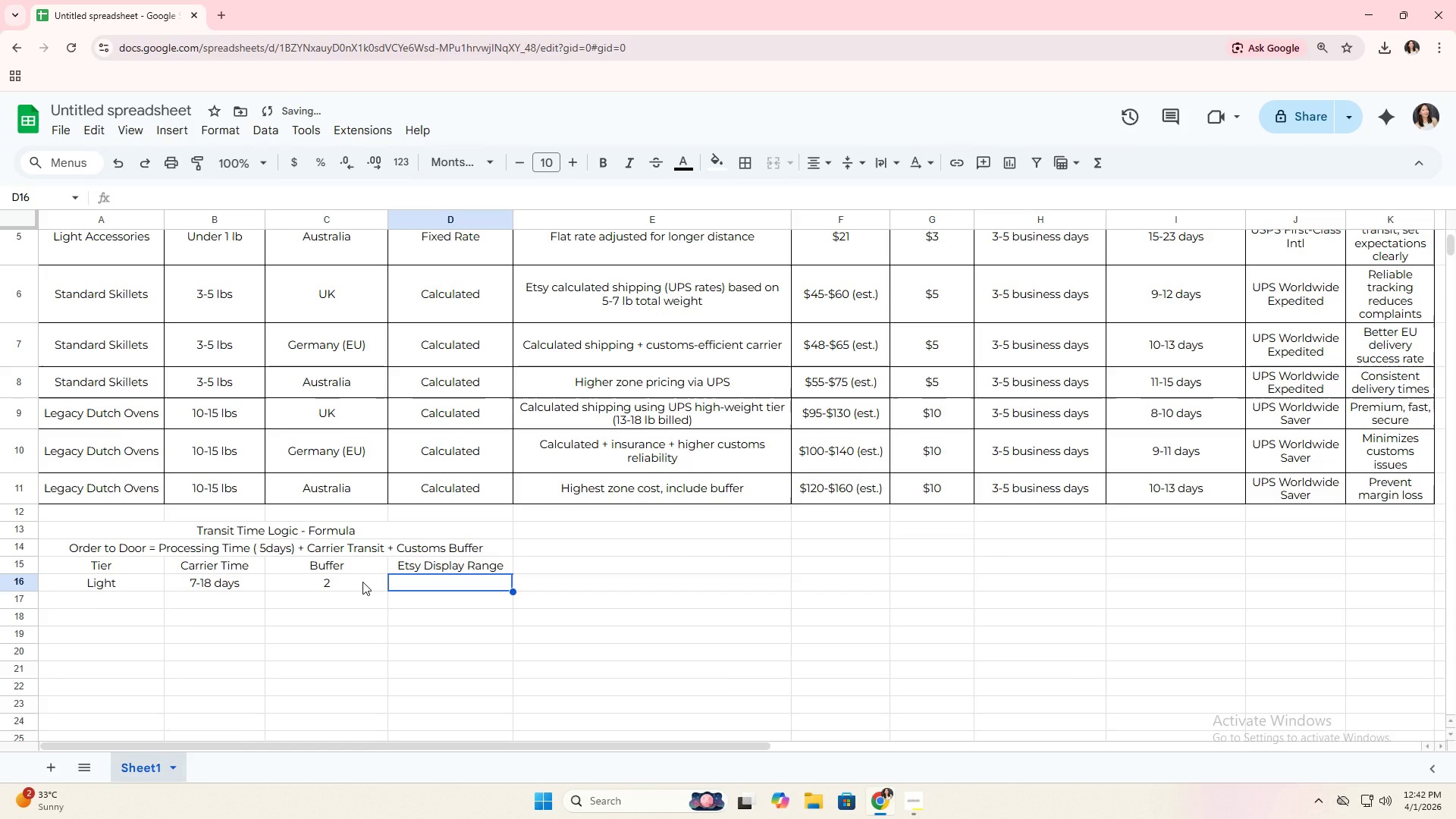 
left_click([362, 582])
 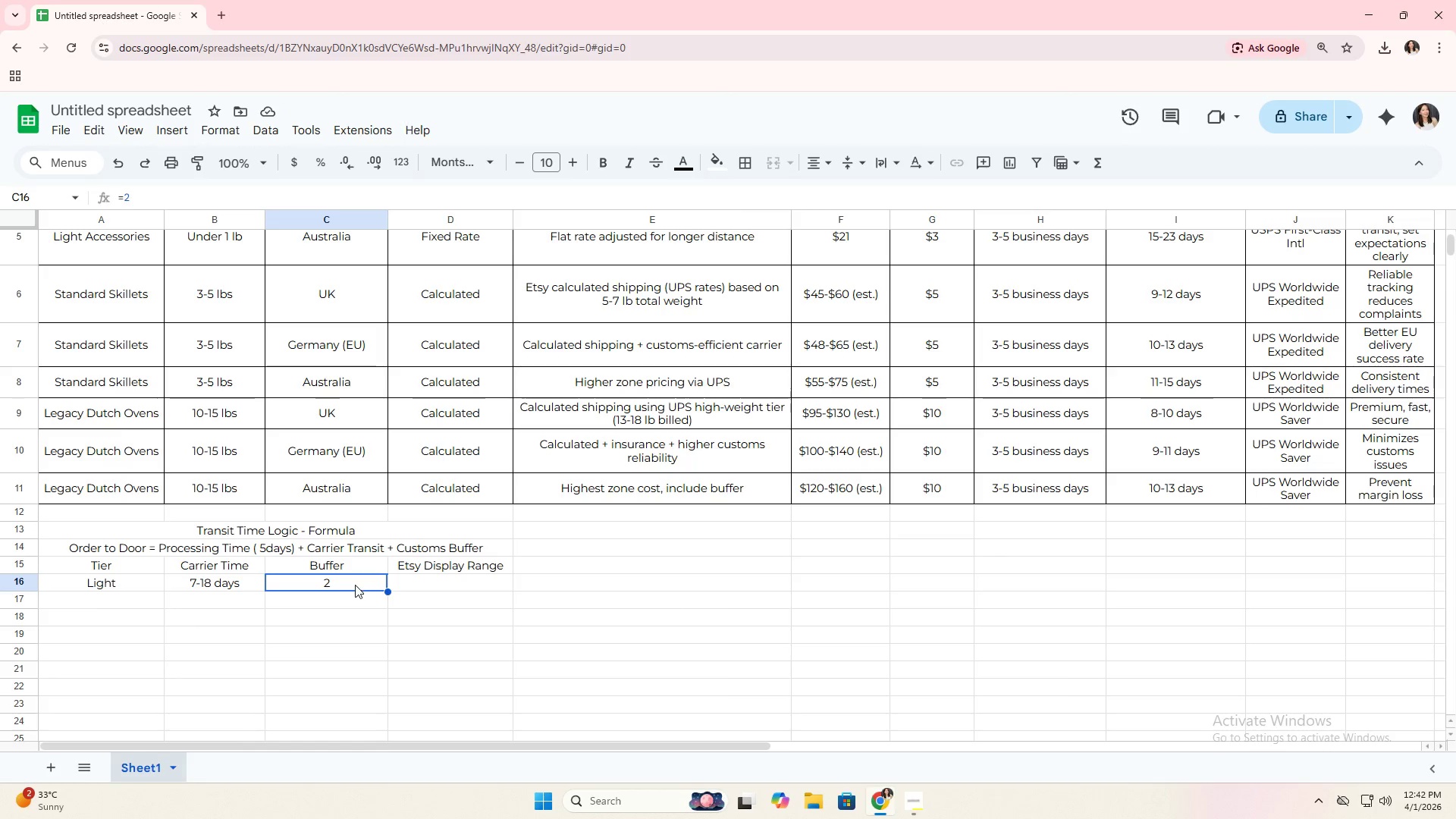 
wait(6.19)
 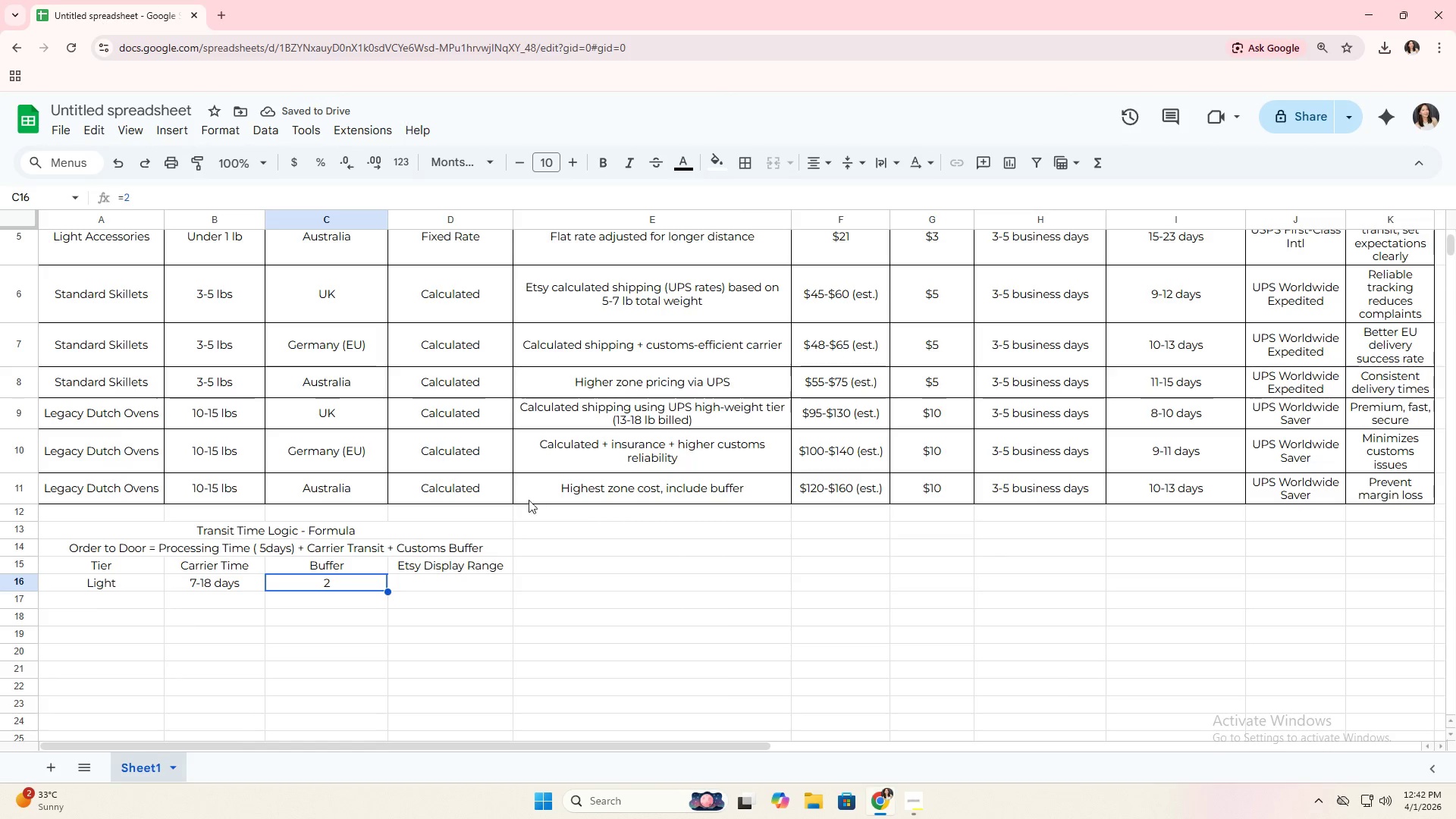 
double_click([340, 585])
 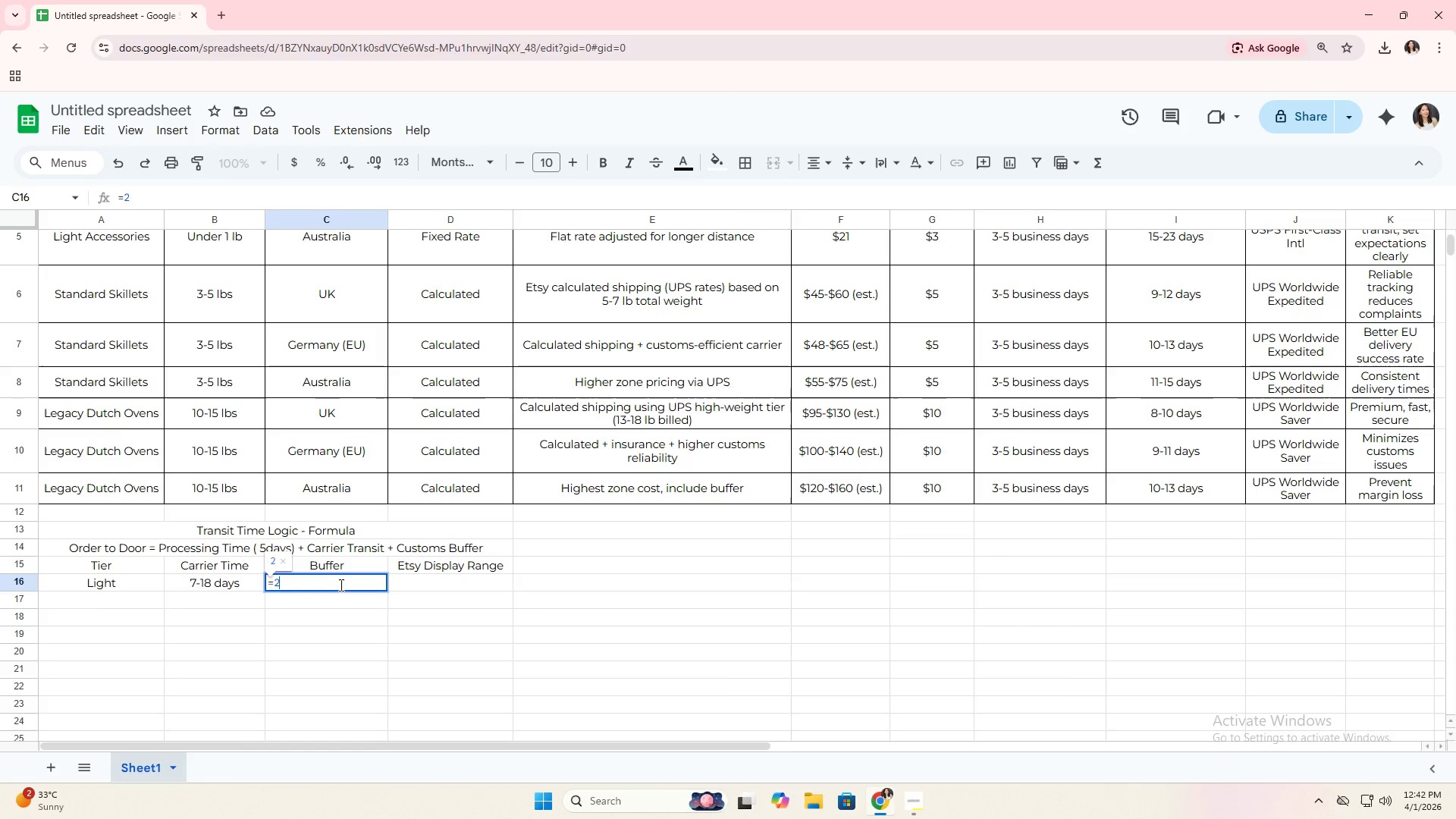 
triple_click([340, 585])
 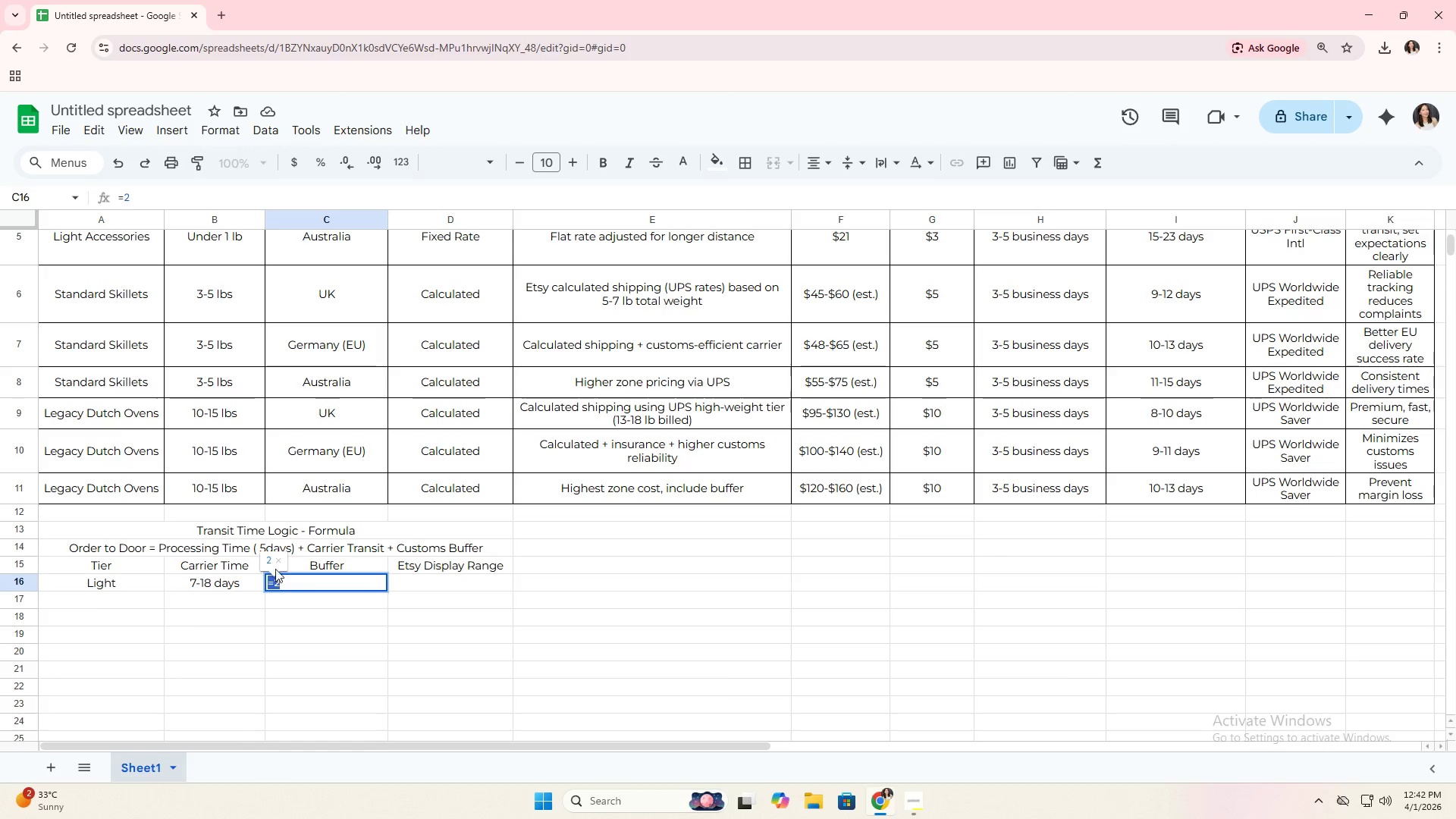 
left_click([280, 563])
 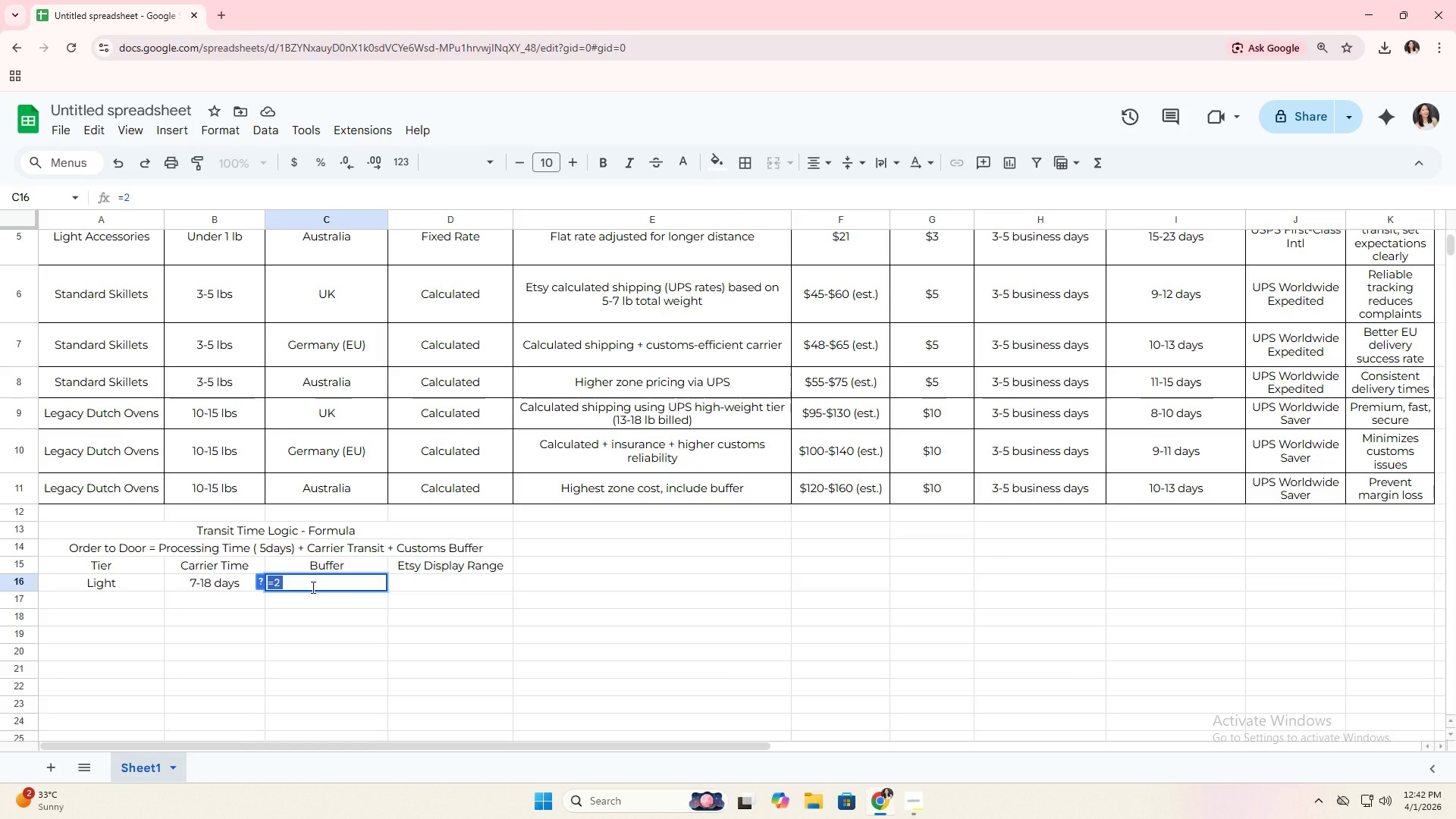 
key(ArrowLeft)
 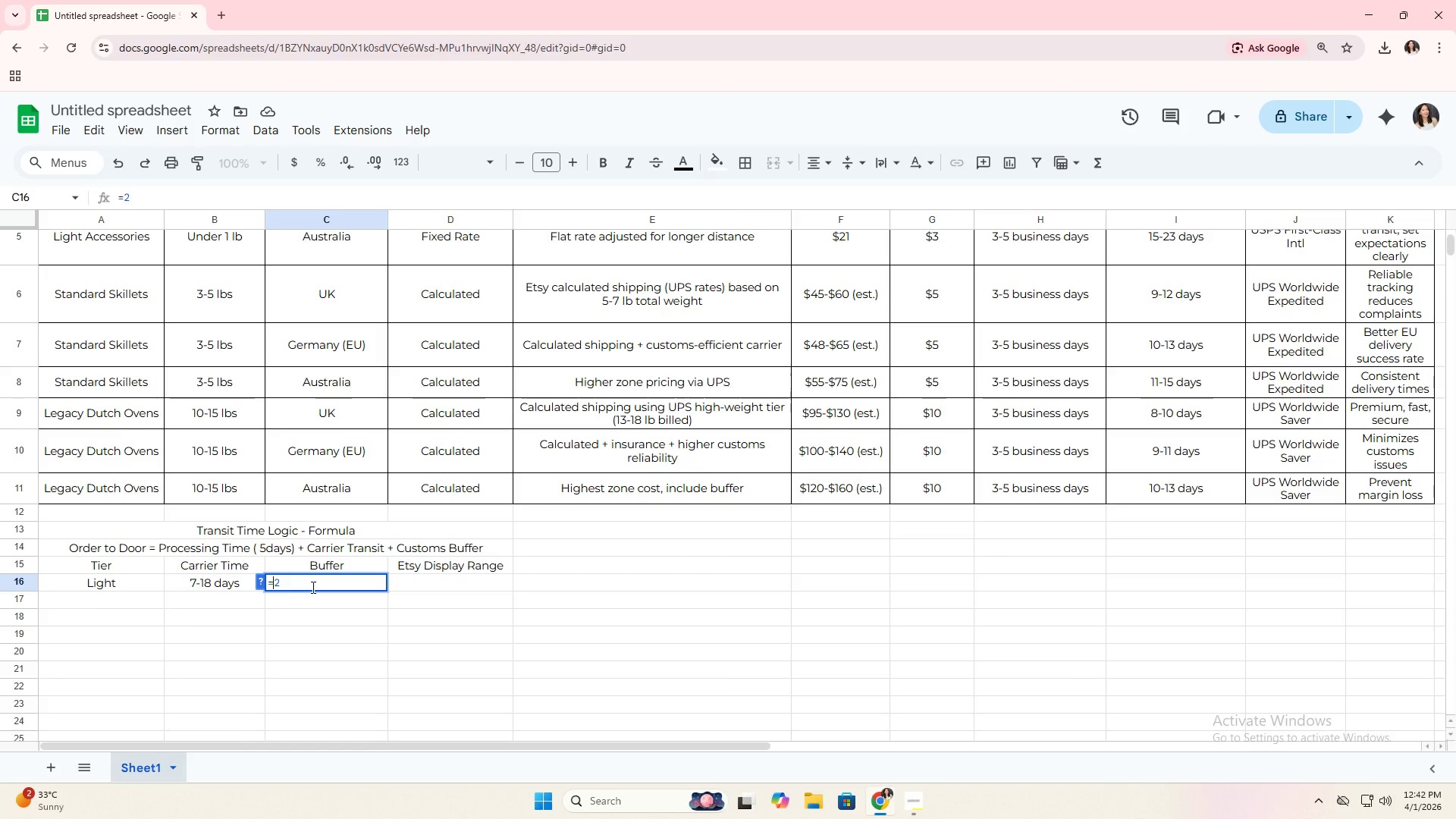 
key(ArrowRight)
 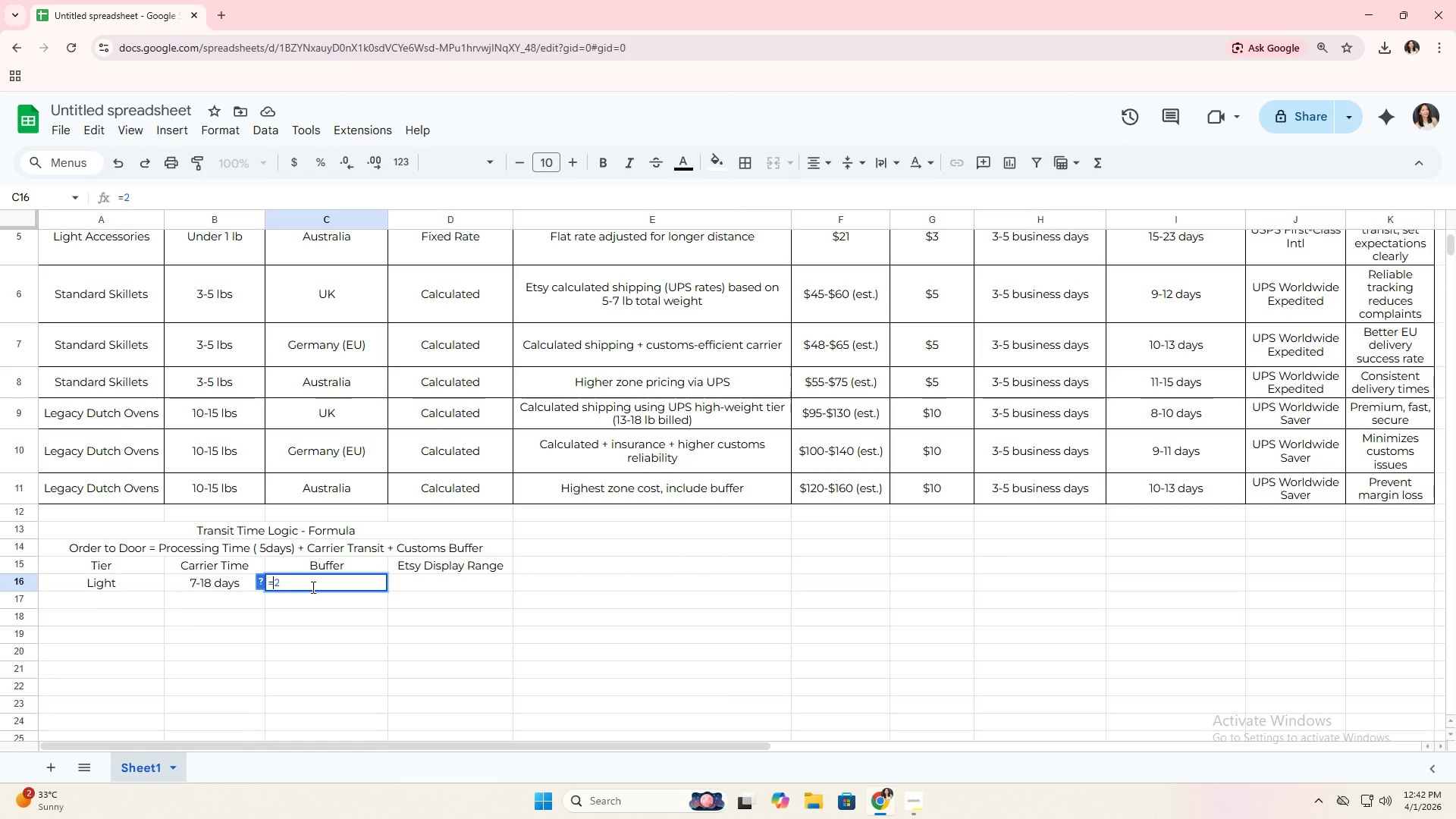 
key(Backspace)
 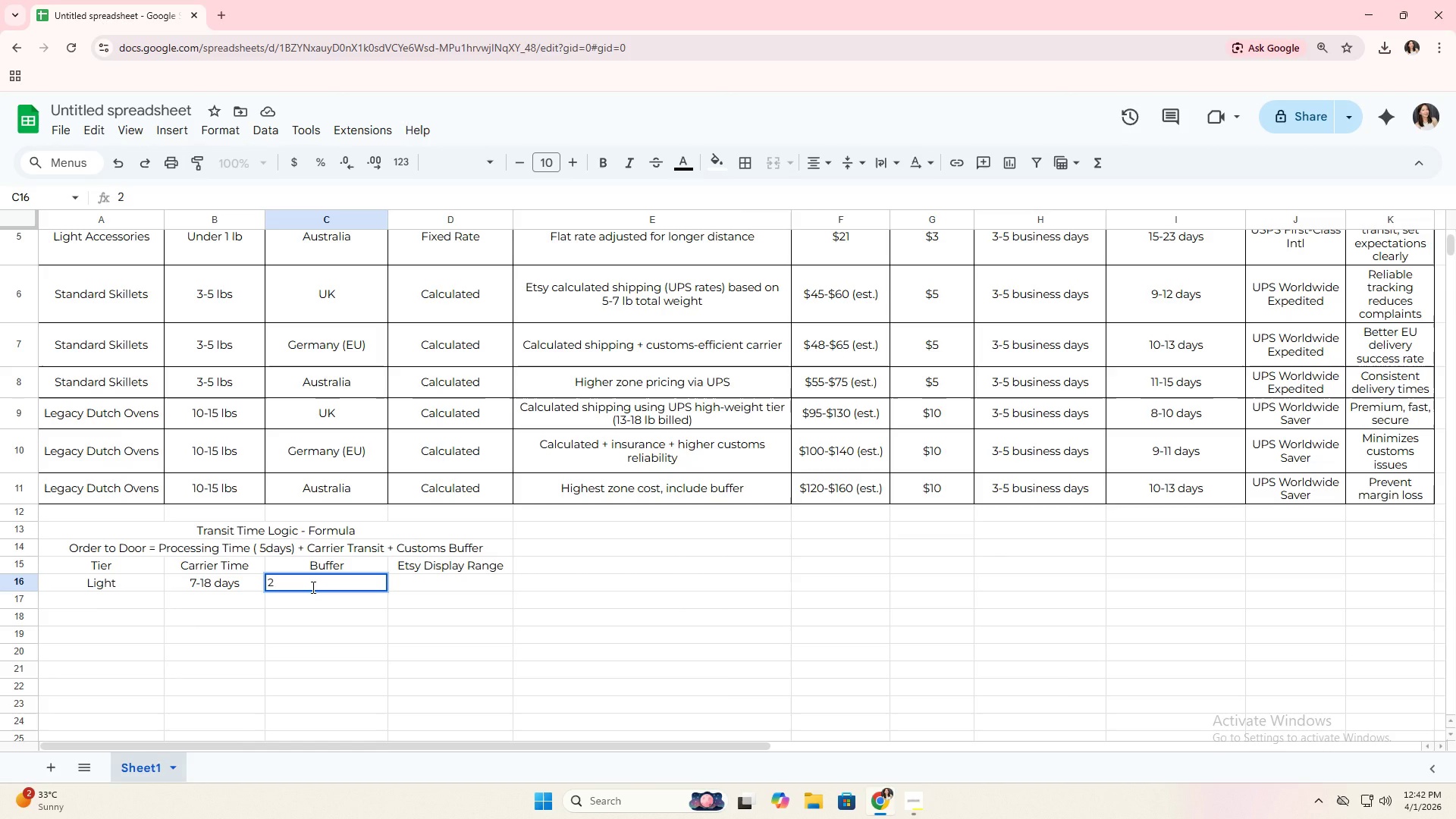 
key(ArrowLeft)
 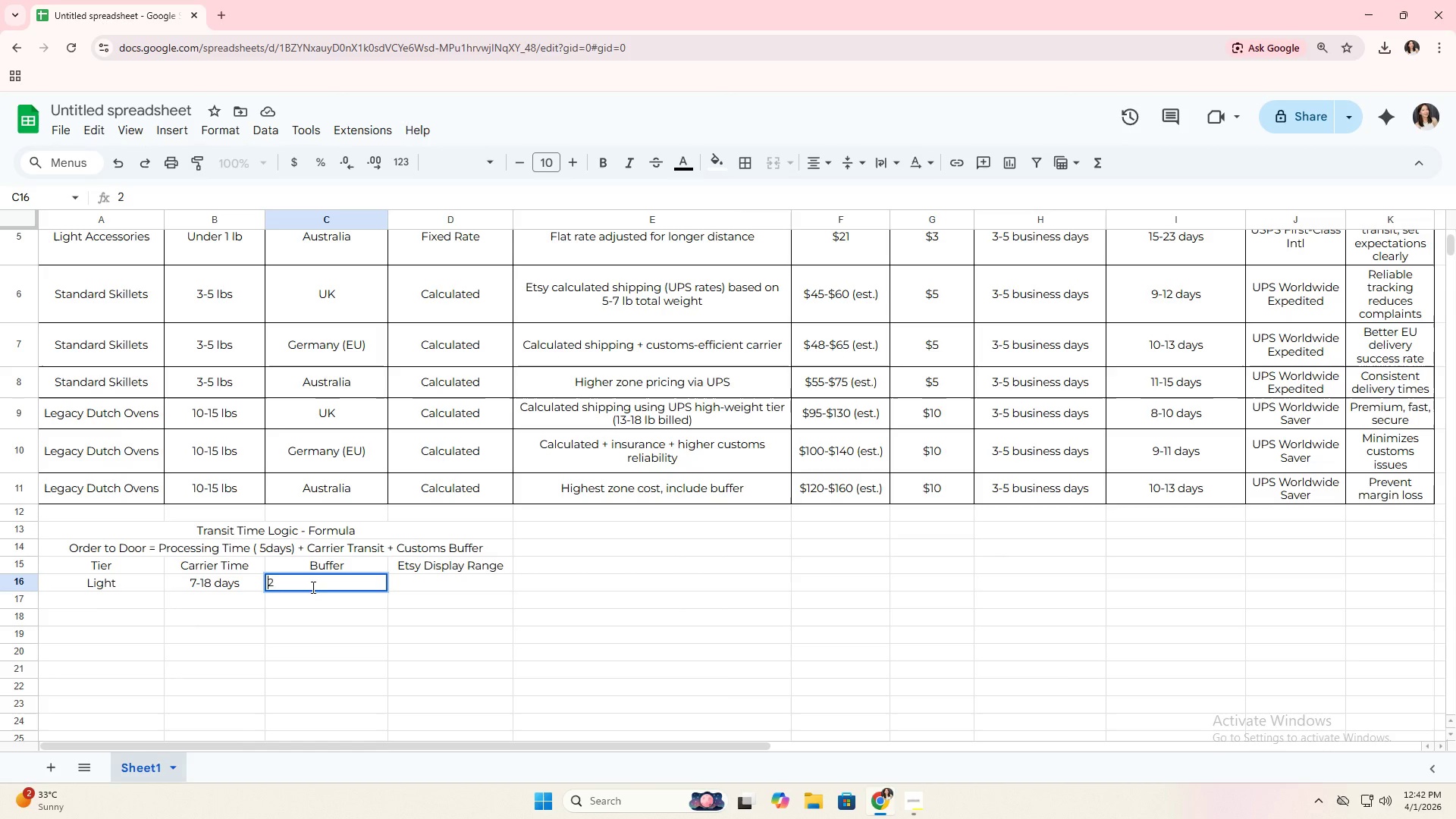 
key(NumpadAdd)
 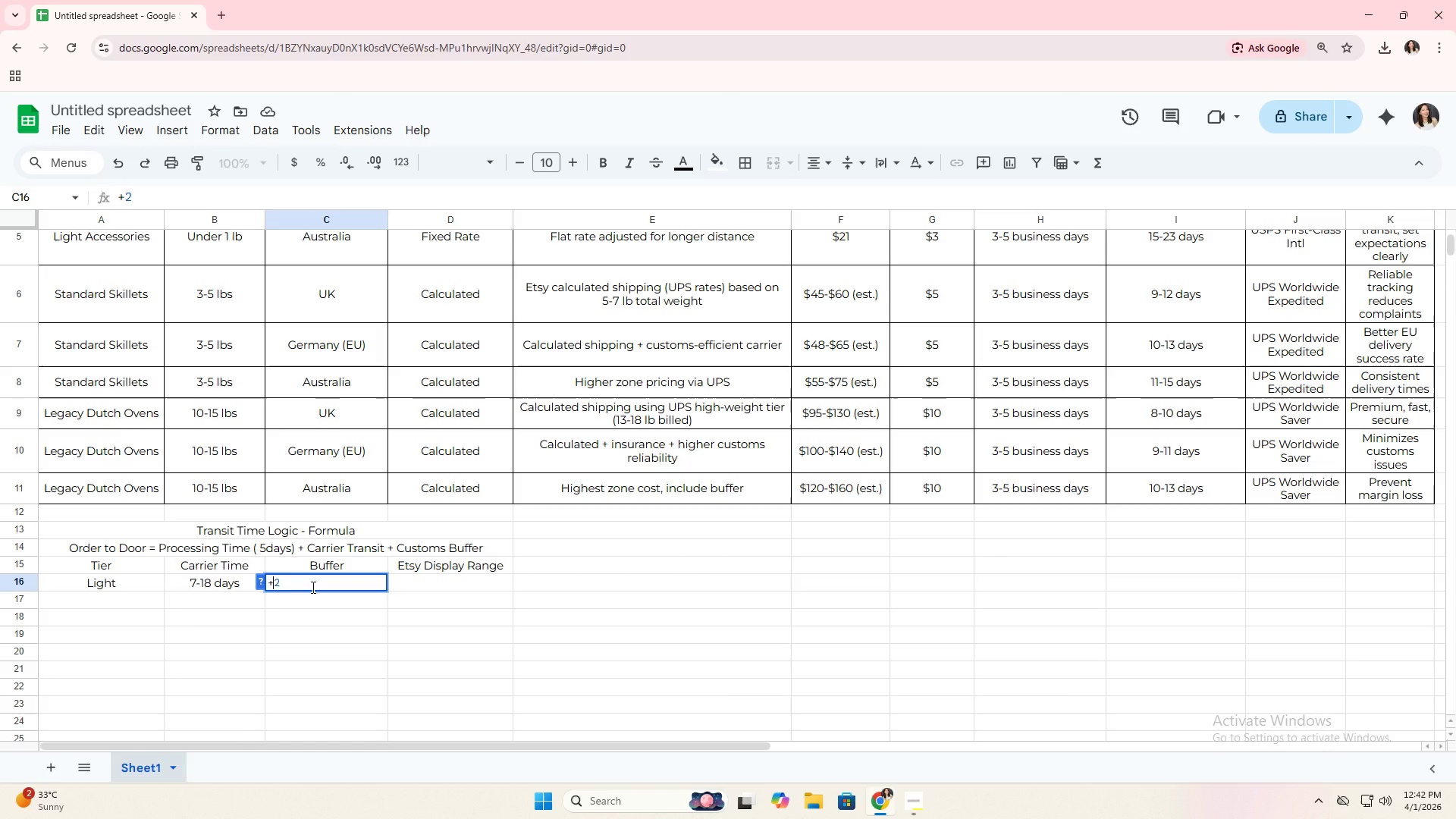 
key(Backspace)
 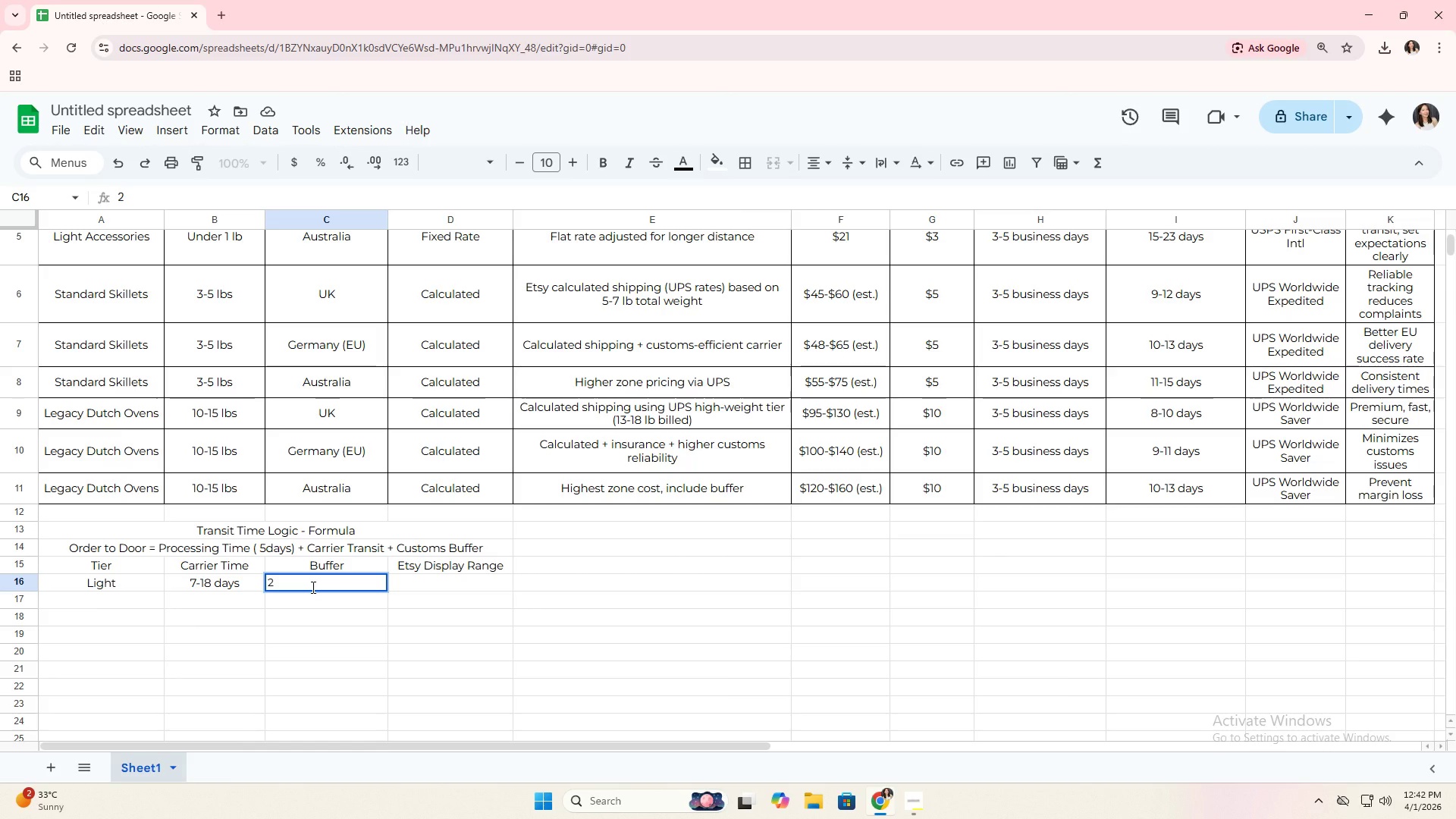 
key(ArrowRight)
 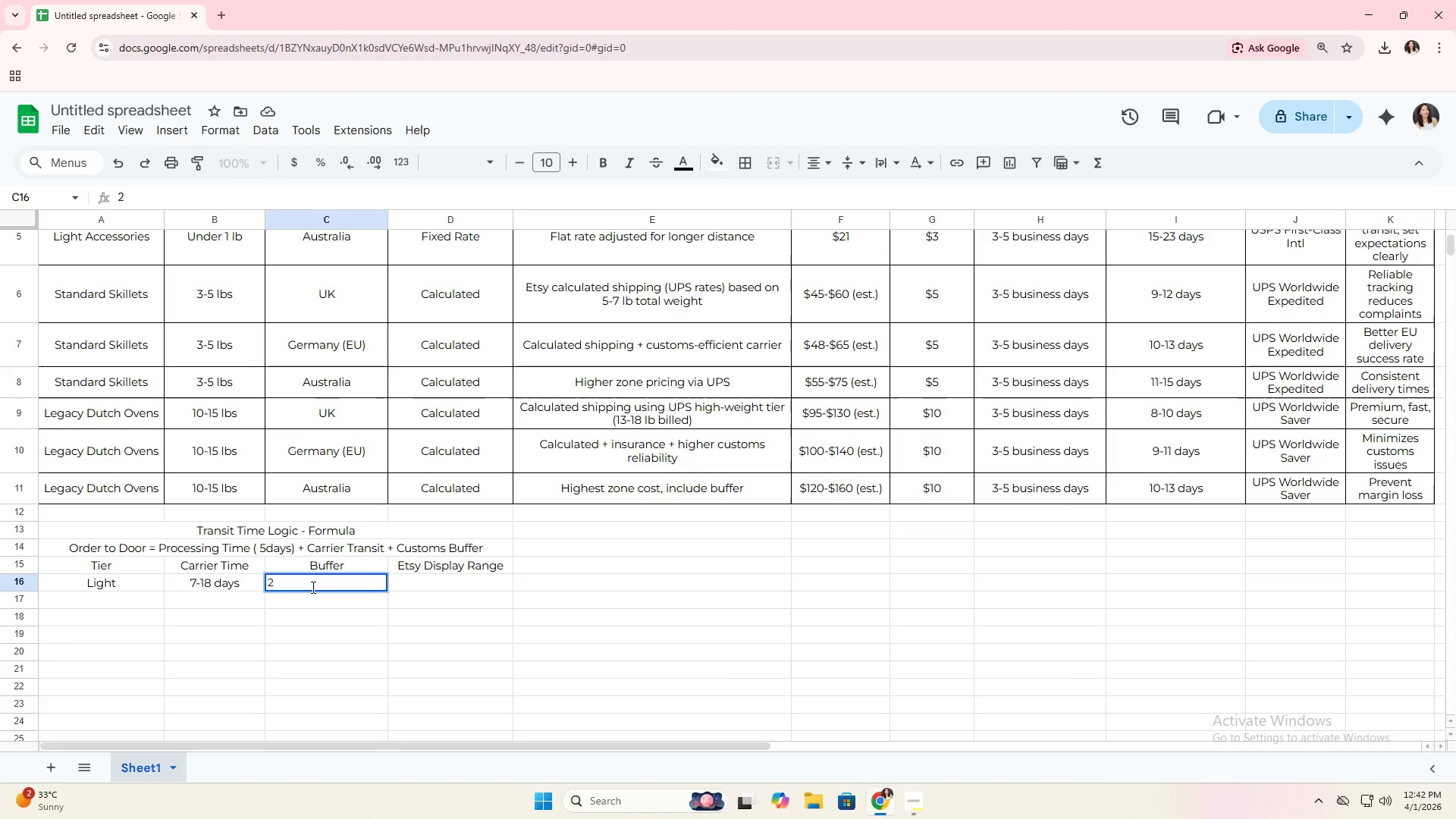 
key(Backspace)
 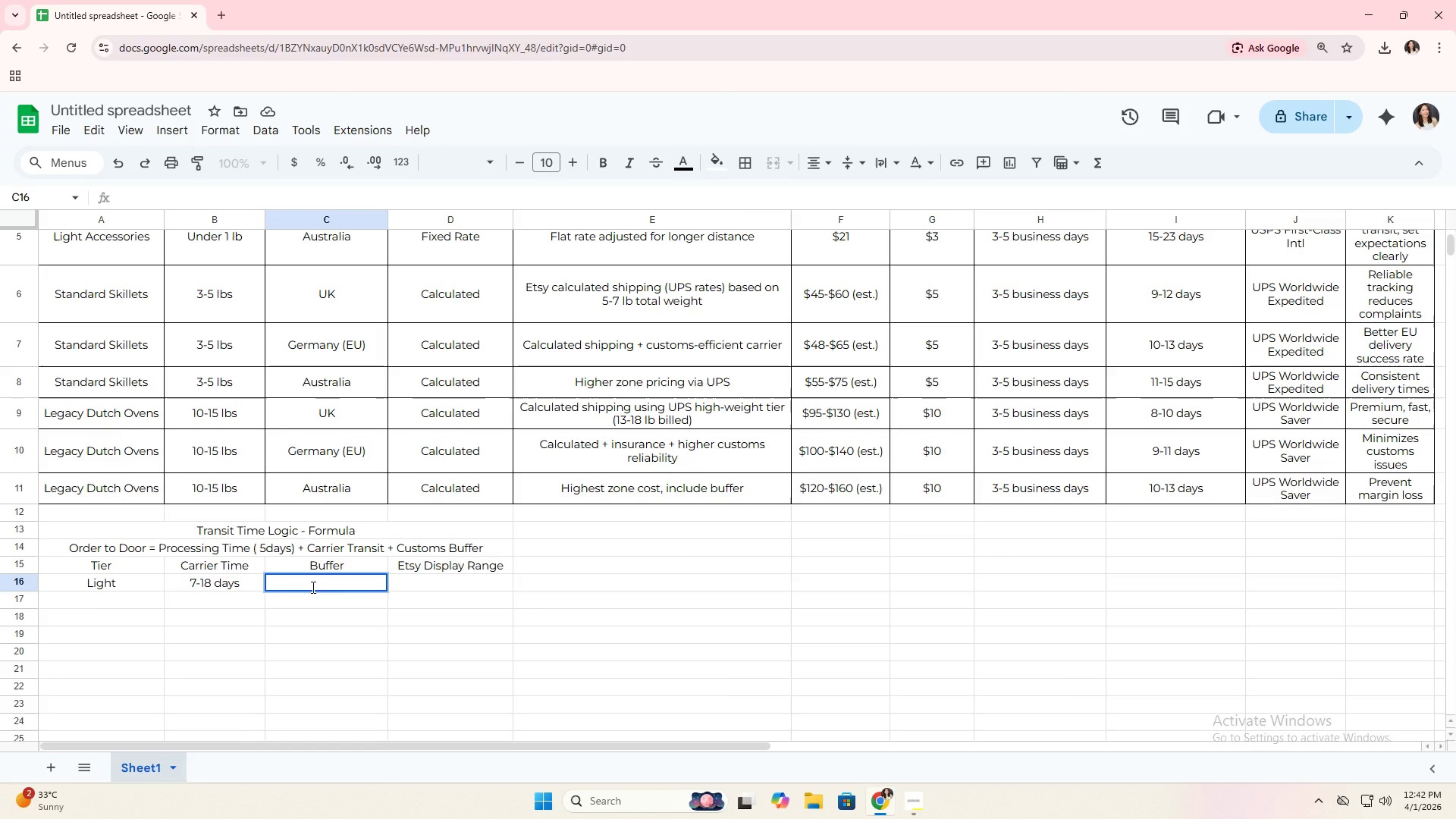 
key(NumpadAdd)
 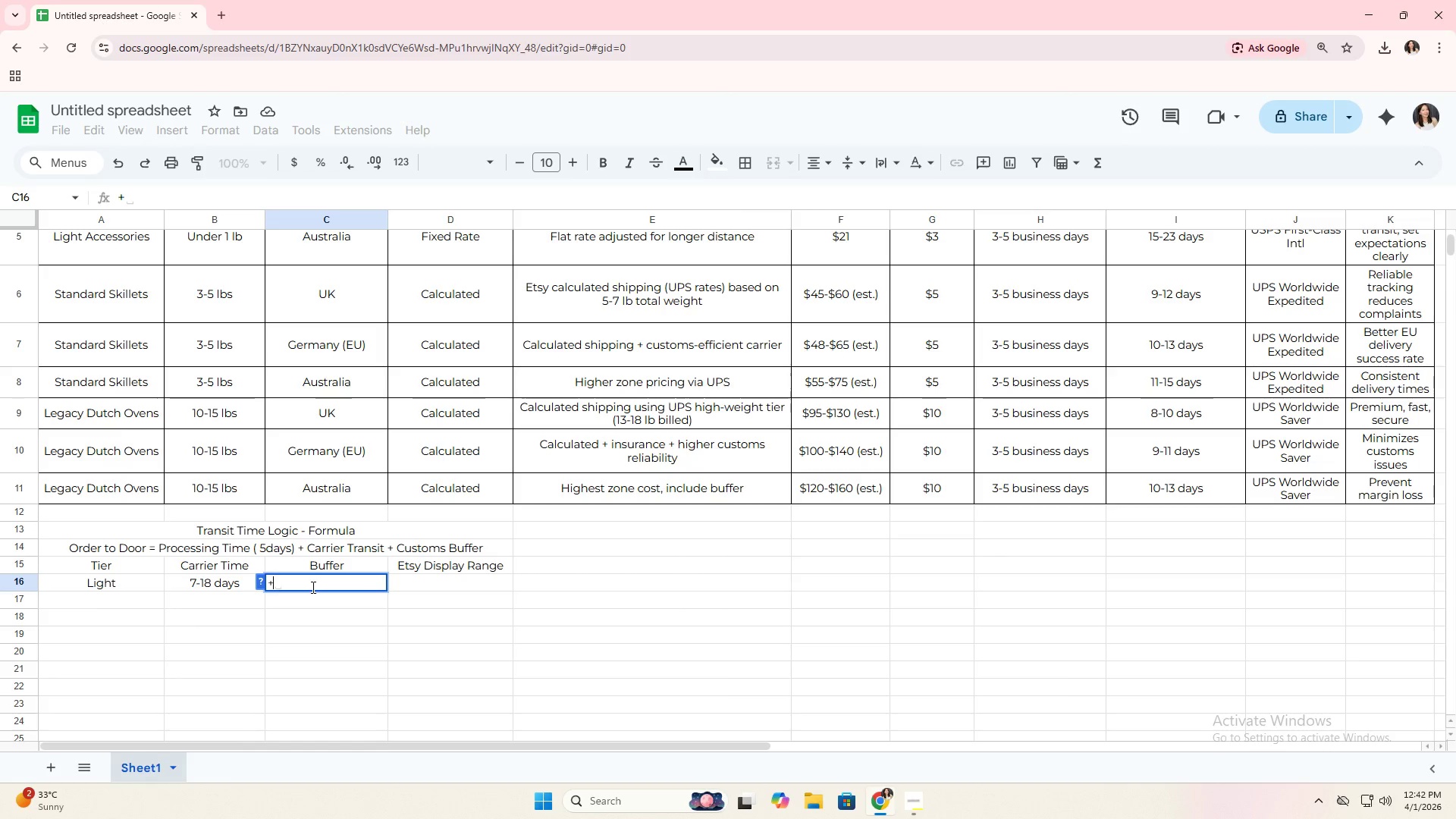 
key(Numpad2)
 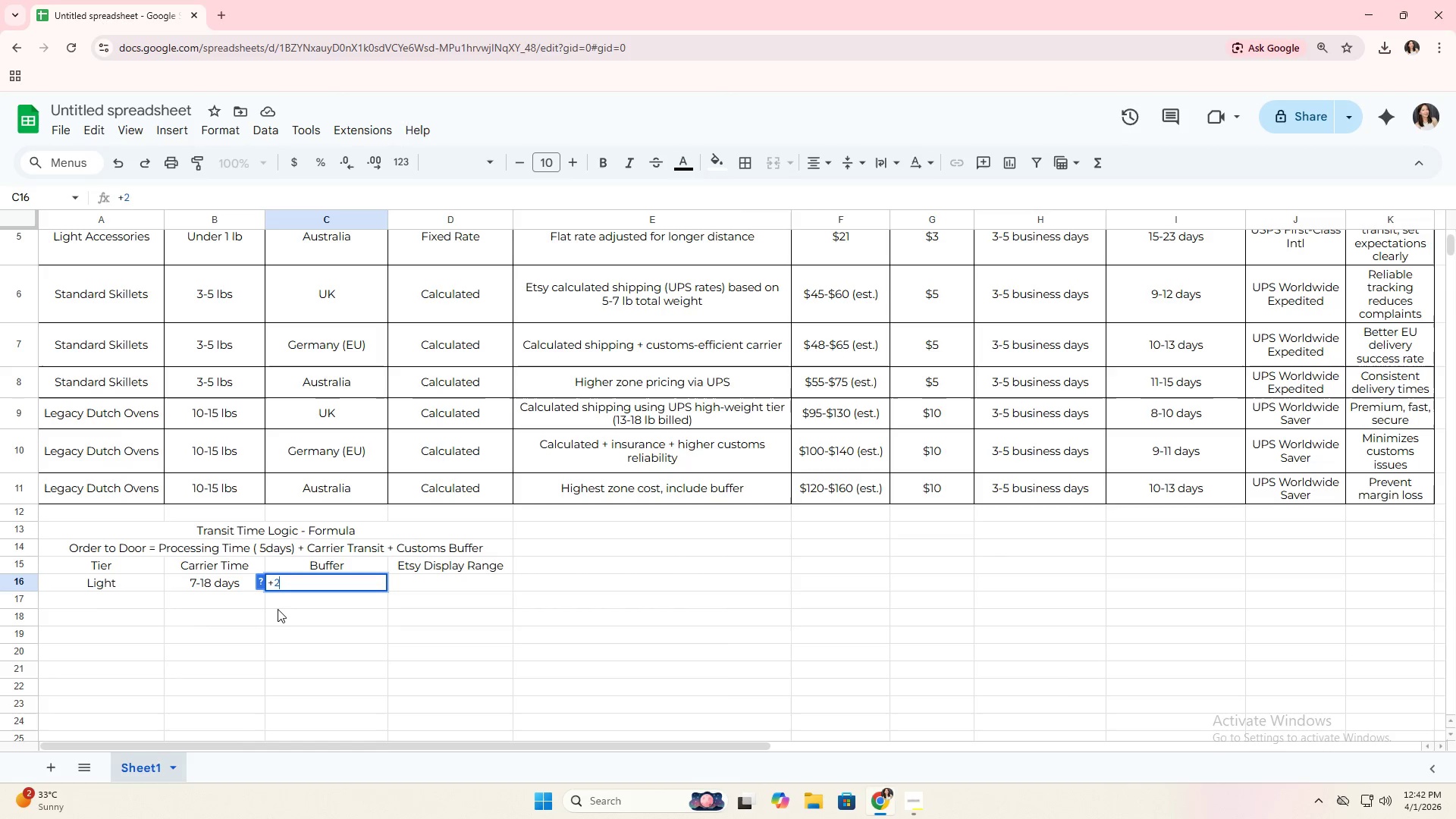 
left_click([262, 587])
 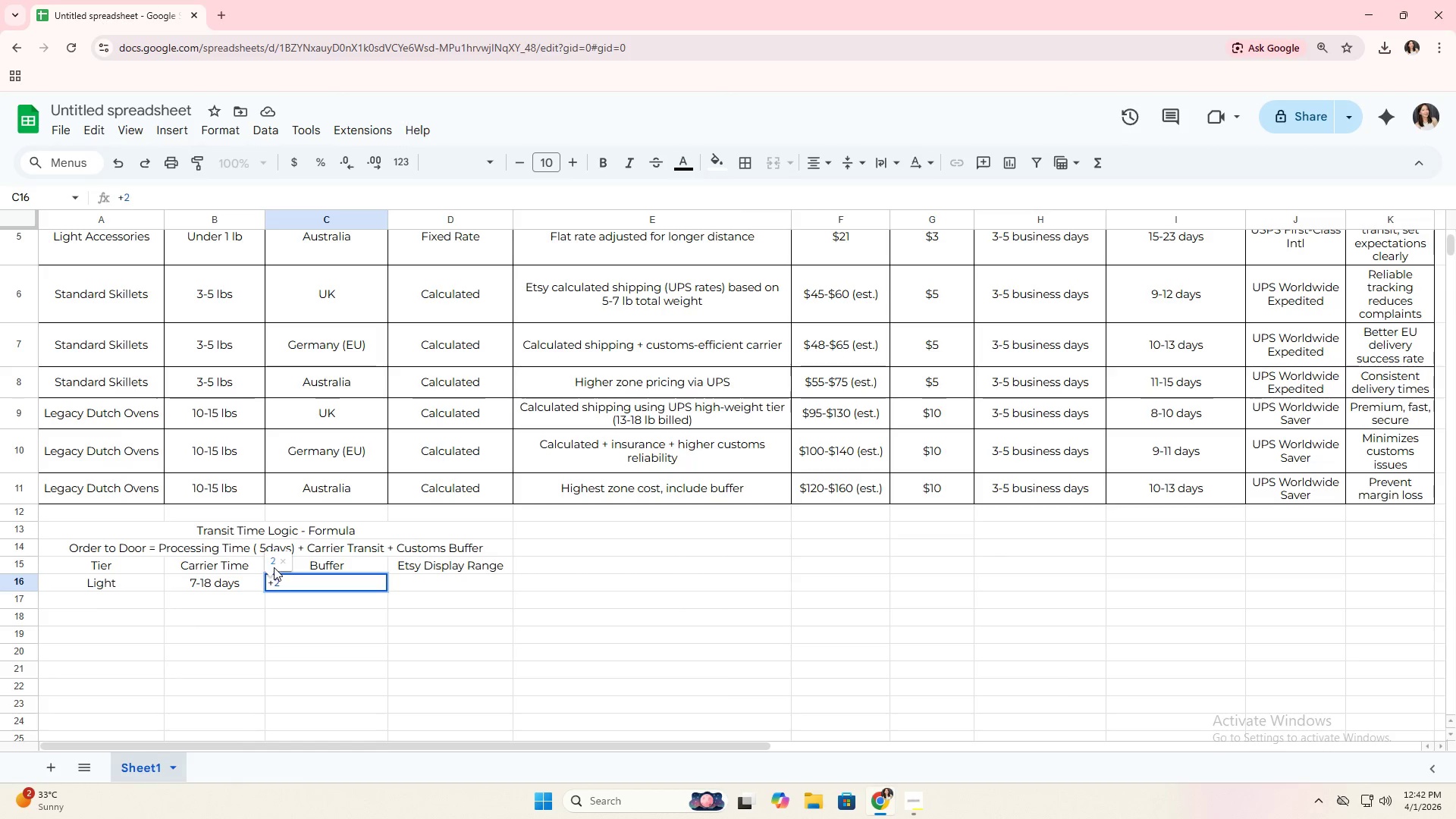 
double_click([272, 566])
 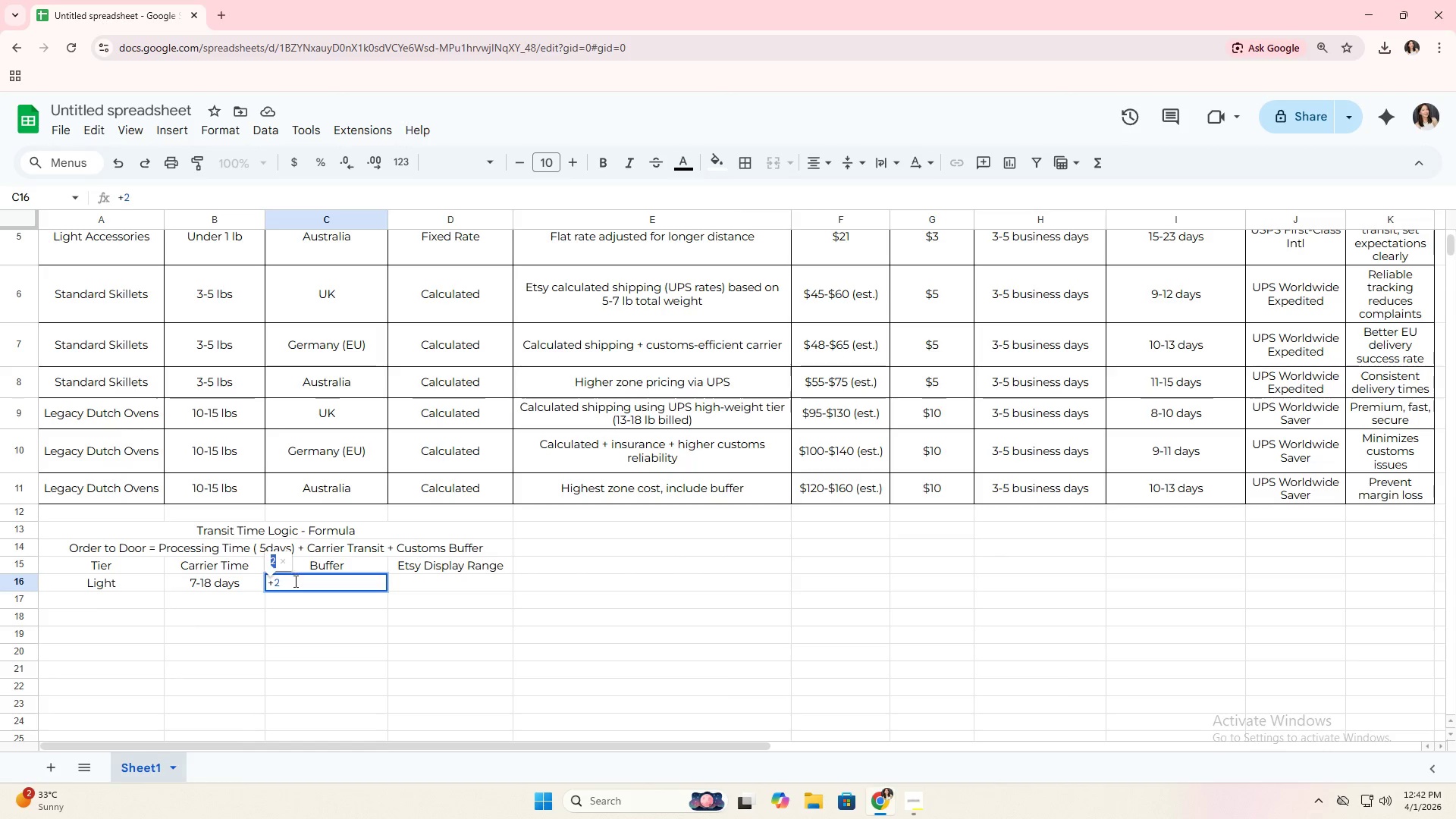 
left_click([295, 582])
 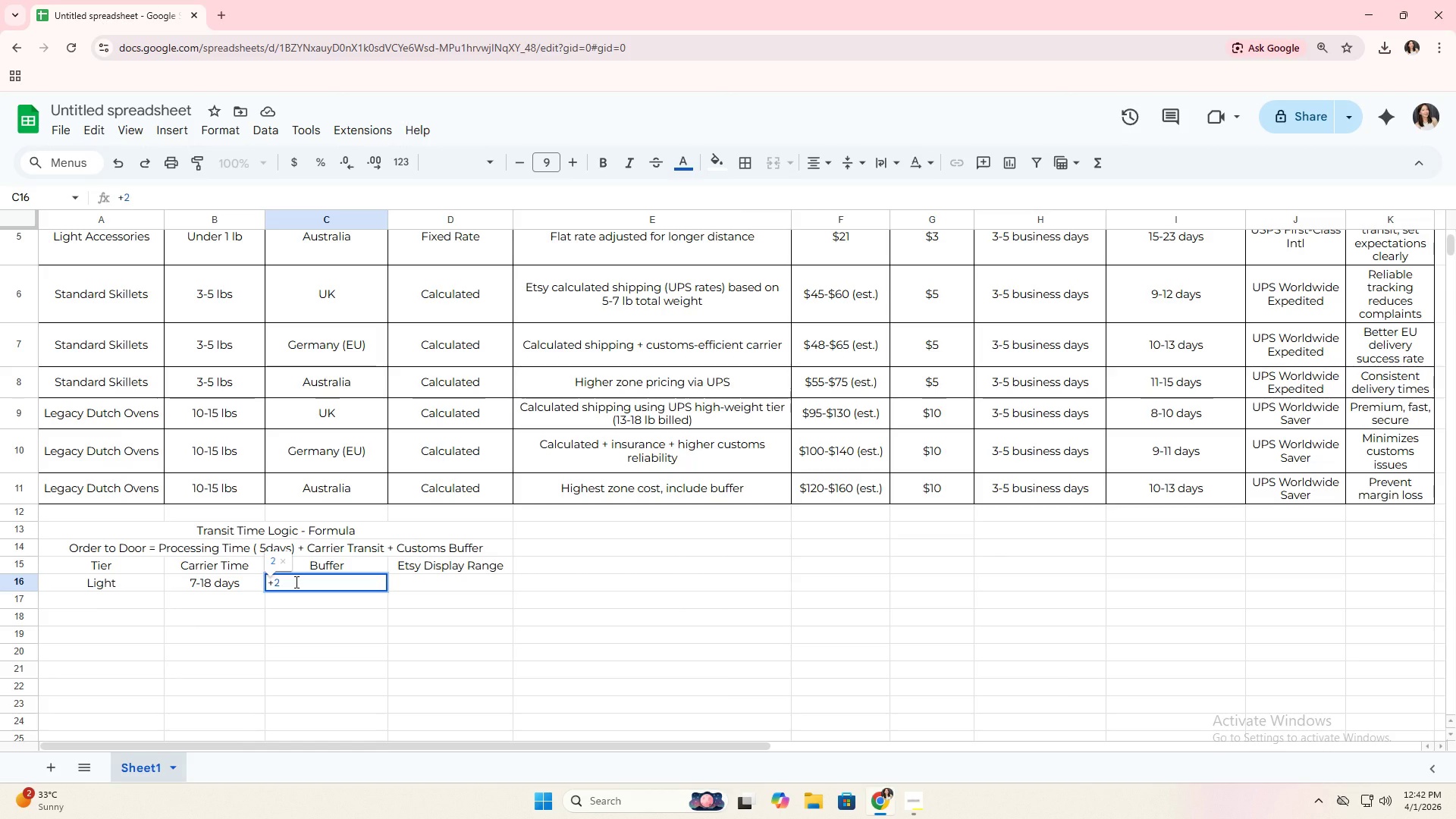 
type( days)
 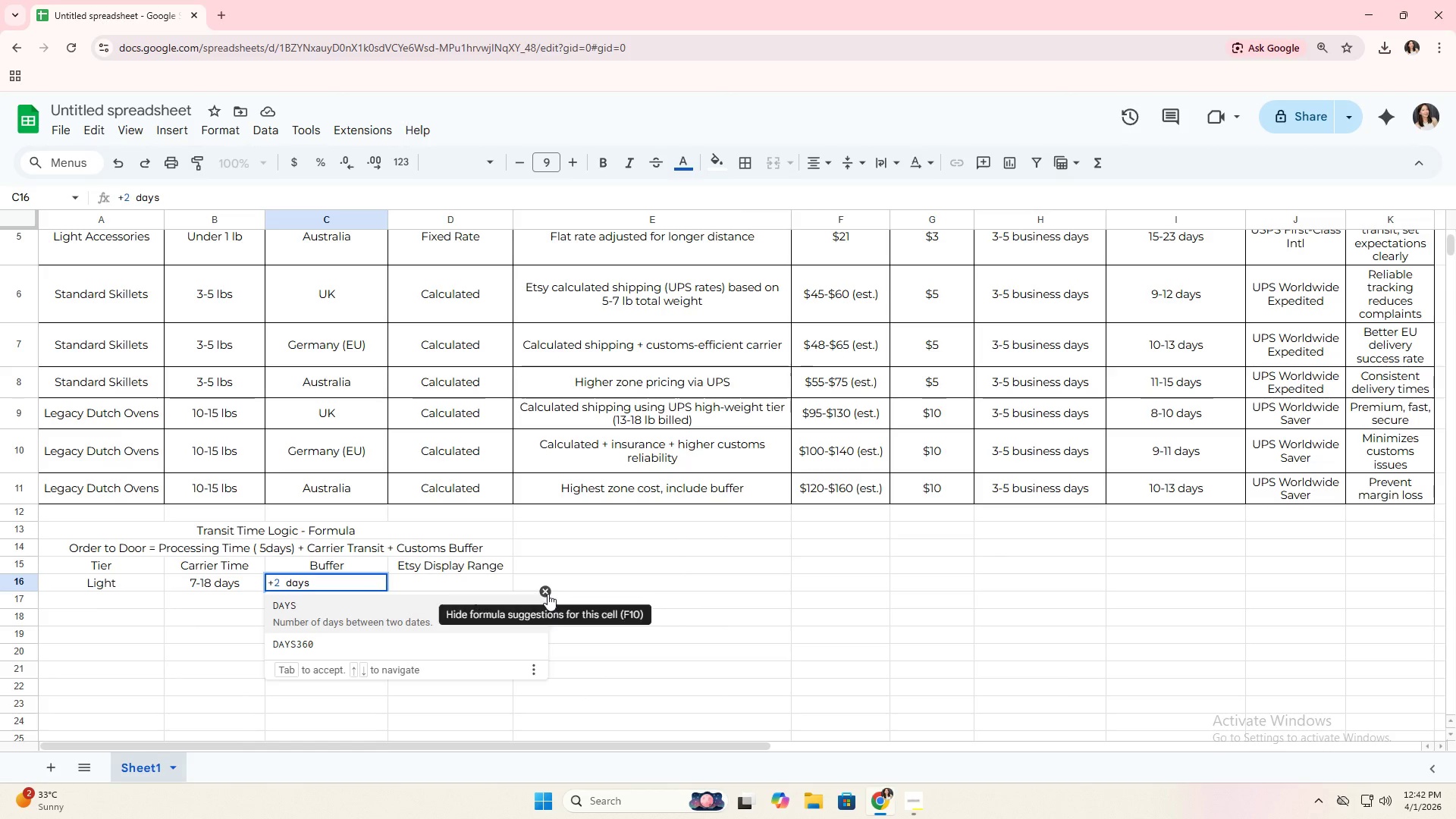 
left_click([538, 676])
 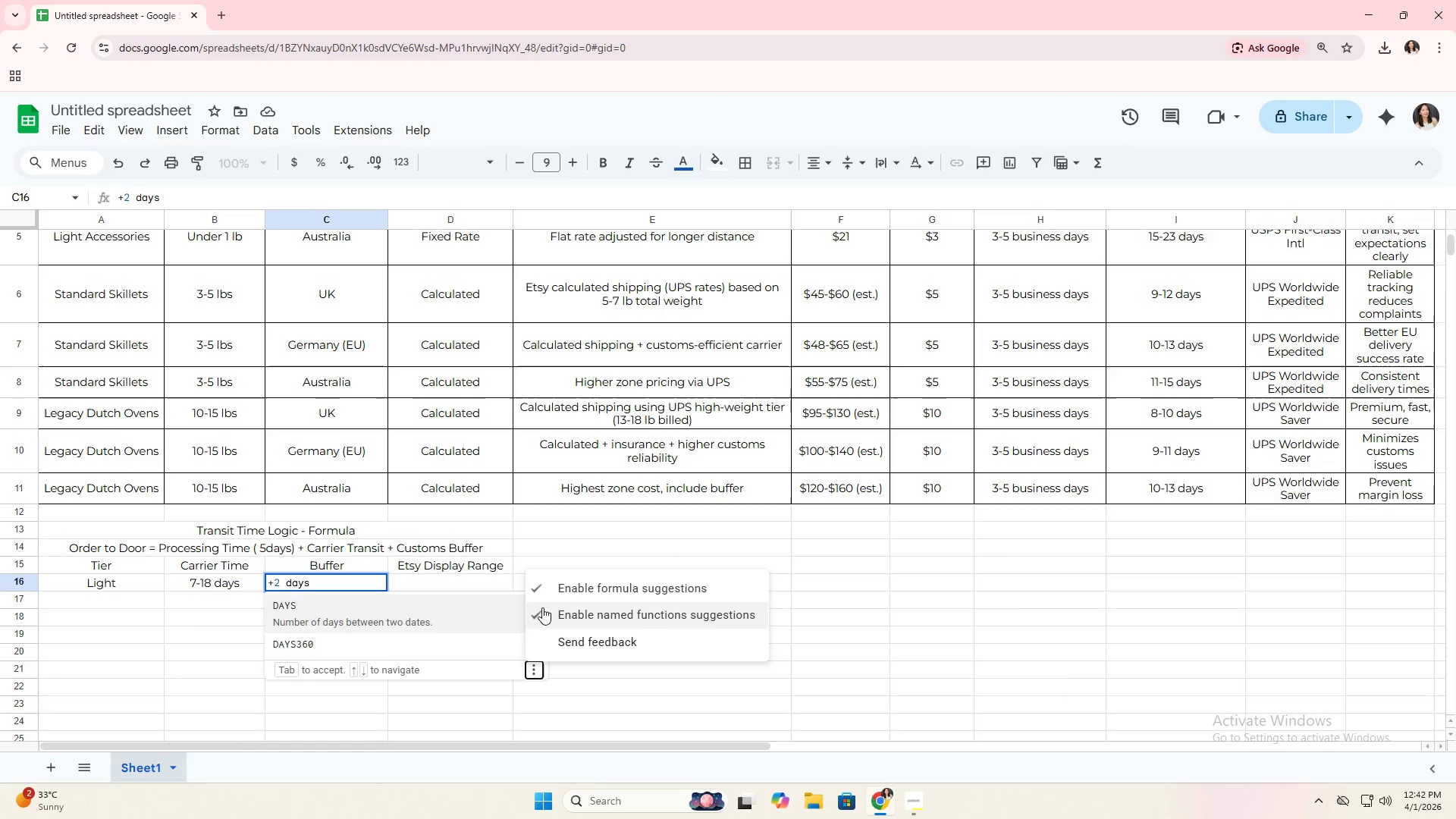 
left_click([543, 601])
 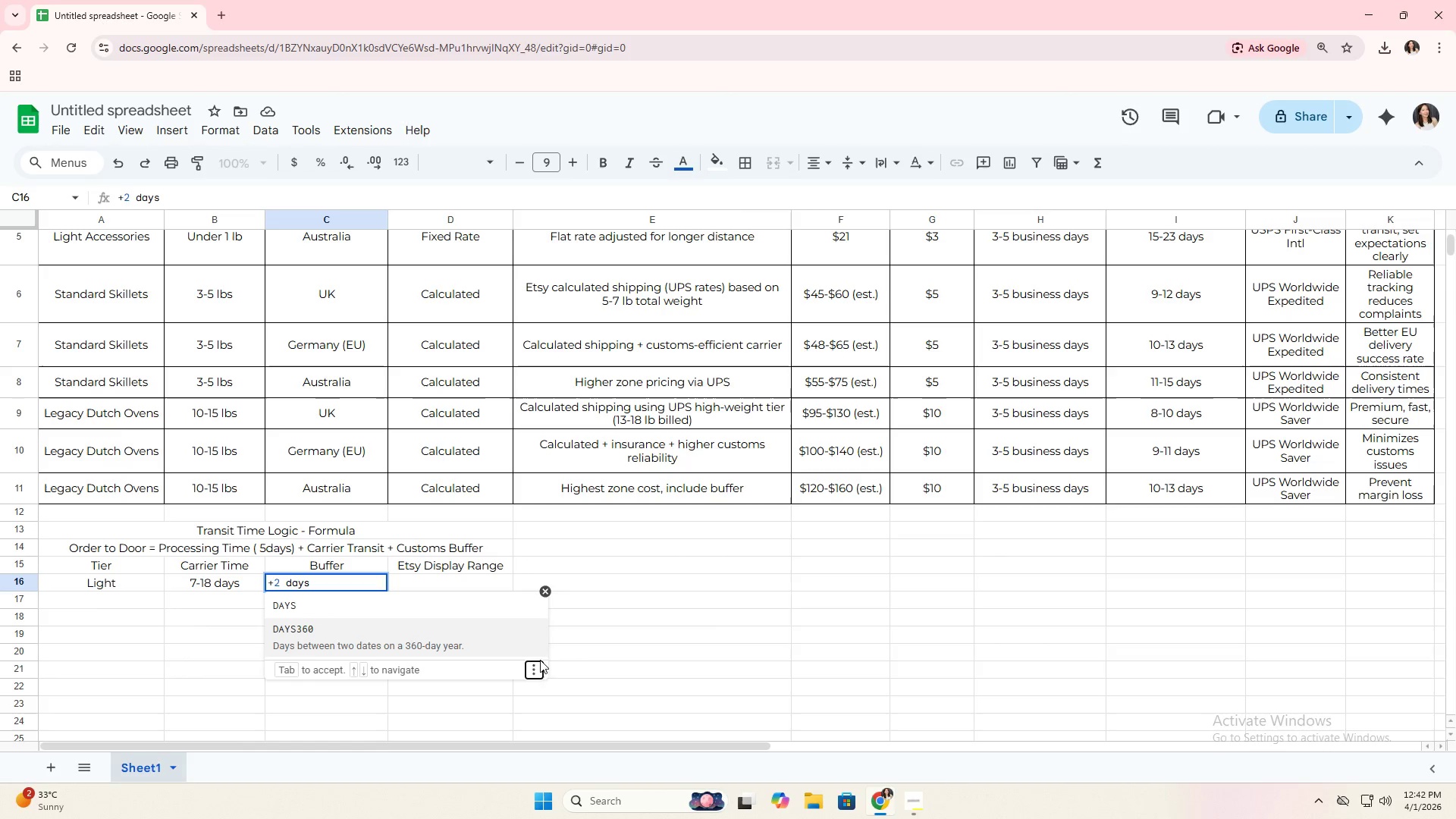 
left_click([534, 671])
 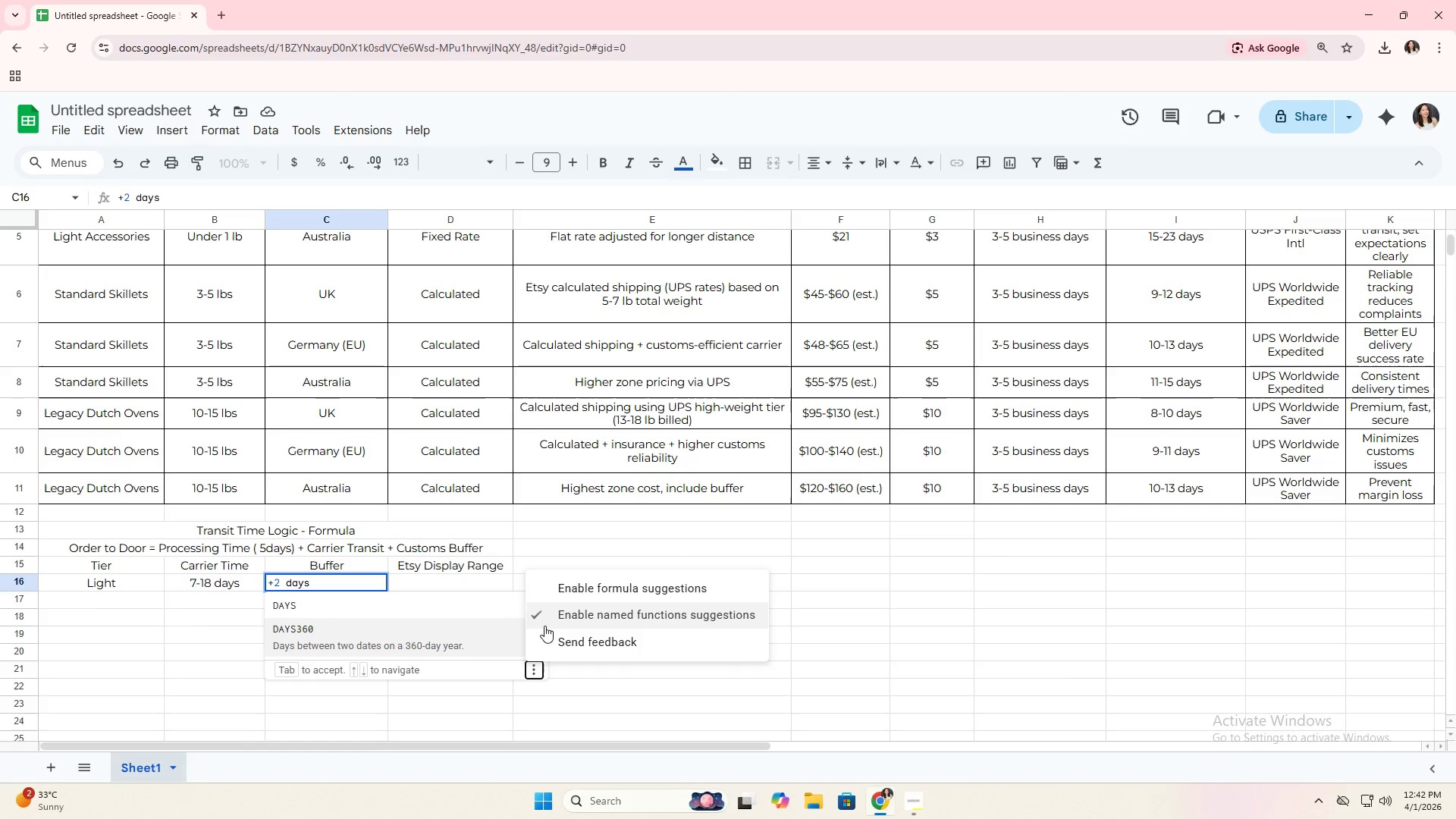 
left_click([541, 622])
 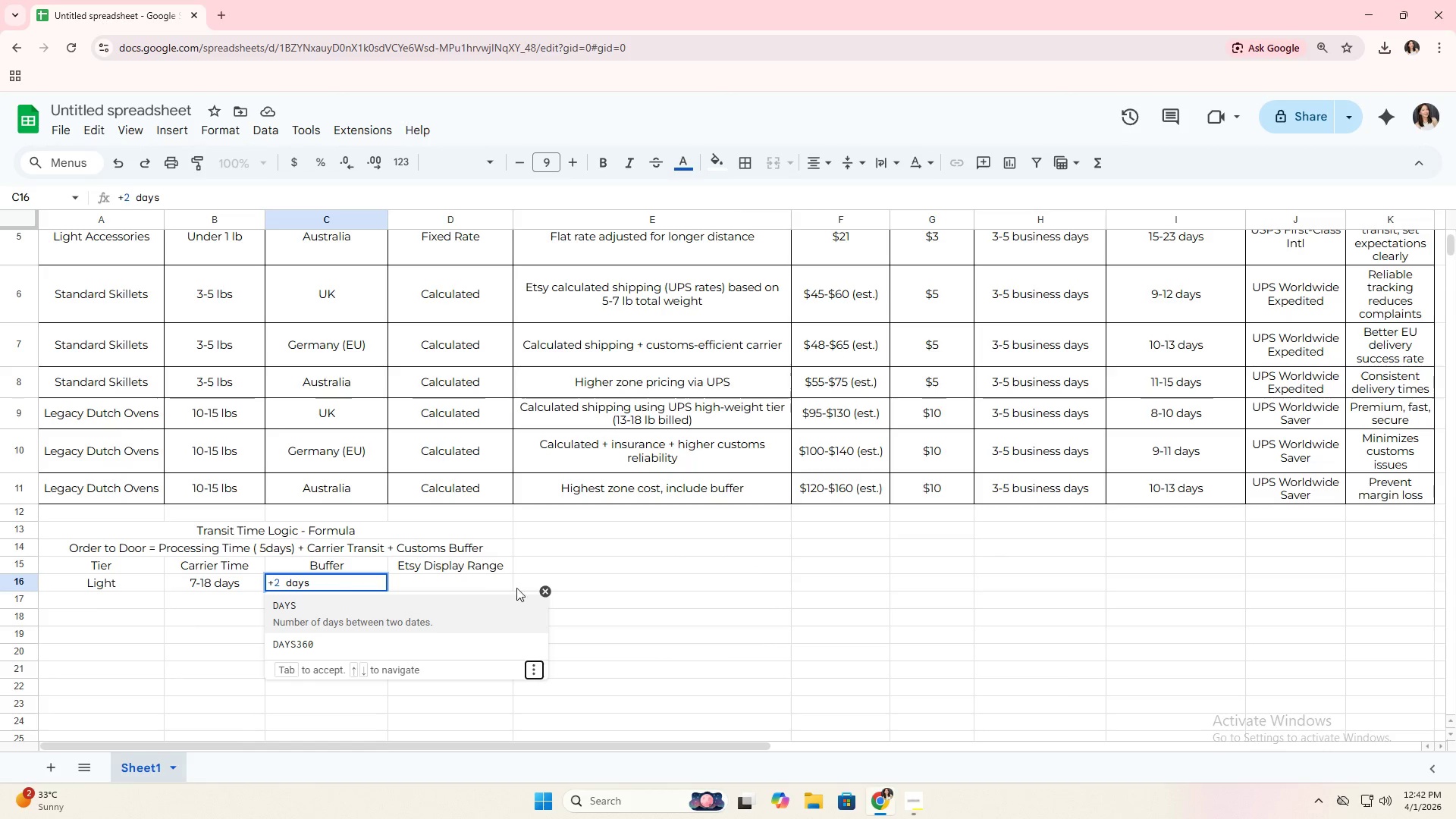 
left_click([539, 589])
 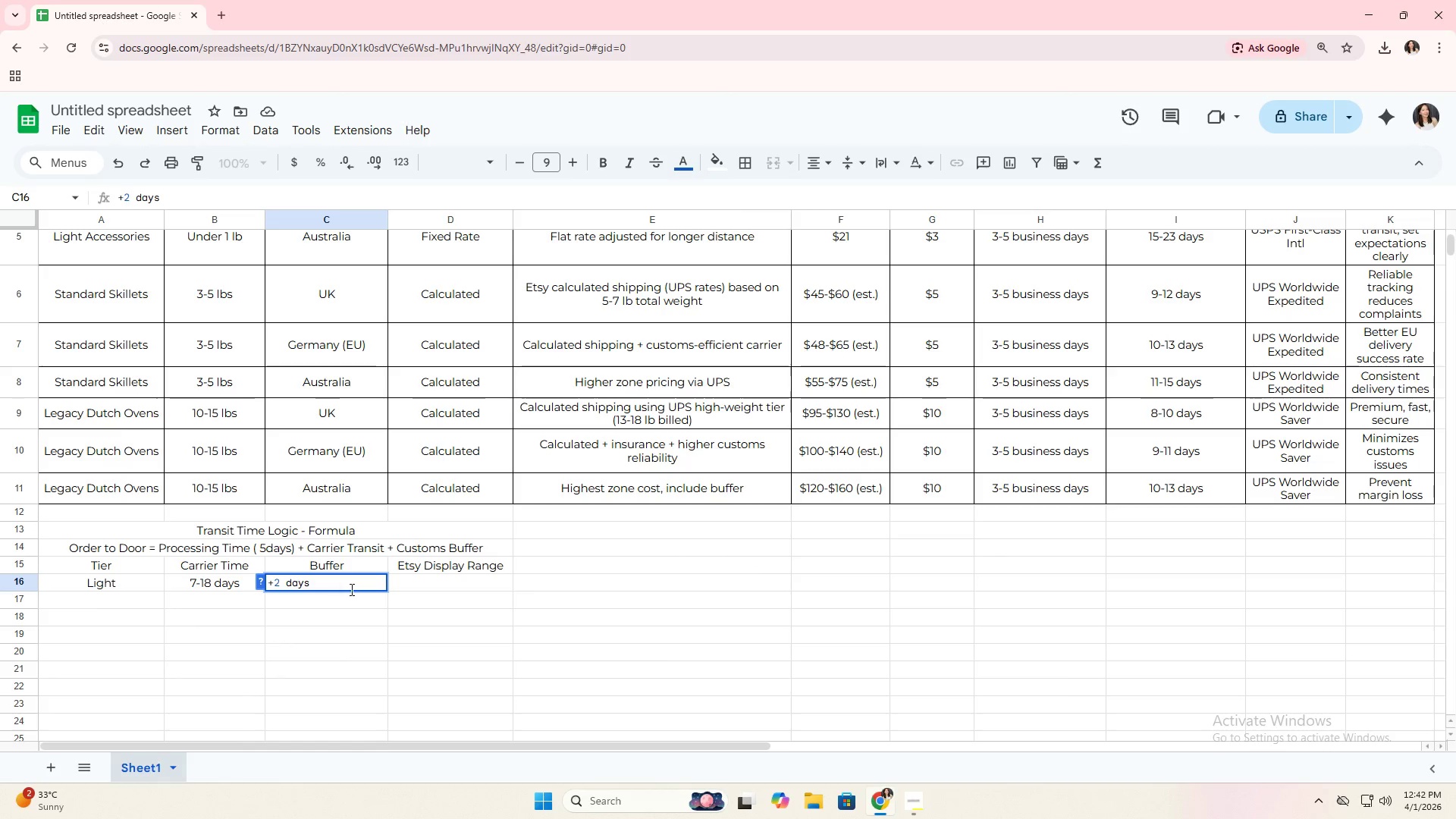 
left_click([416, 592])
 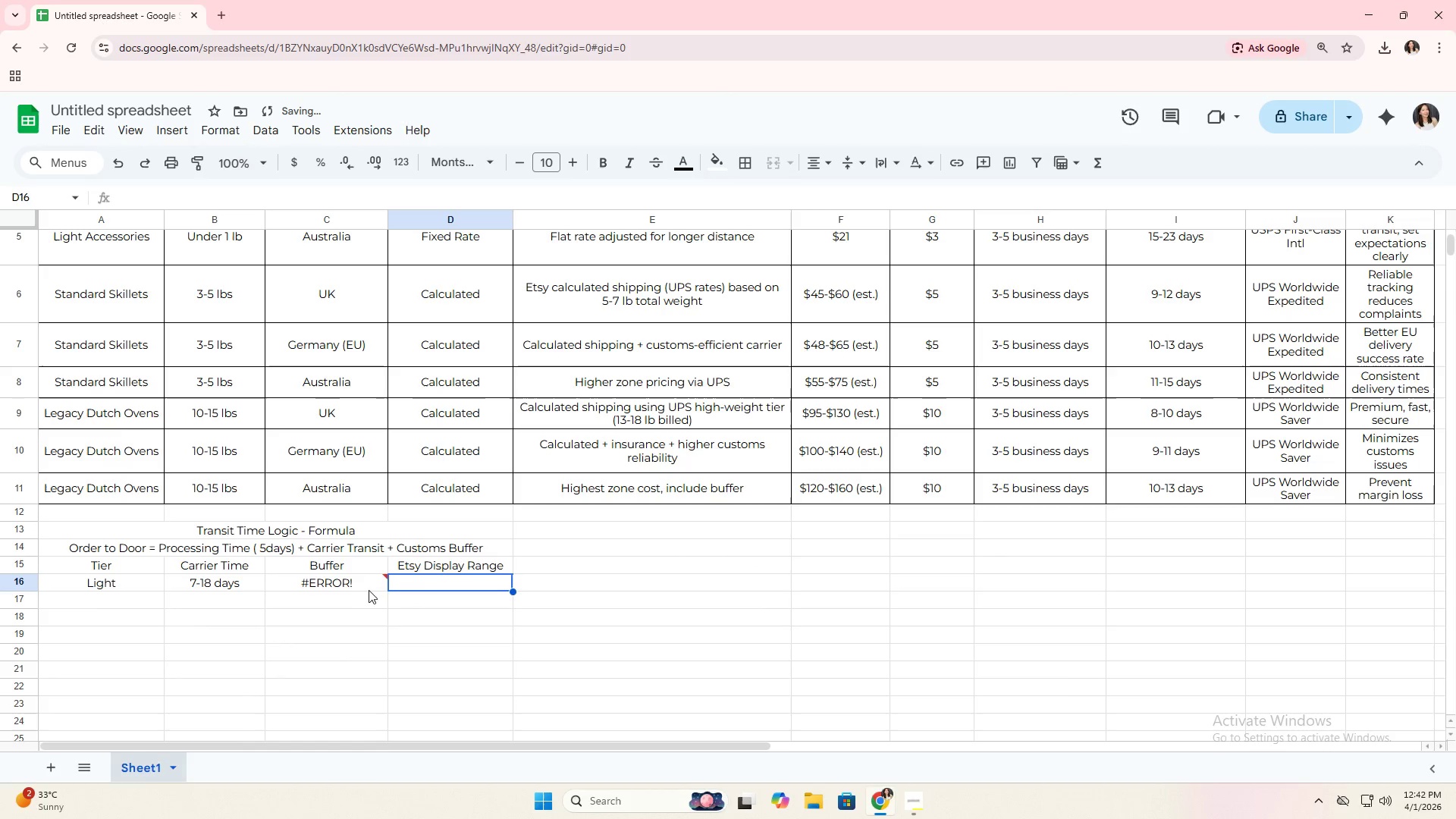 
left_click([359, 588])
 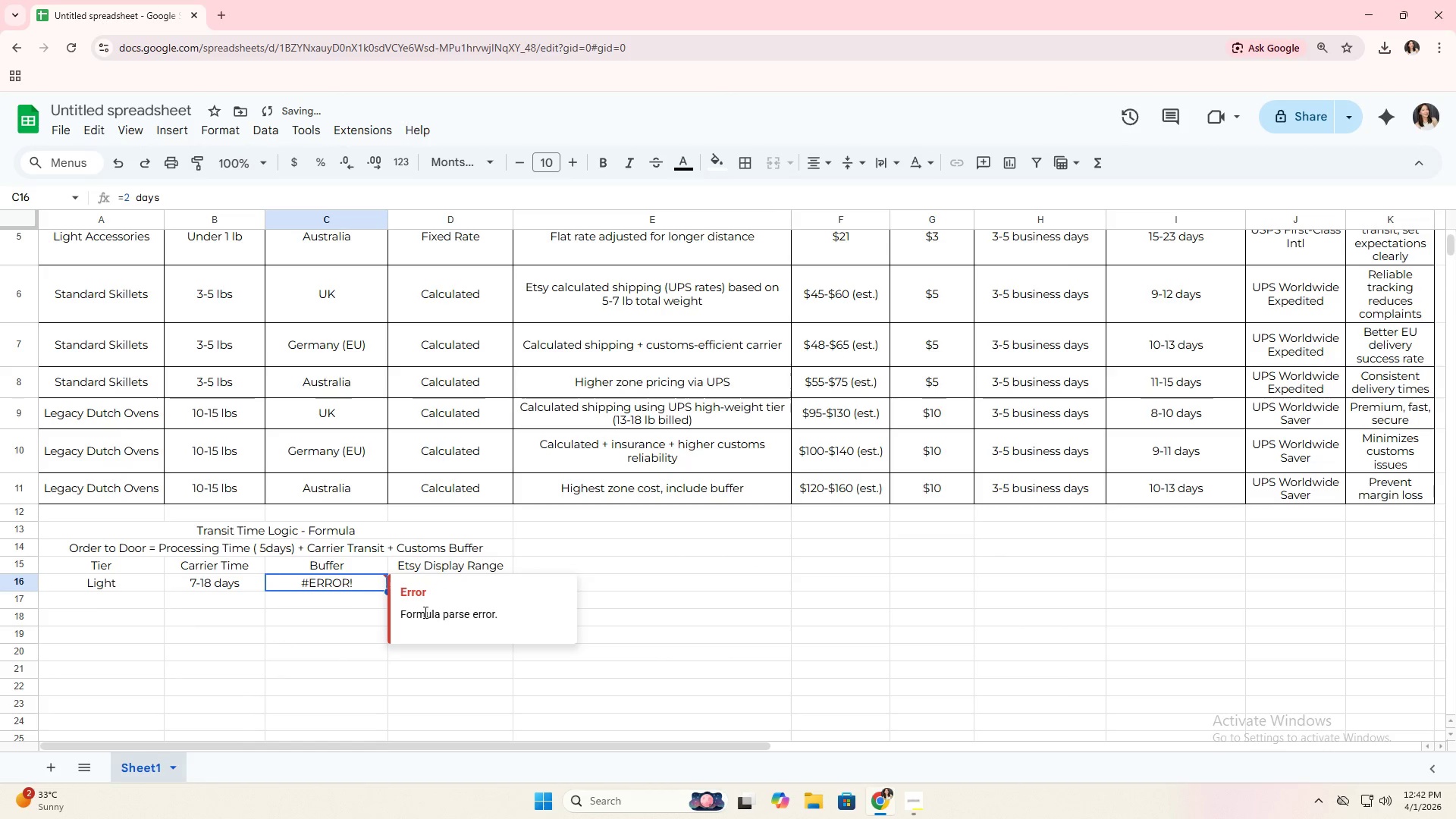 
left_click([447, 616])
 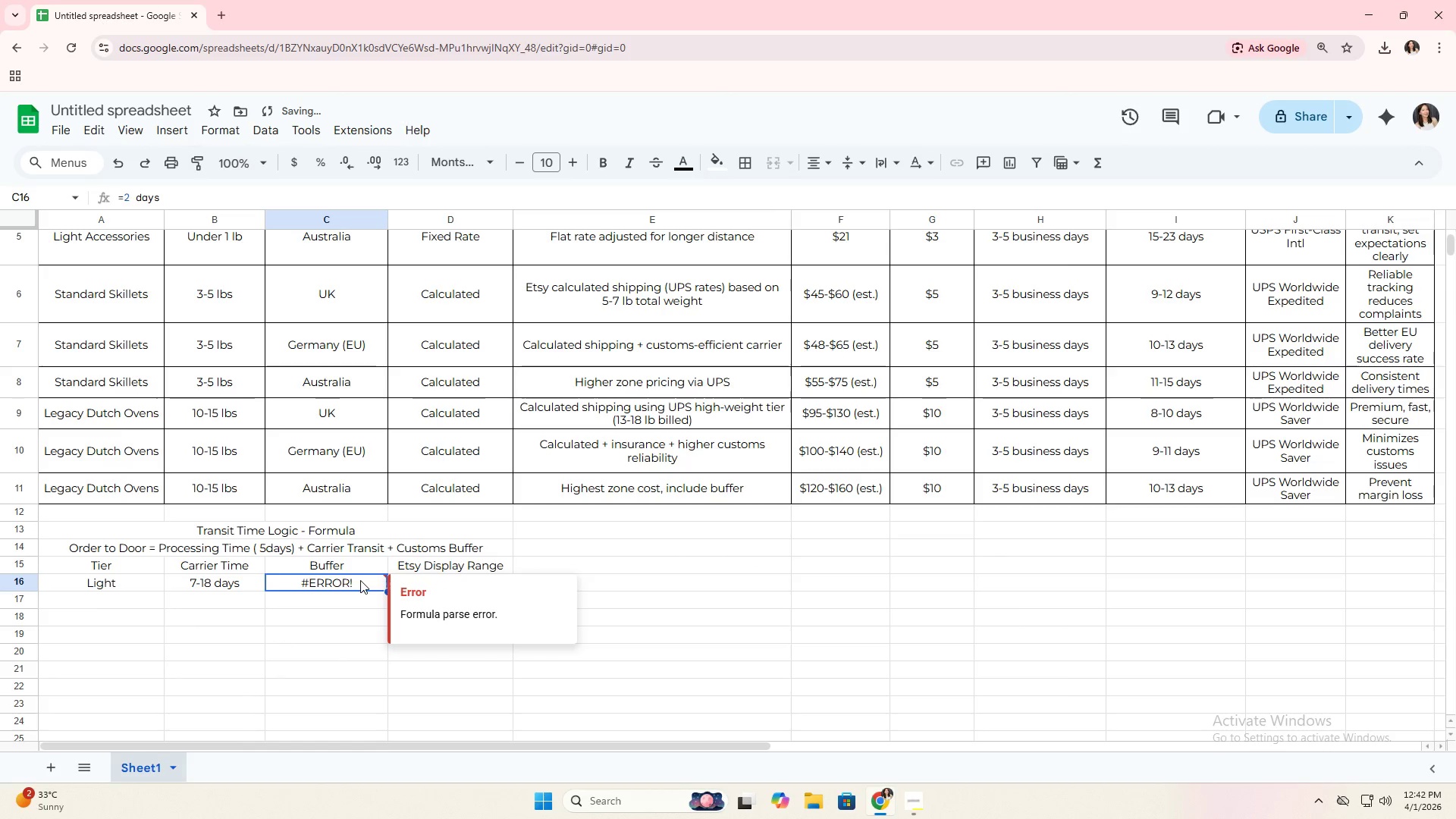 
double_click([360, 580])
 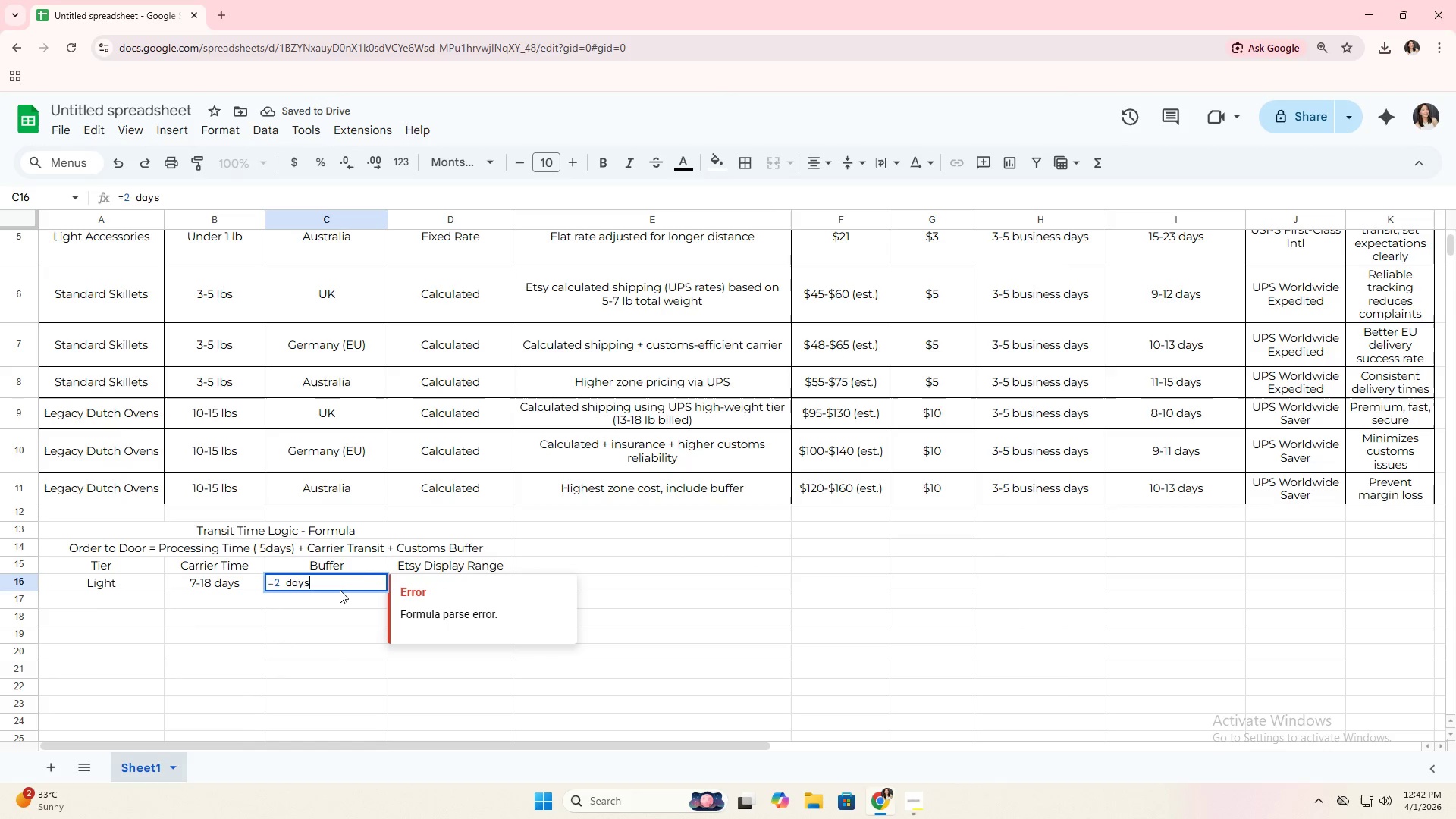 
key(Backspace)
key(Backspace)
key(Backspace)
key(Backspace)
key(Backspace)
key(Backspace)
key(Backspace)
type(+ 2 days)
 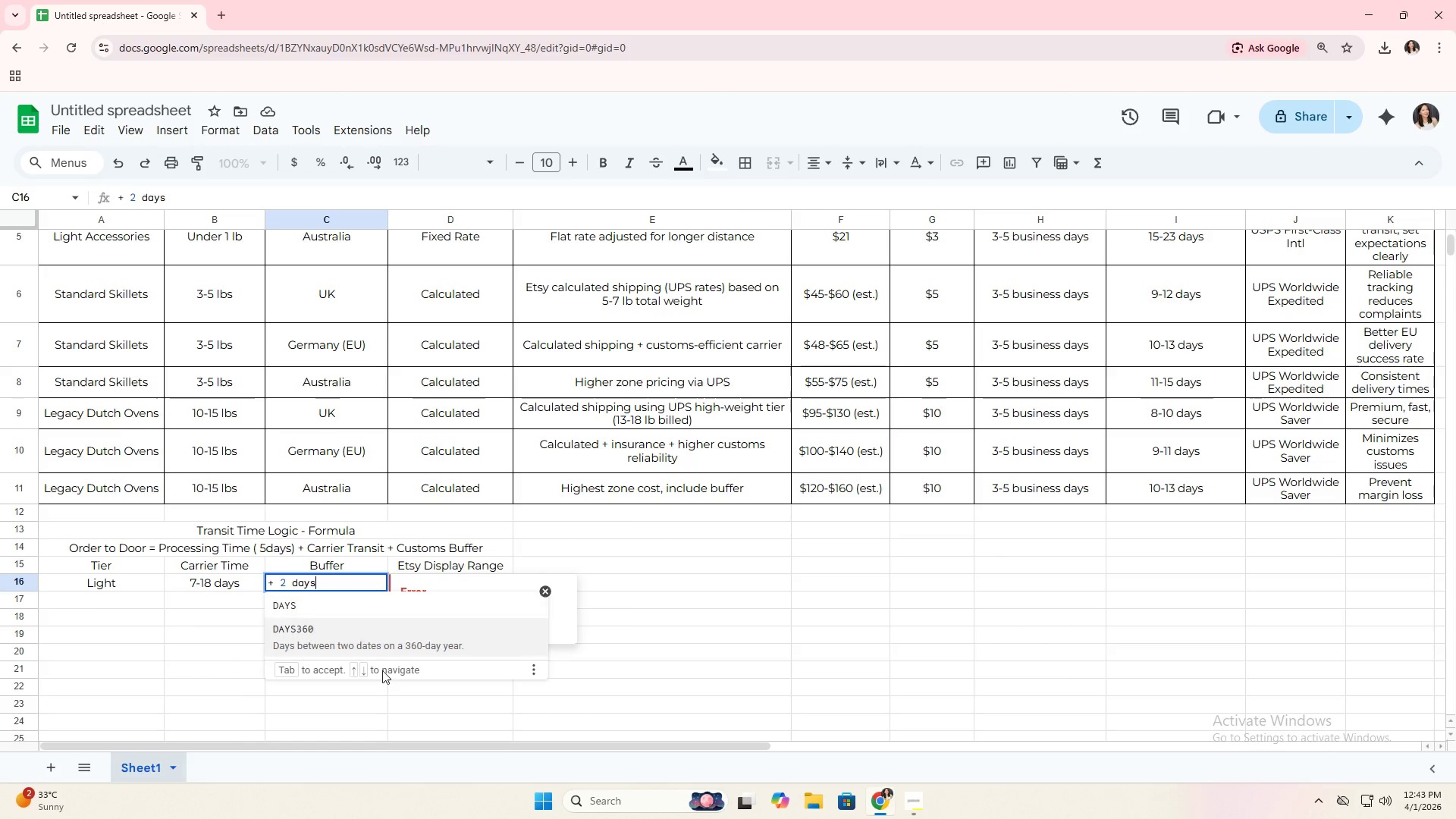 
left_click([532, 672])
 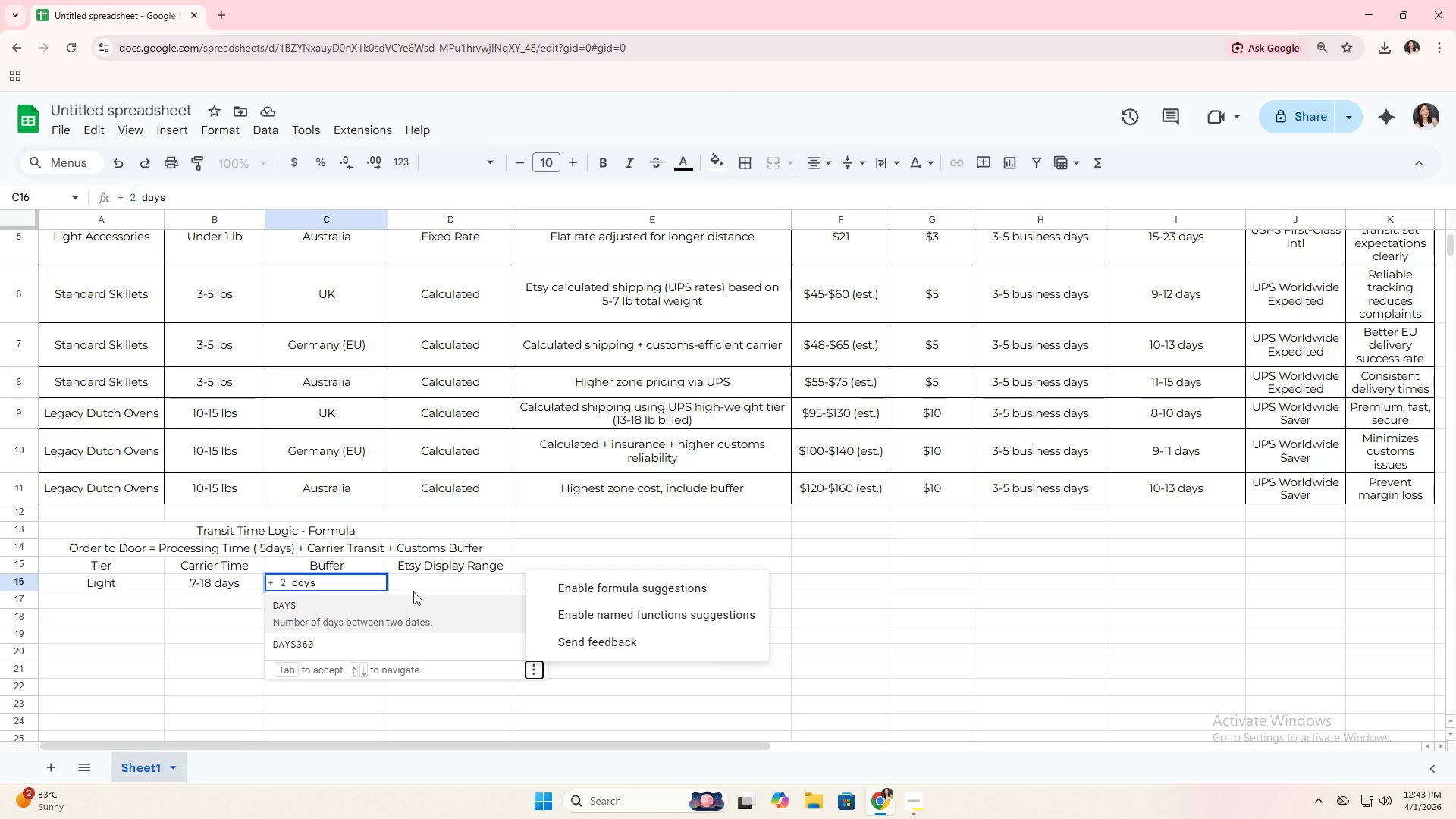 
scroll: coordinate [373, 596], scroll_direction: down, amount: 6.0
 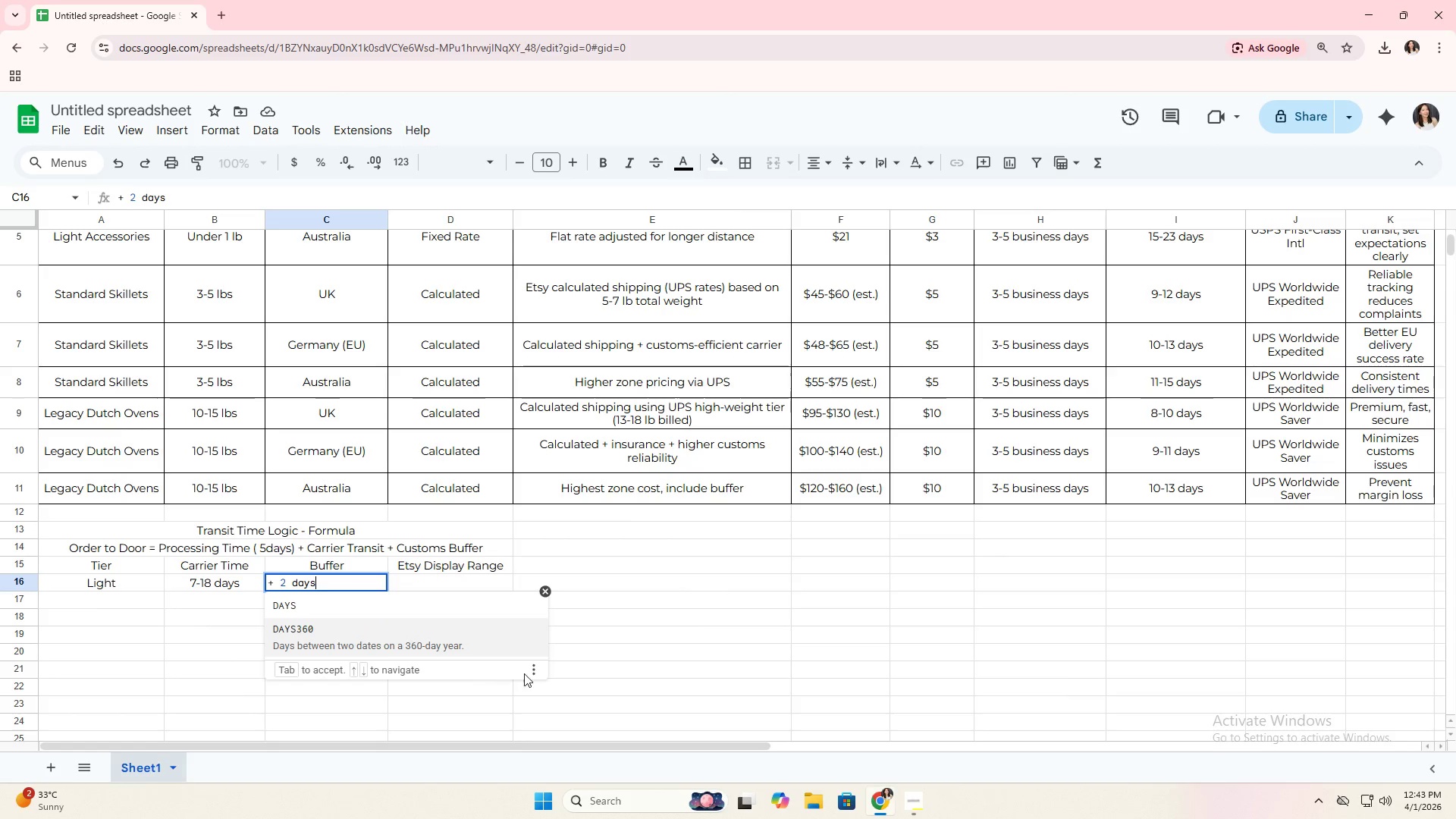 
double_click([414, 588])
 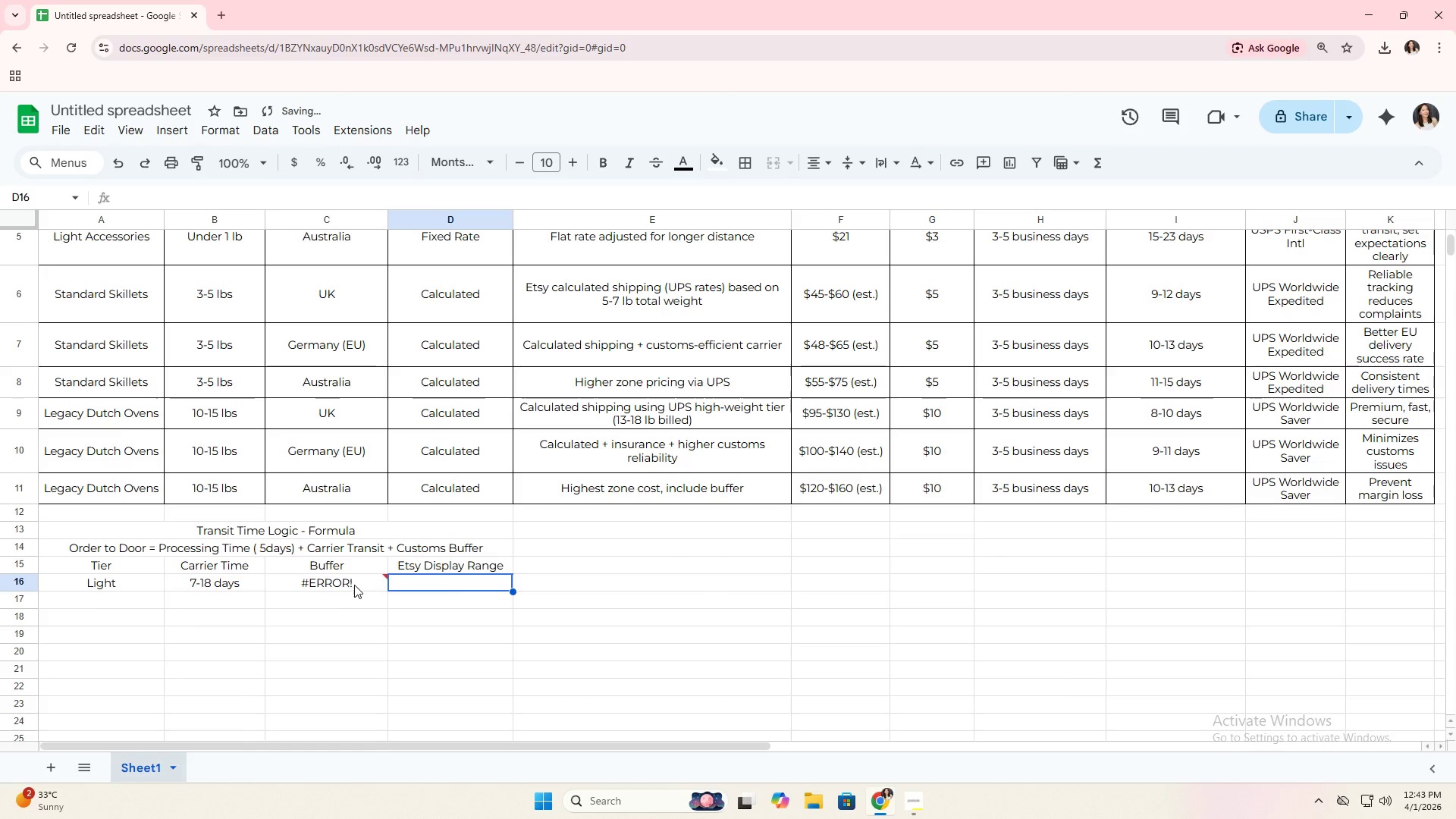 
left_click([351, 585])
 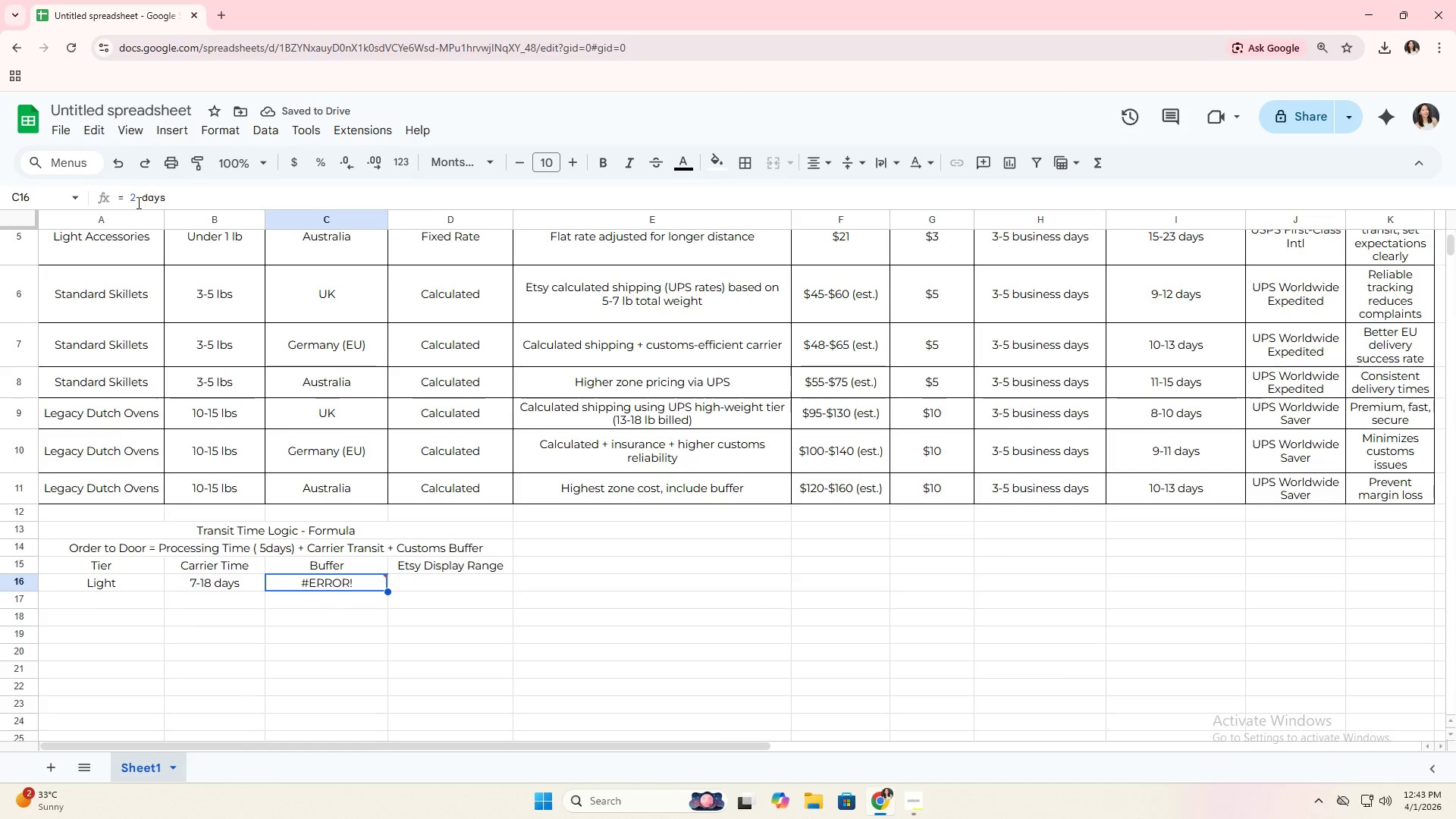 
right_click([104, 201])
 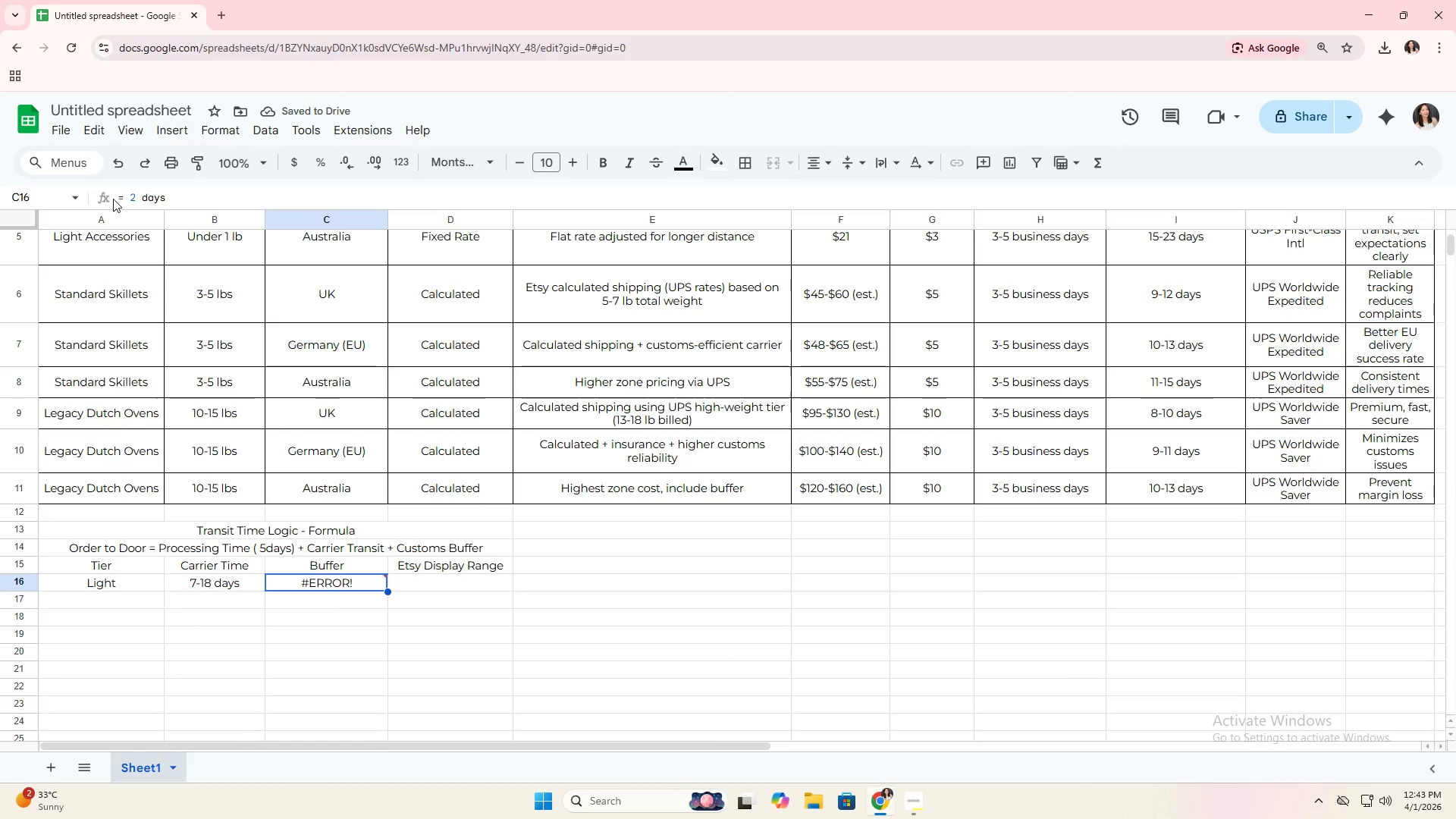 
left_click([116, 197])
 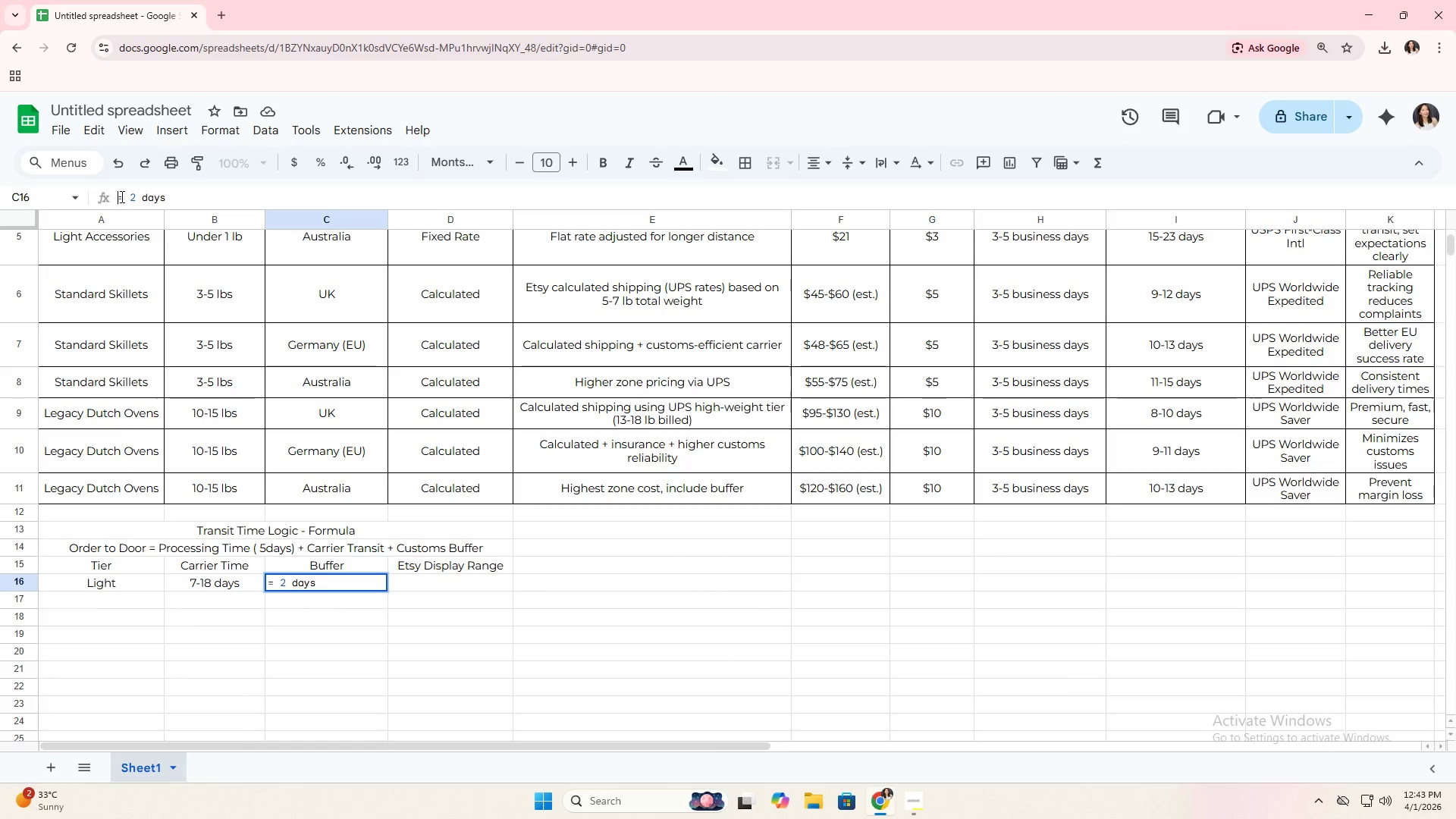 
triple_click([123, 196])
 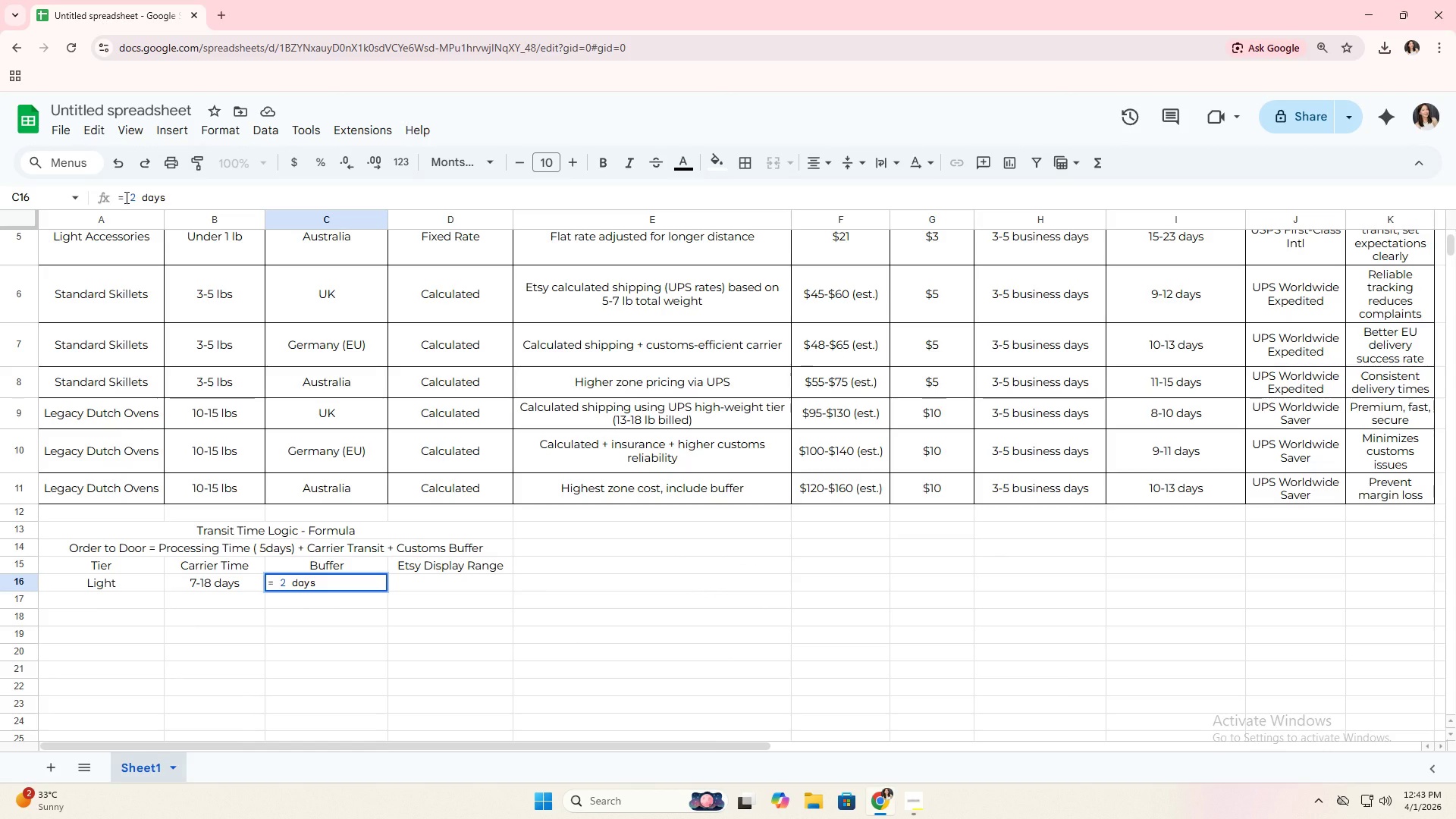 
key(Backspace)
 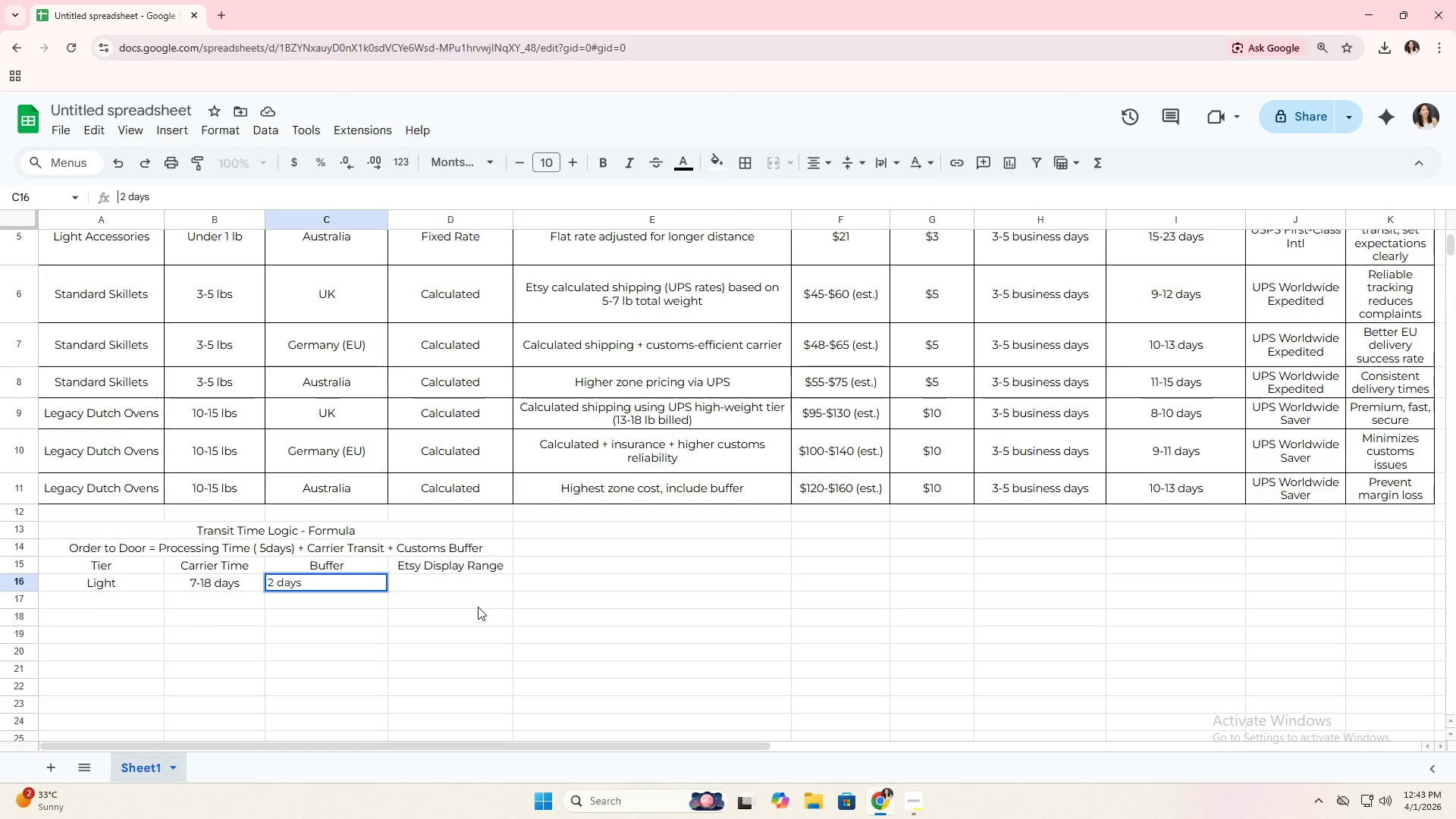 
wait(7.52)
 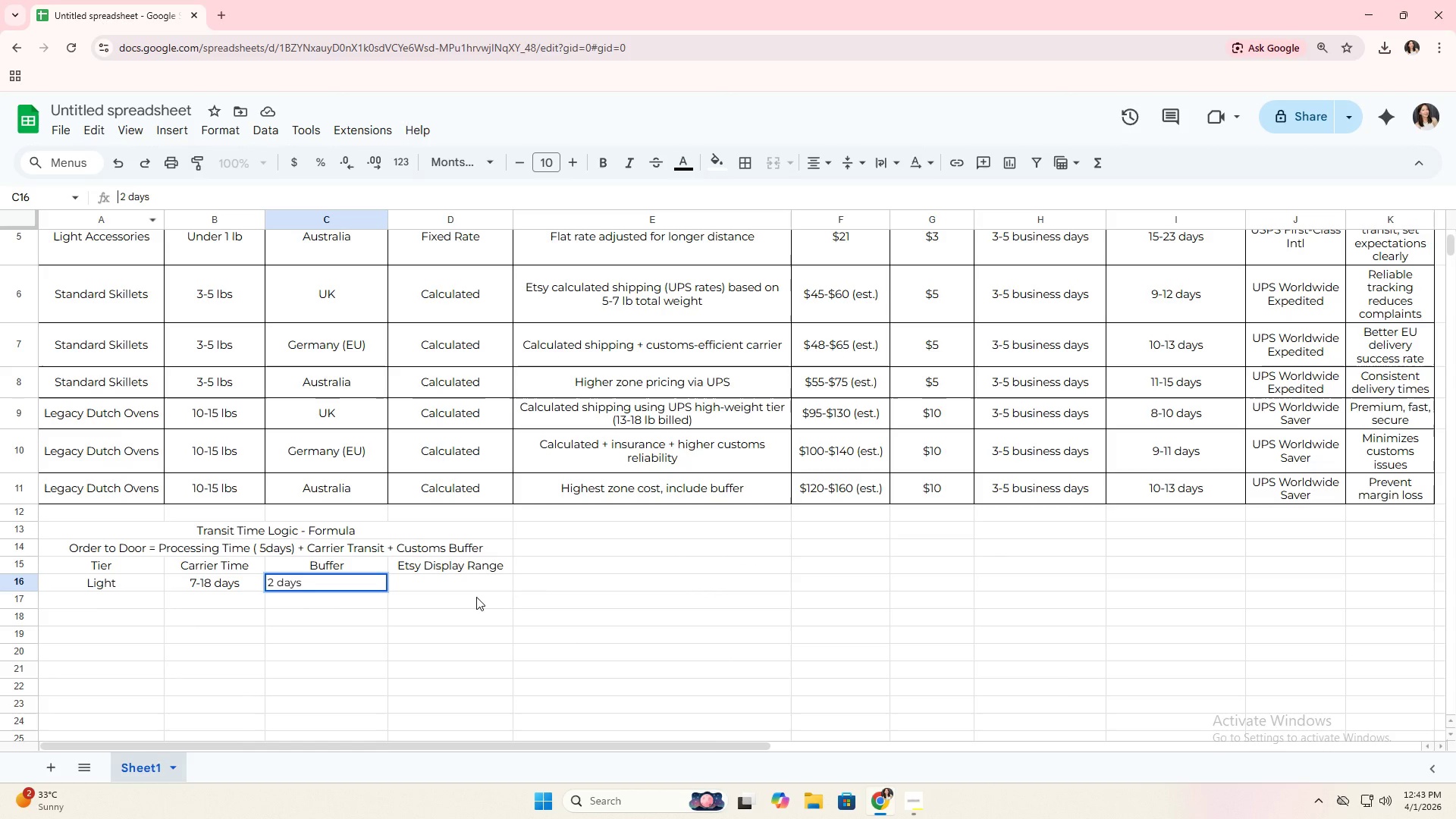 
left_click([472, 582])
 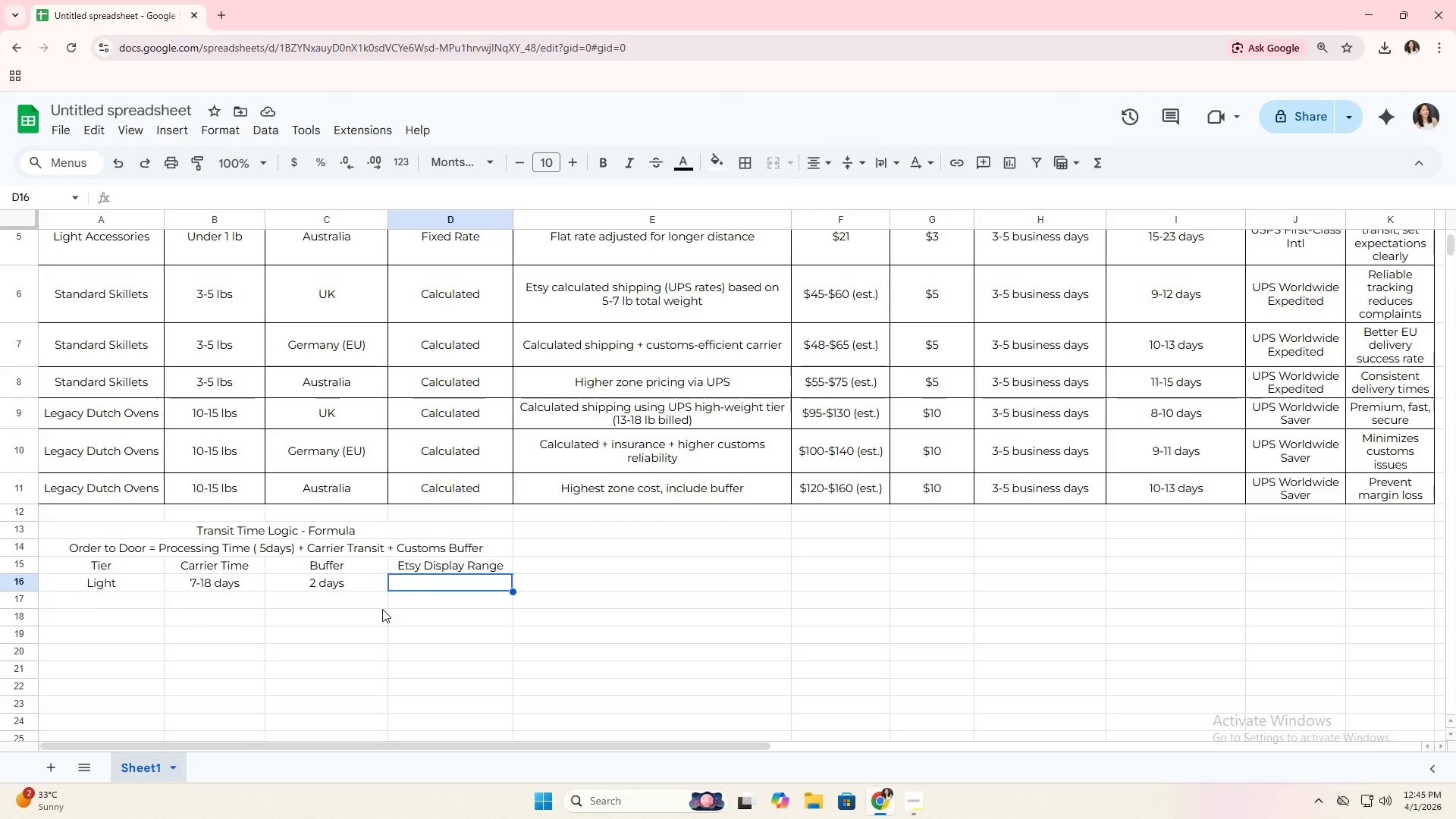 
wait(103.08)
 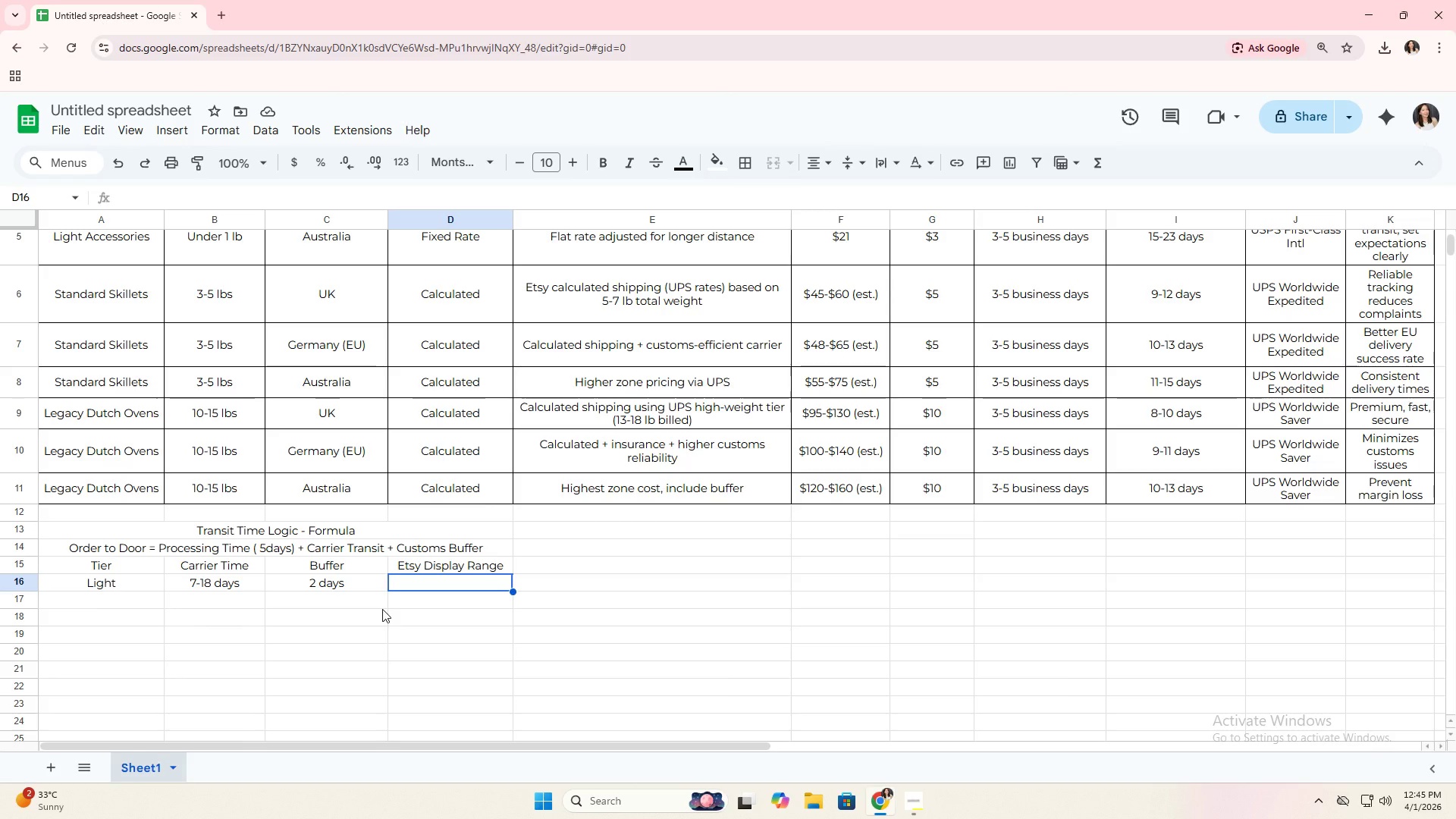 
type(12-24)
key(Backspace)
type(3 days)
 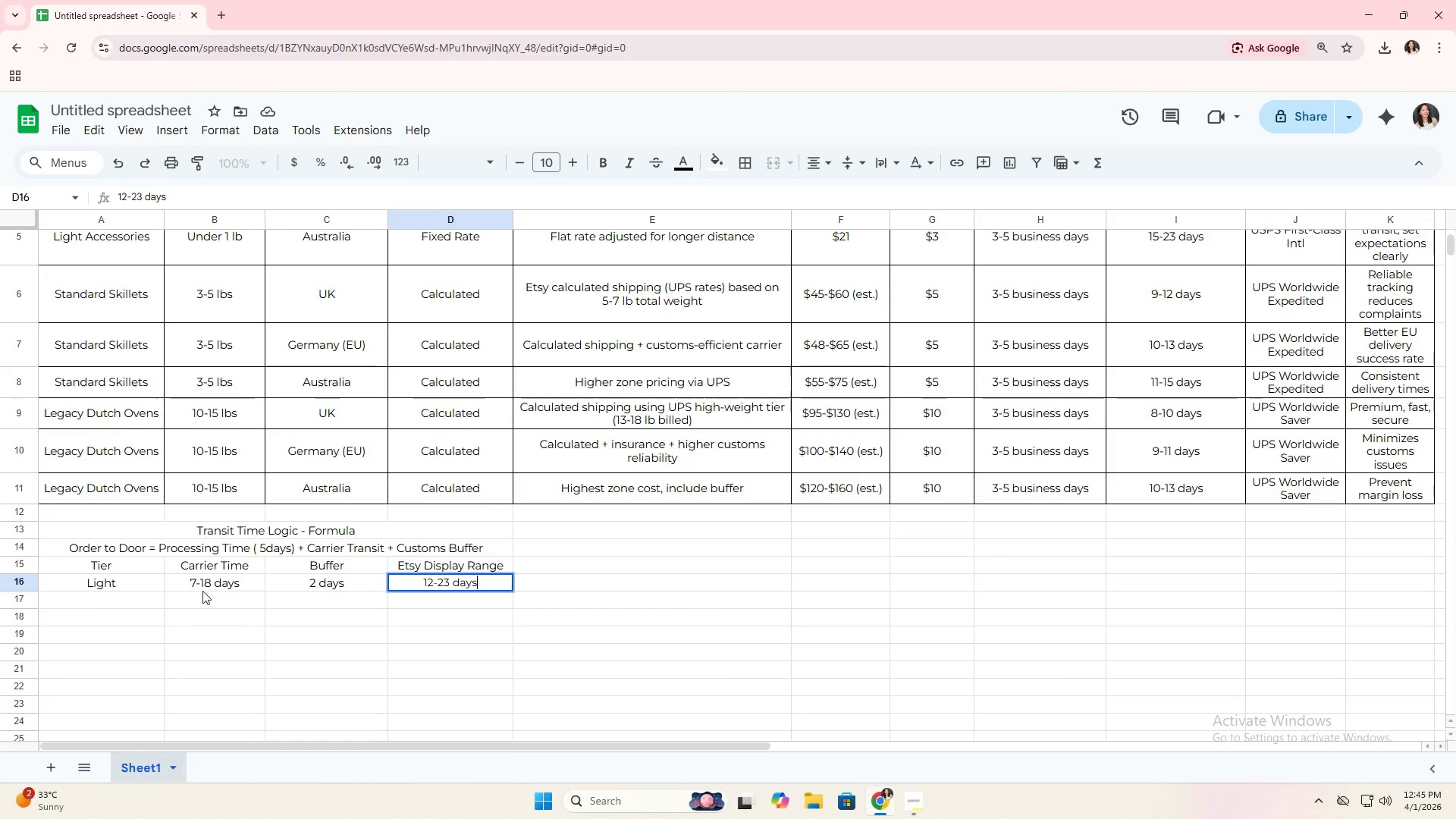 
left_click([126, 596])
 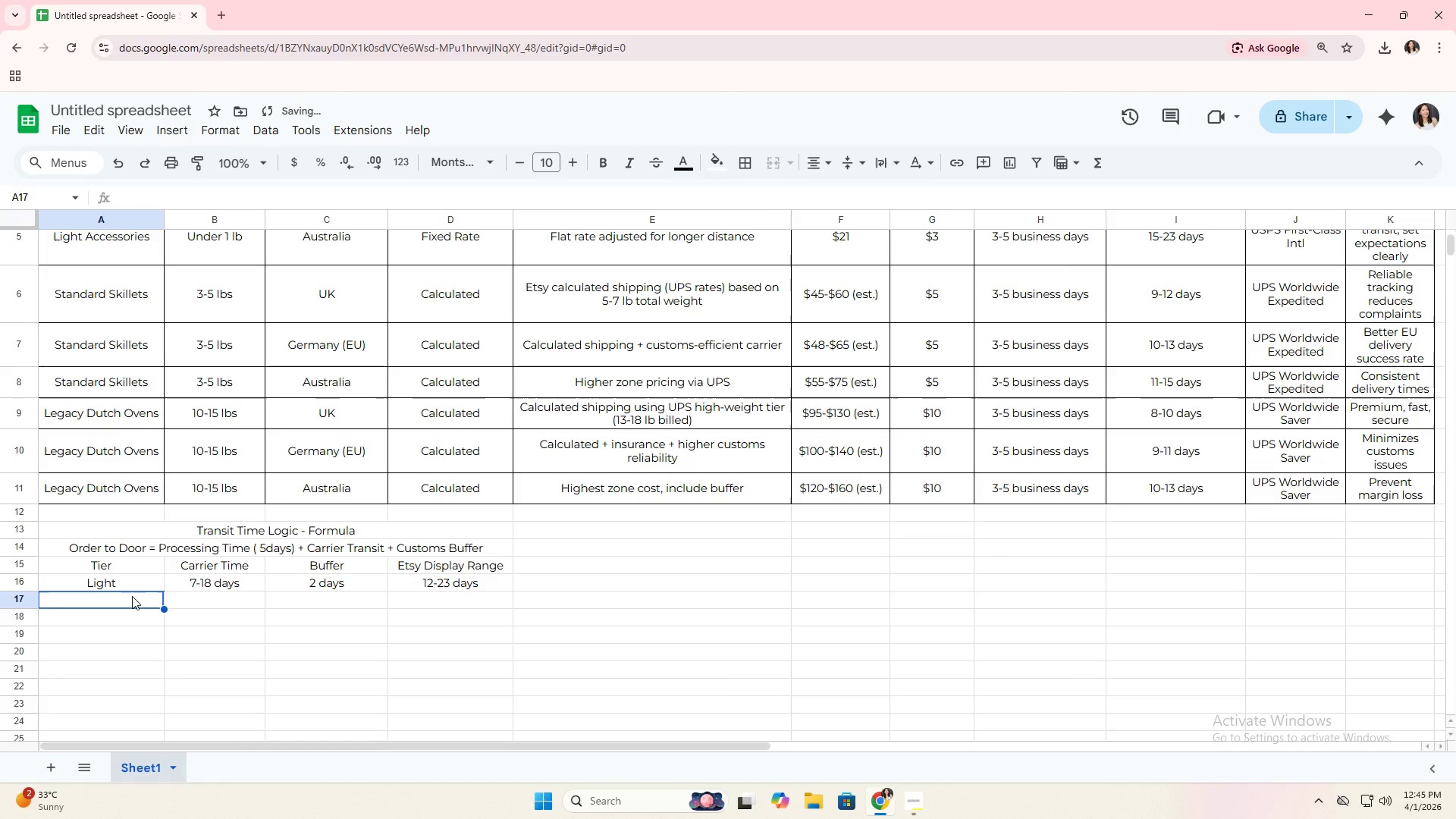 
key(Shift+ShiftLeft)
 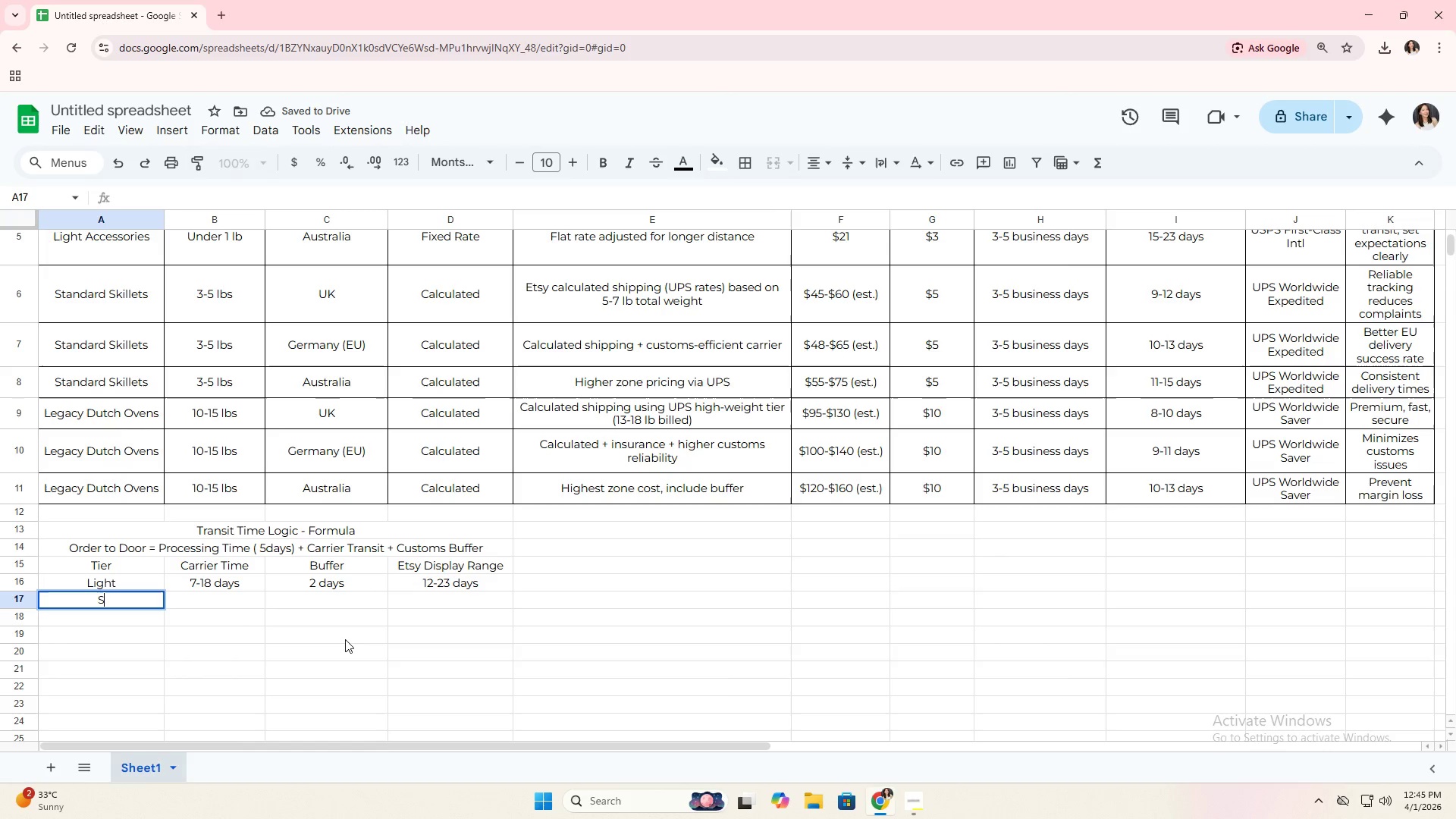 
type(Standard)
key(Tab)
 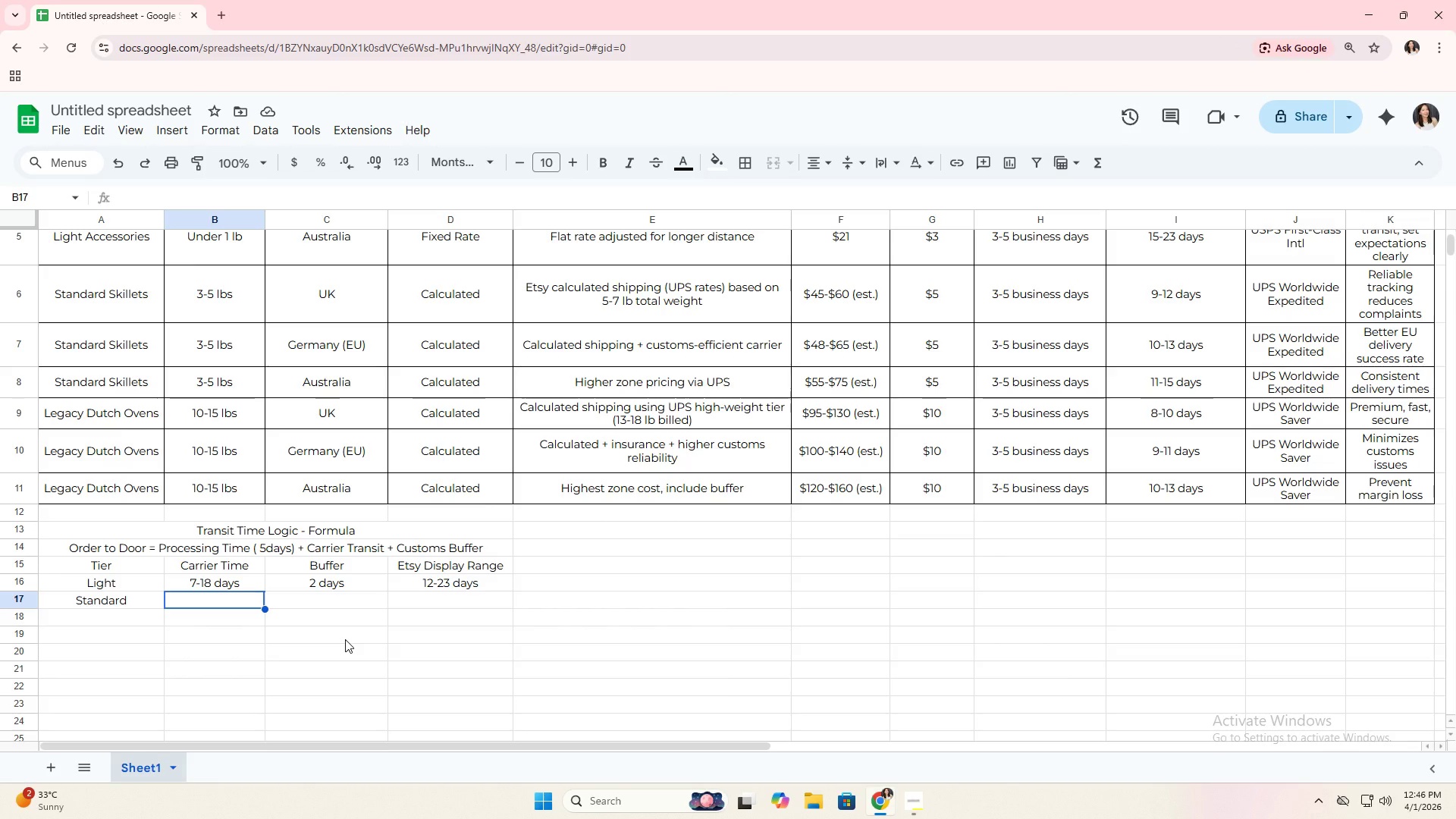 
wait(75.64)
 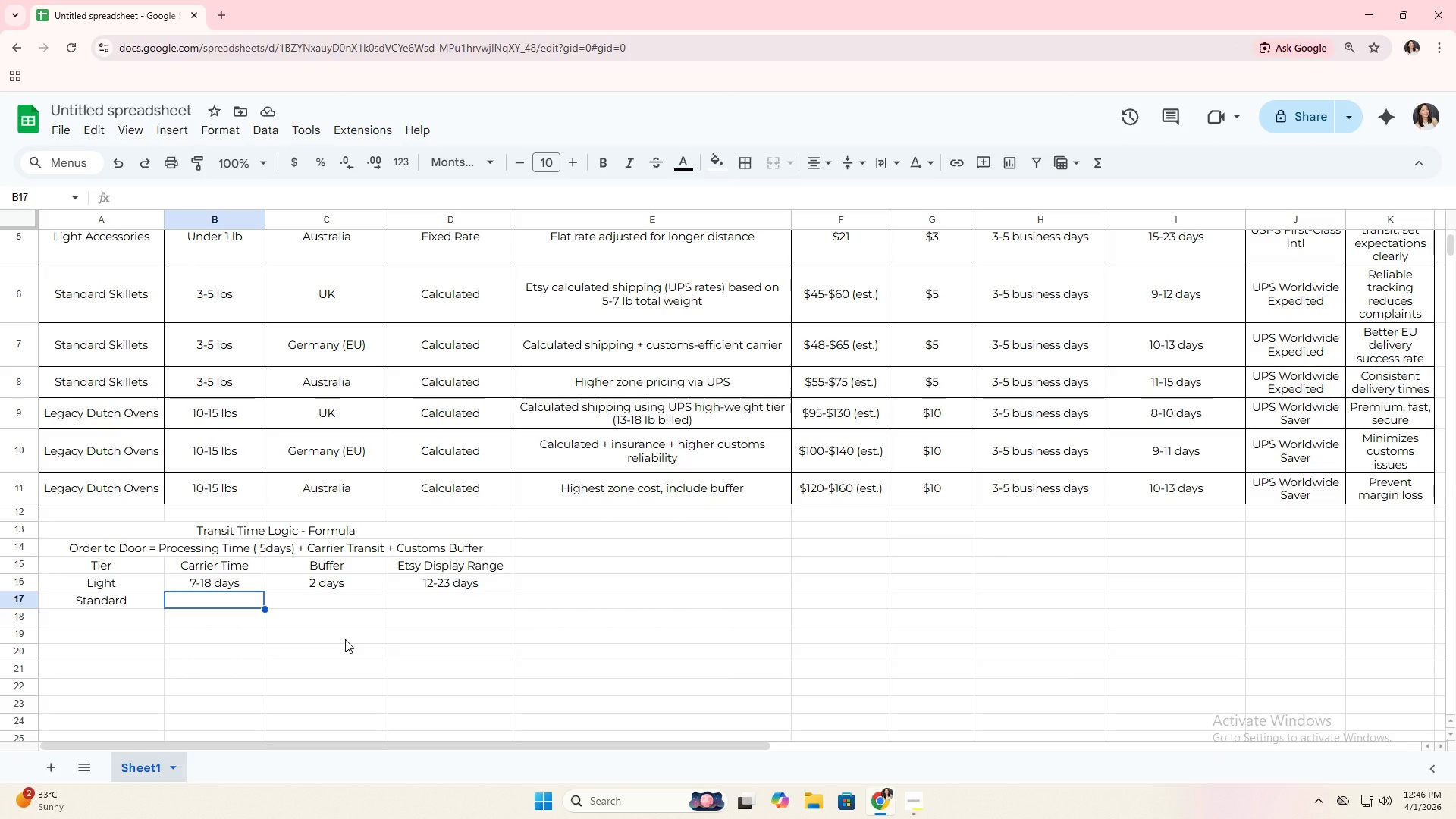 
type(4-10 days)
key(Tab)
type(2)
key(Tab)
 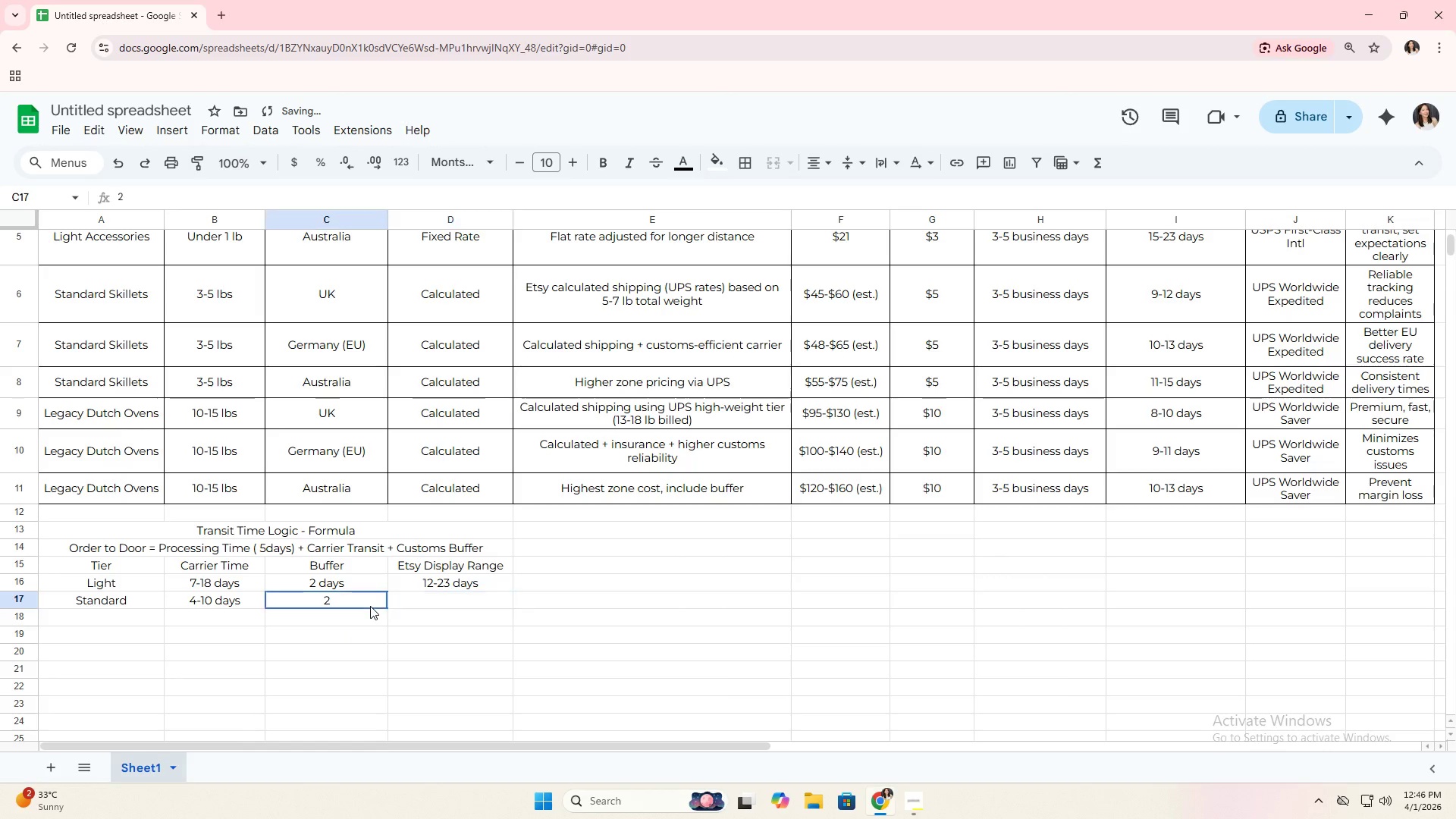 
type( 2 dayts)
key(Backspace)
key(Backspace)
key(Backspace)
type(ys)
key(Tab)
 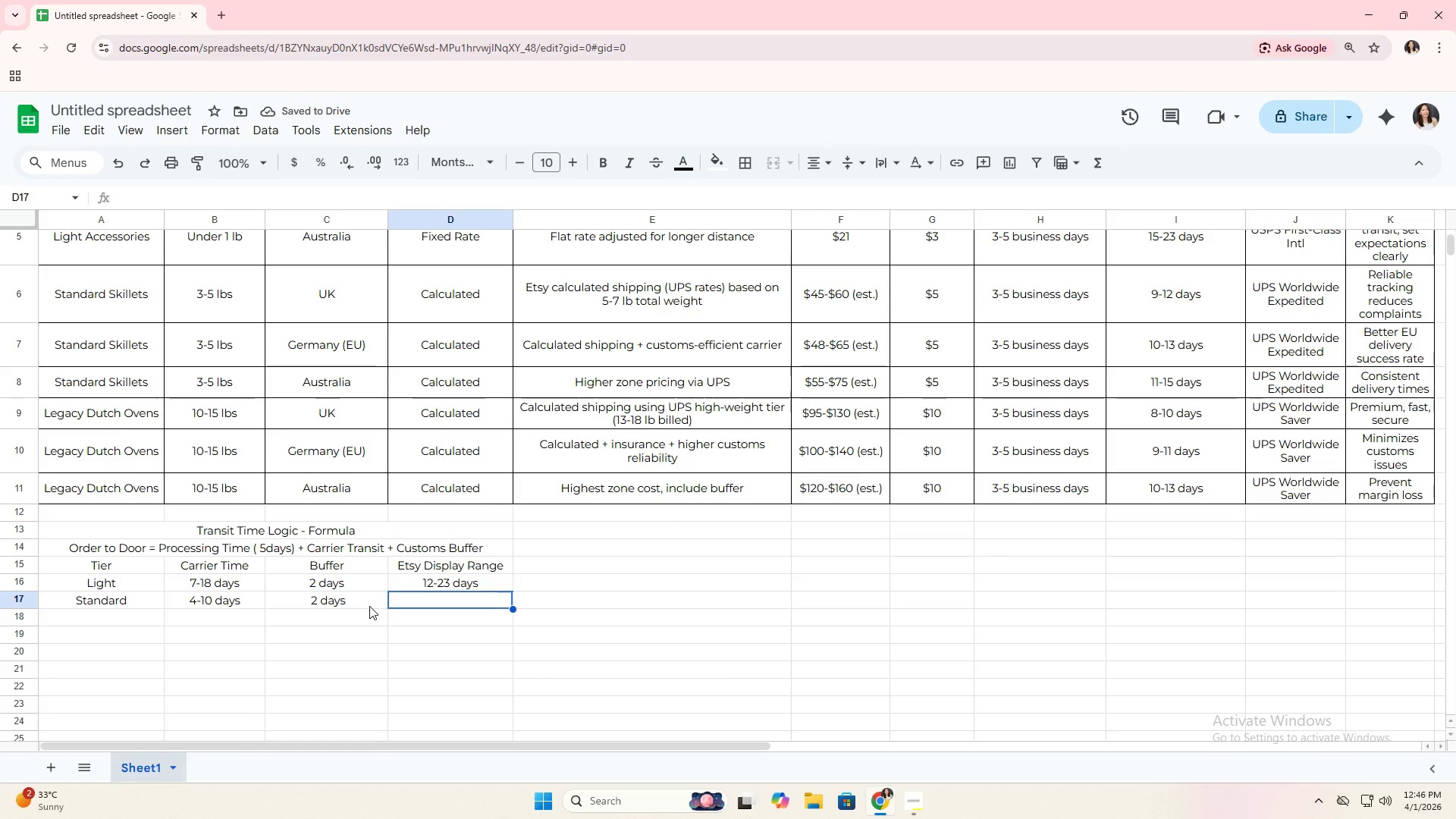 
wait(5.81)
 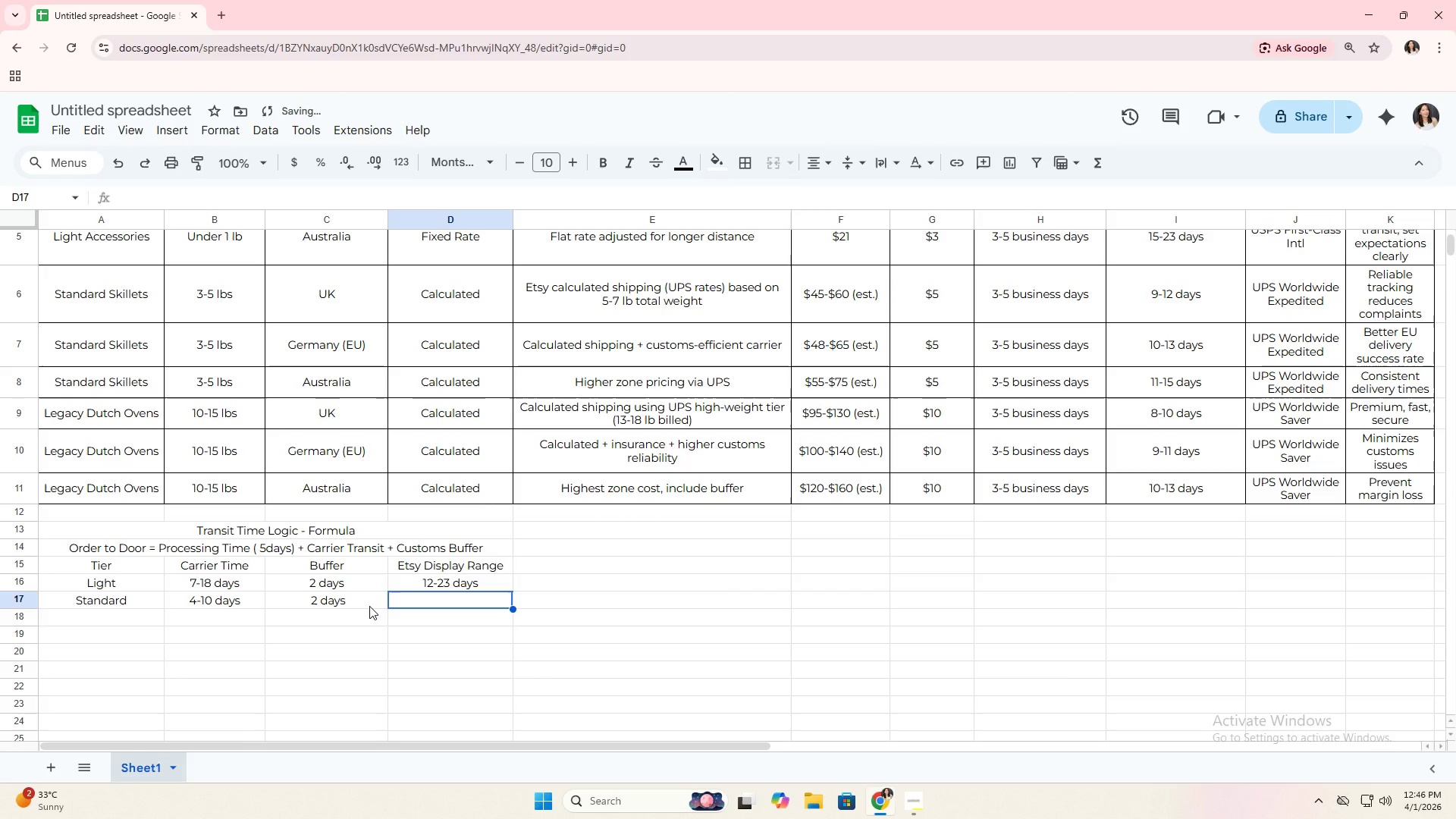 
left_click([332, 607])
 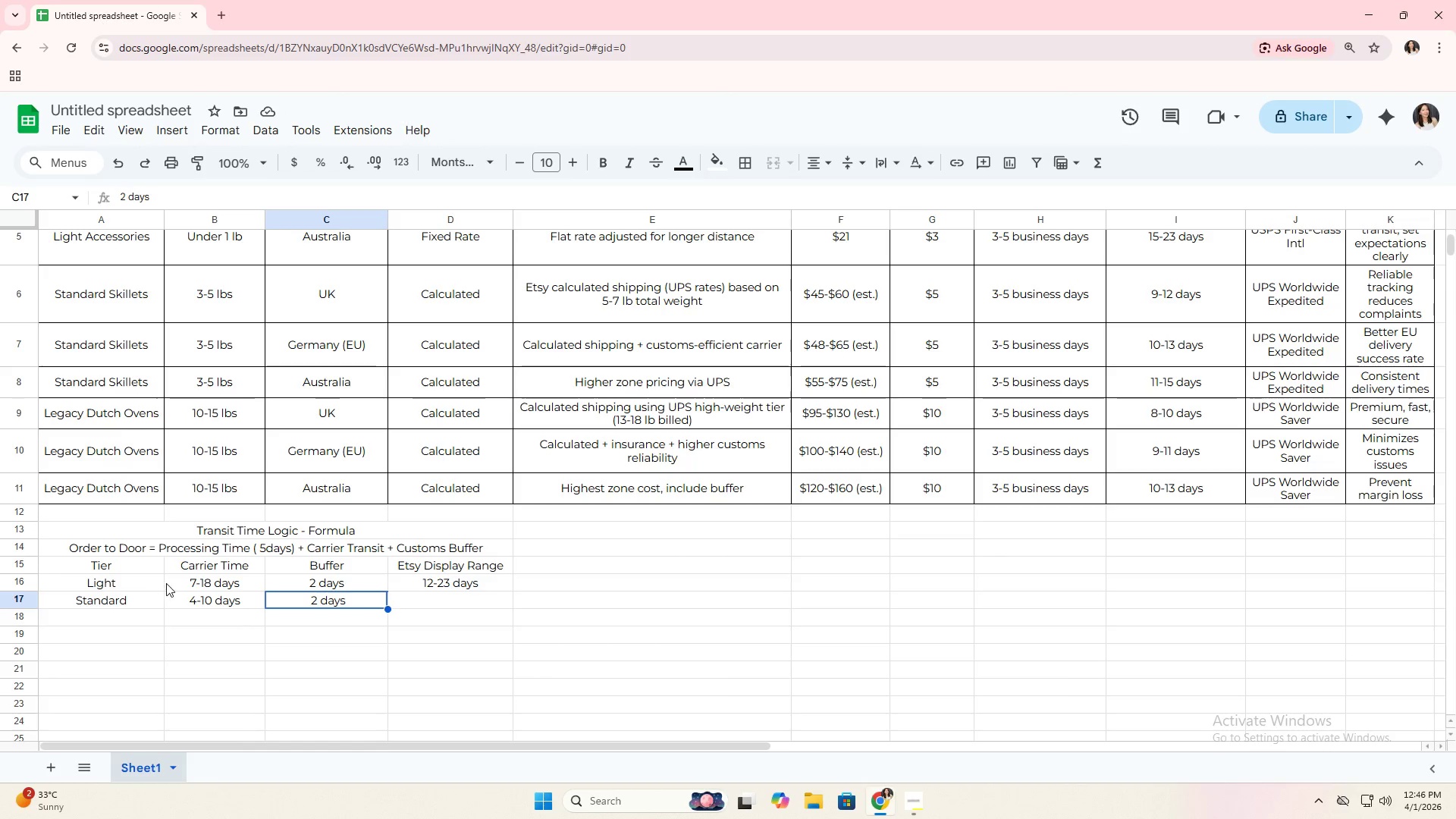 
left_click_drag(start_coordinate=[105, 580], to_coordinate=[429, 629])
 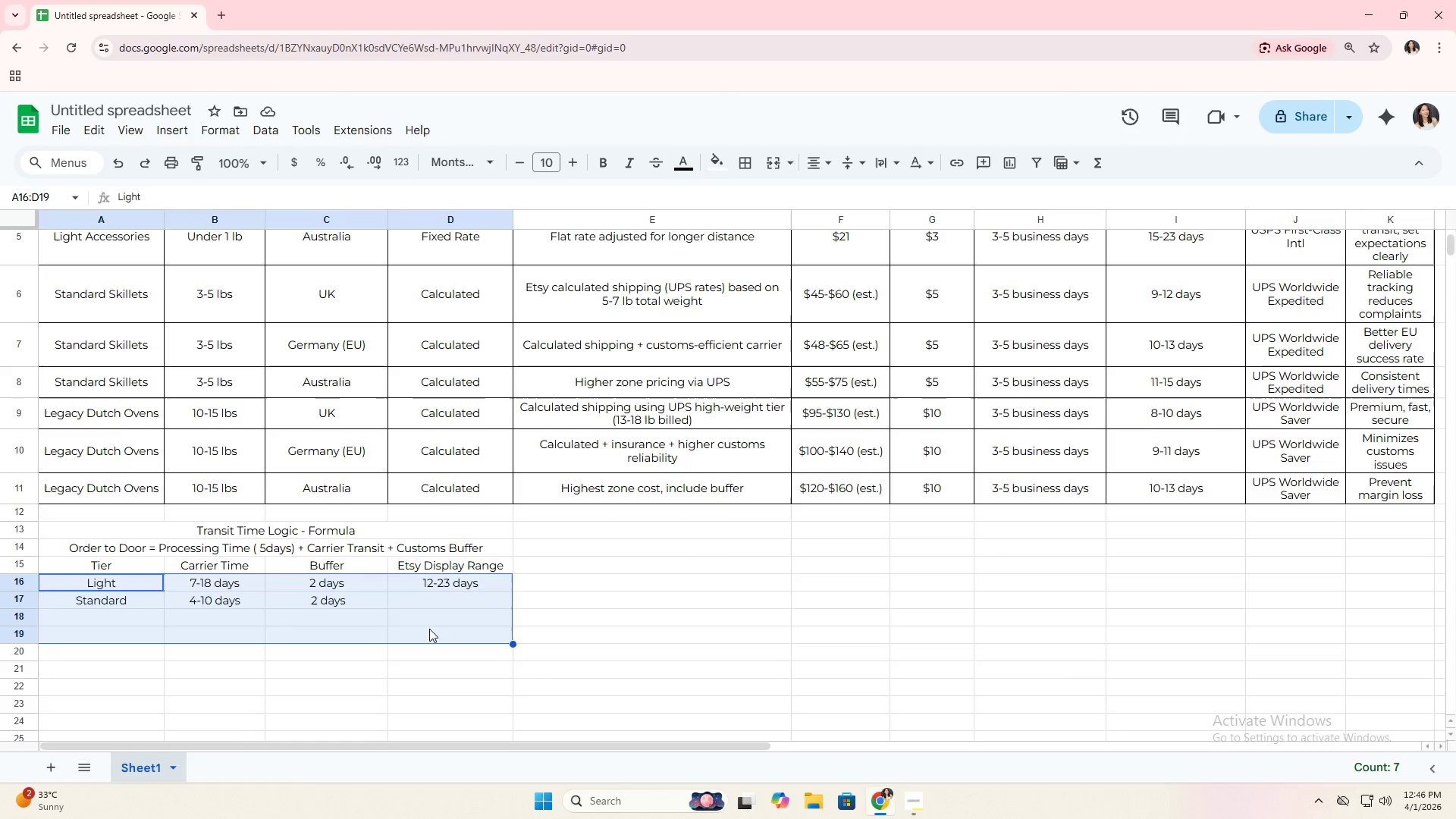 
left_click([429, 629])
 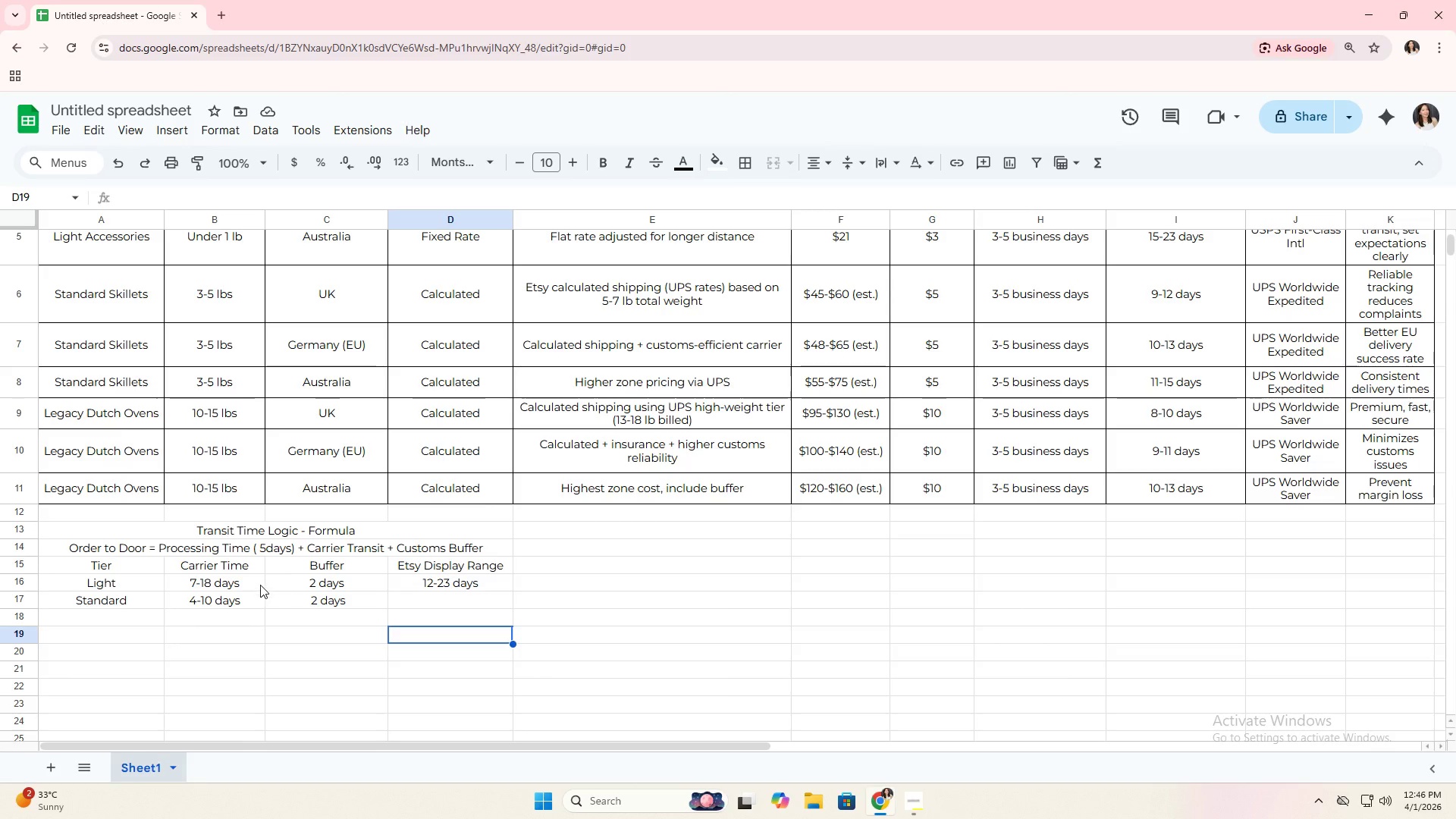 
left_click([196, 603])
 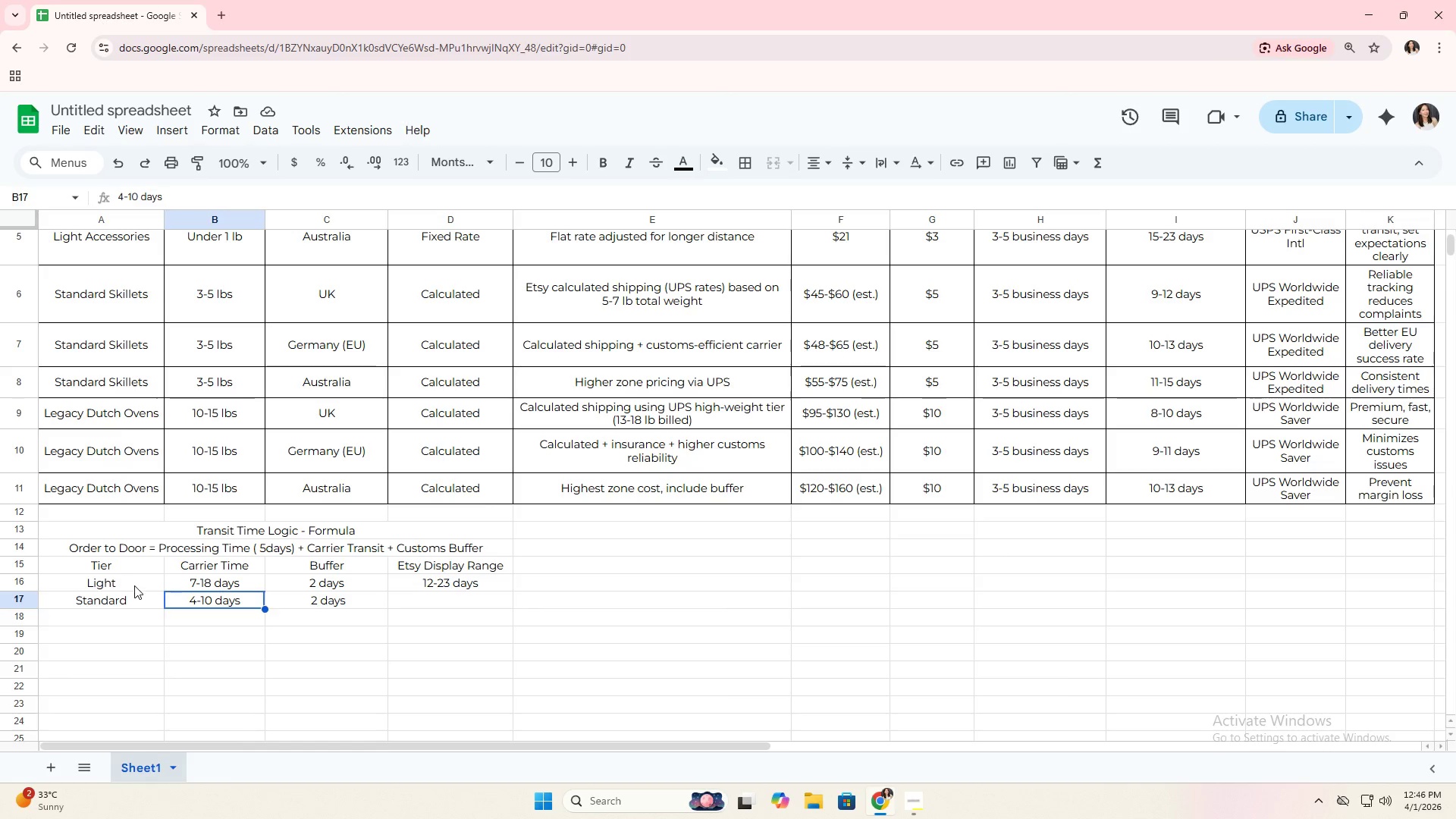 
left_click_drag(start_coordinate=[134, 585], to_coordinate=[473, 620])
 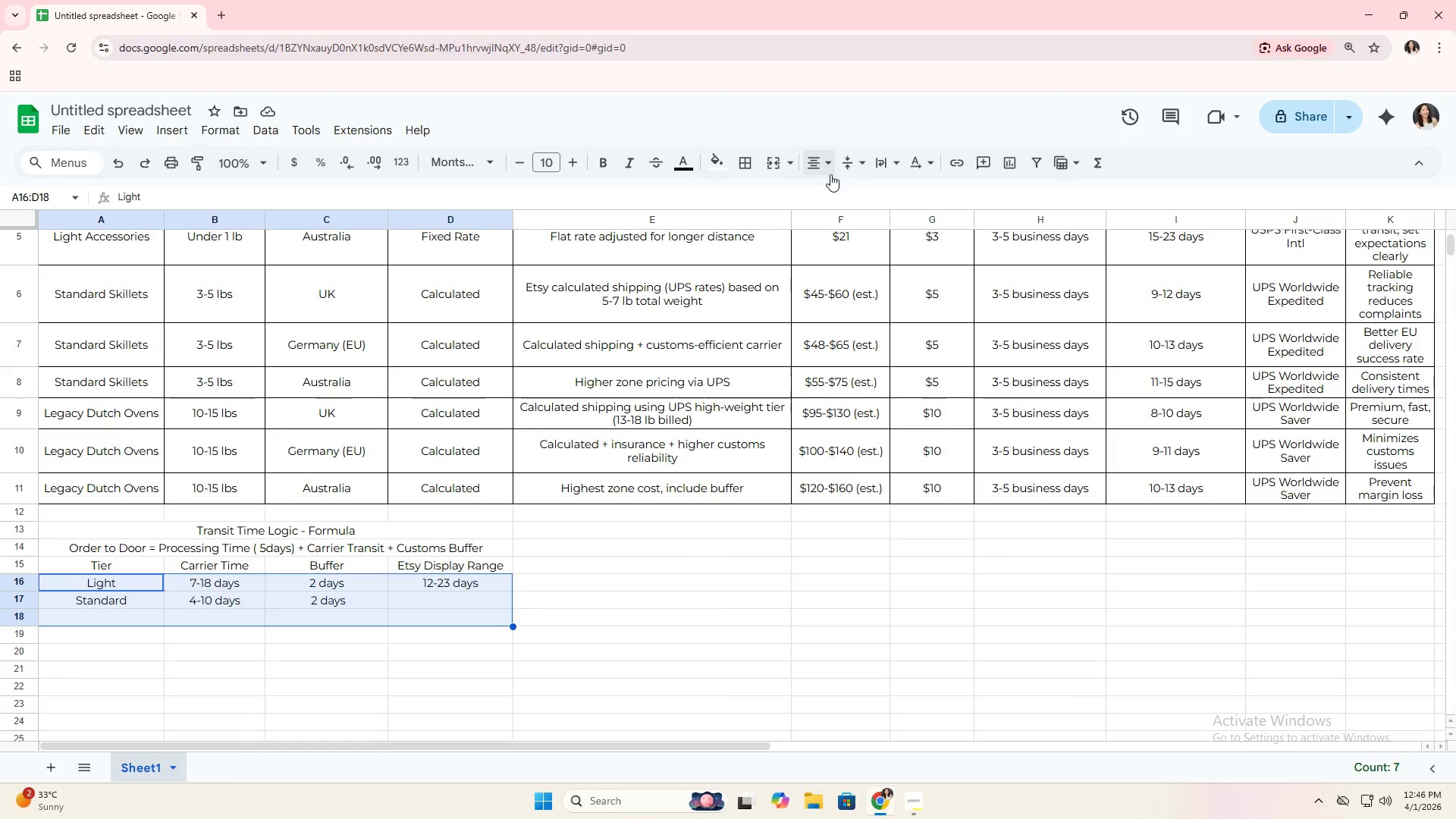 
left_click([848, 165])
 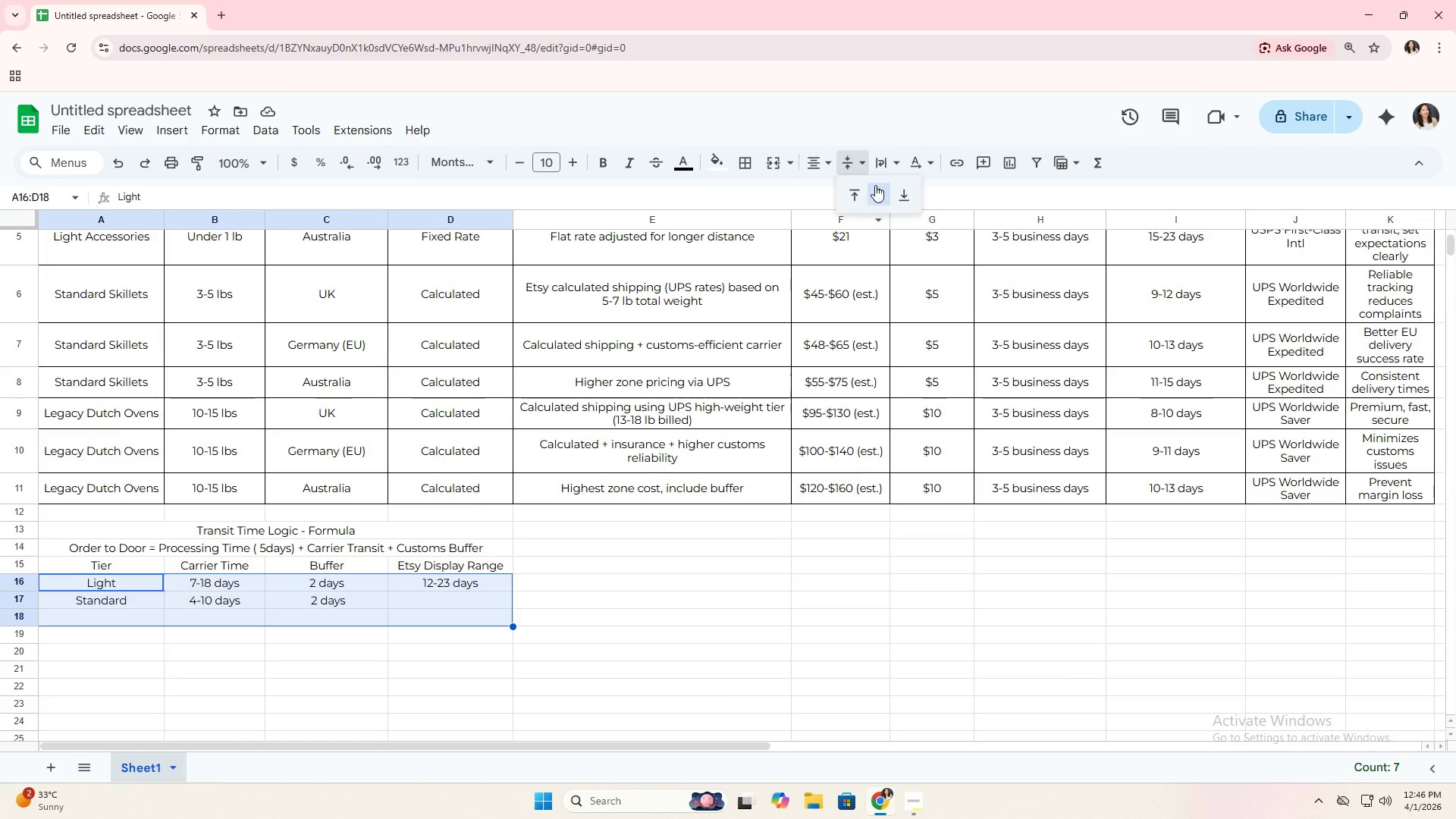 
left_click([885, 168])
 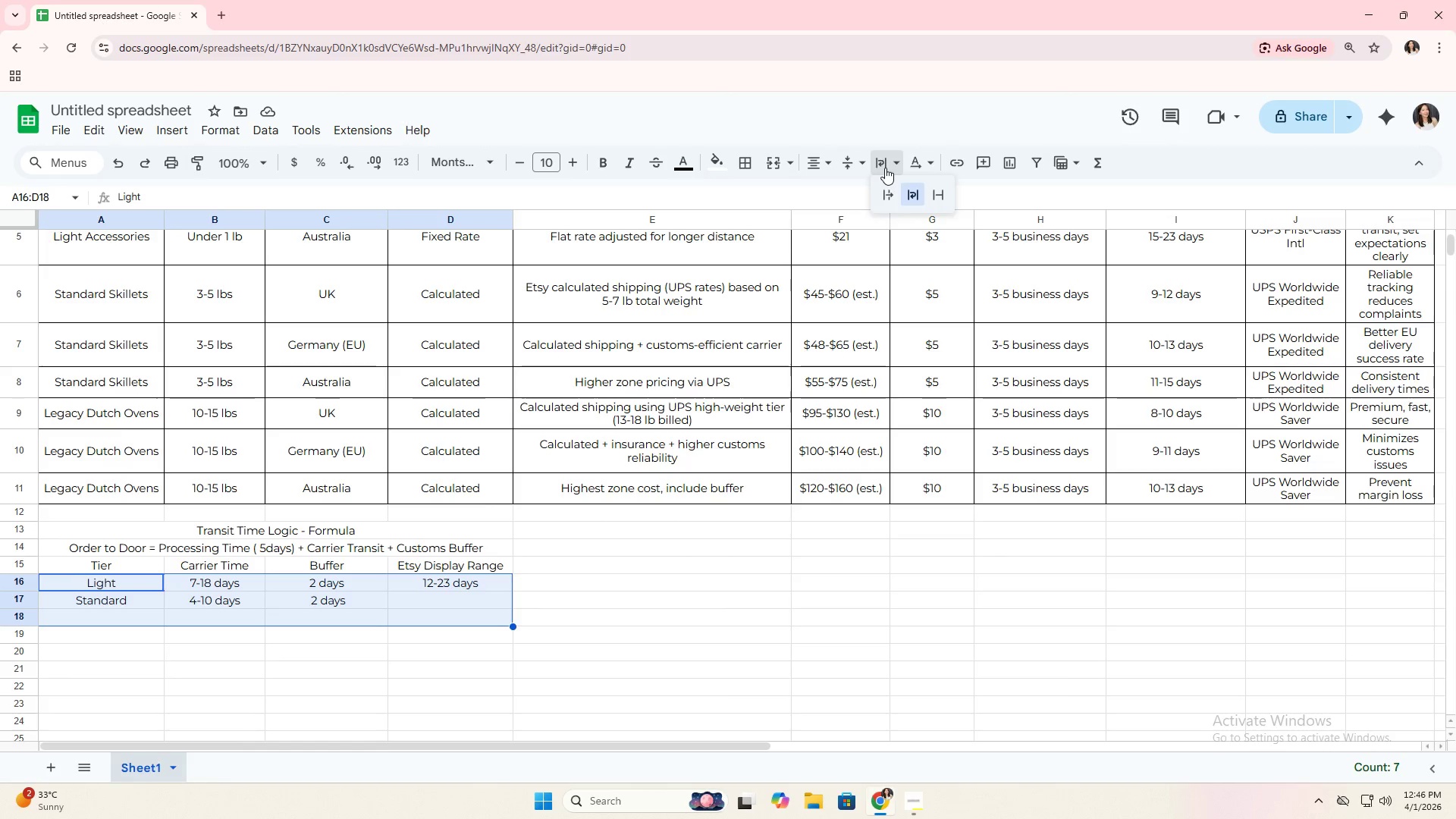 
mouse_move([858, 196])
 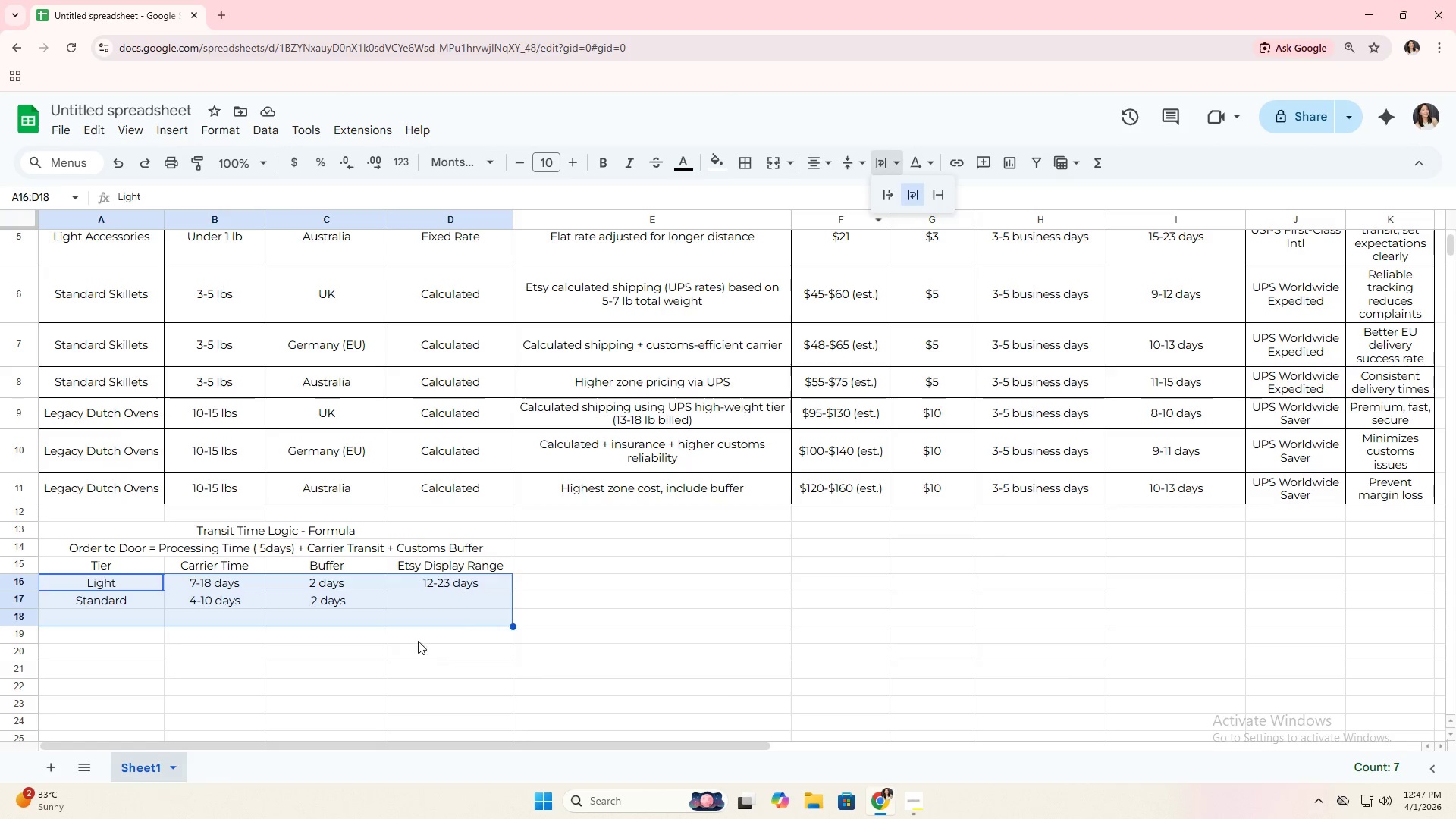 
left_click([407, 634])
 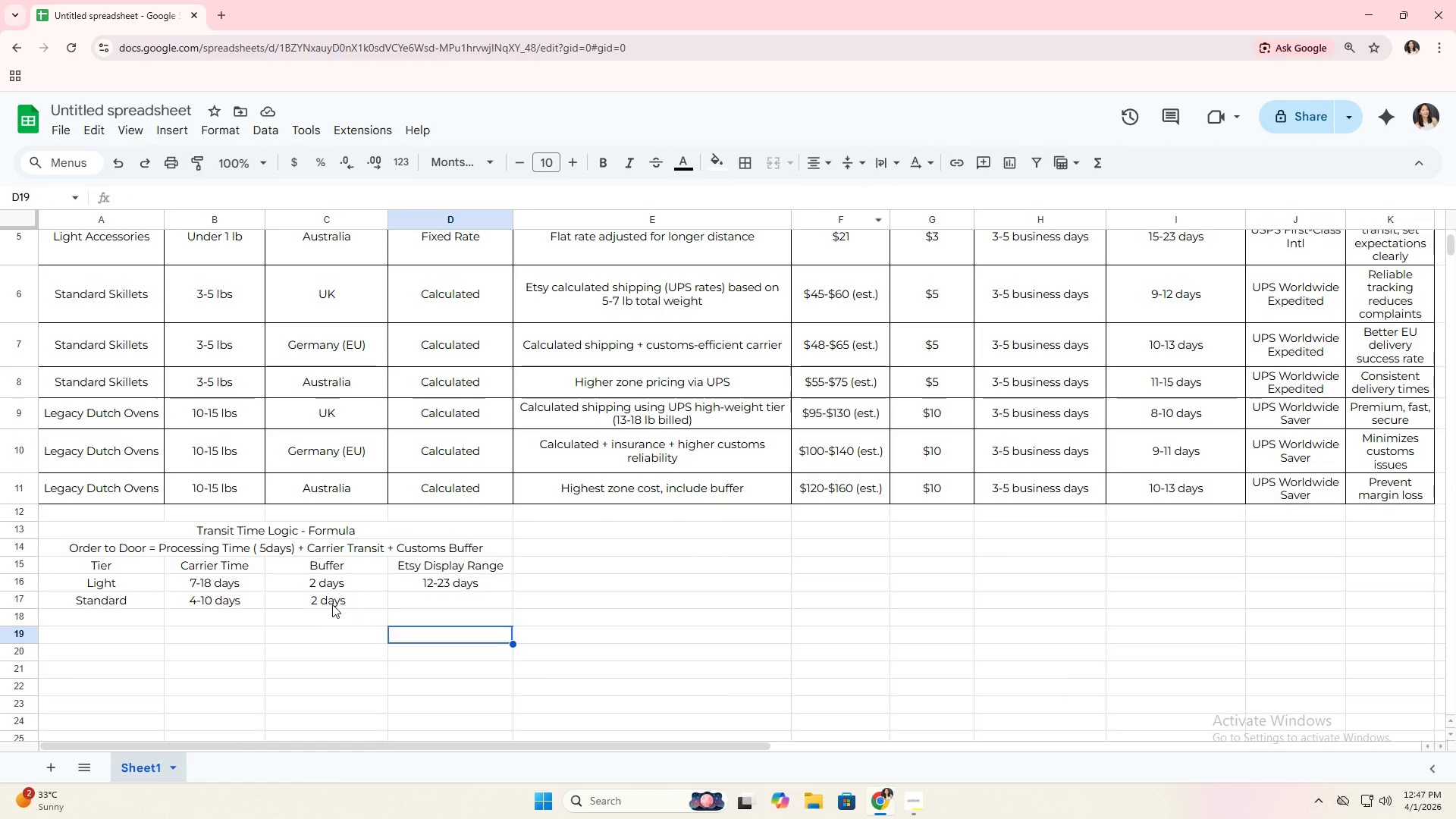 
left_click([320, 601])
 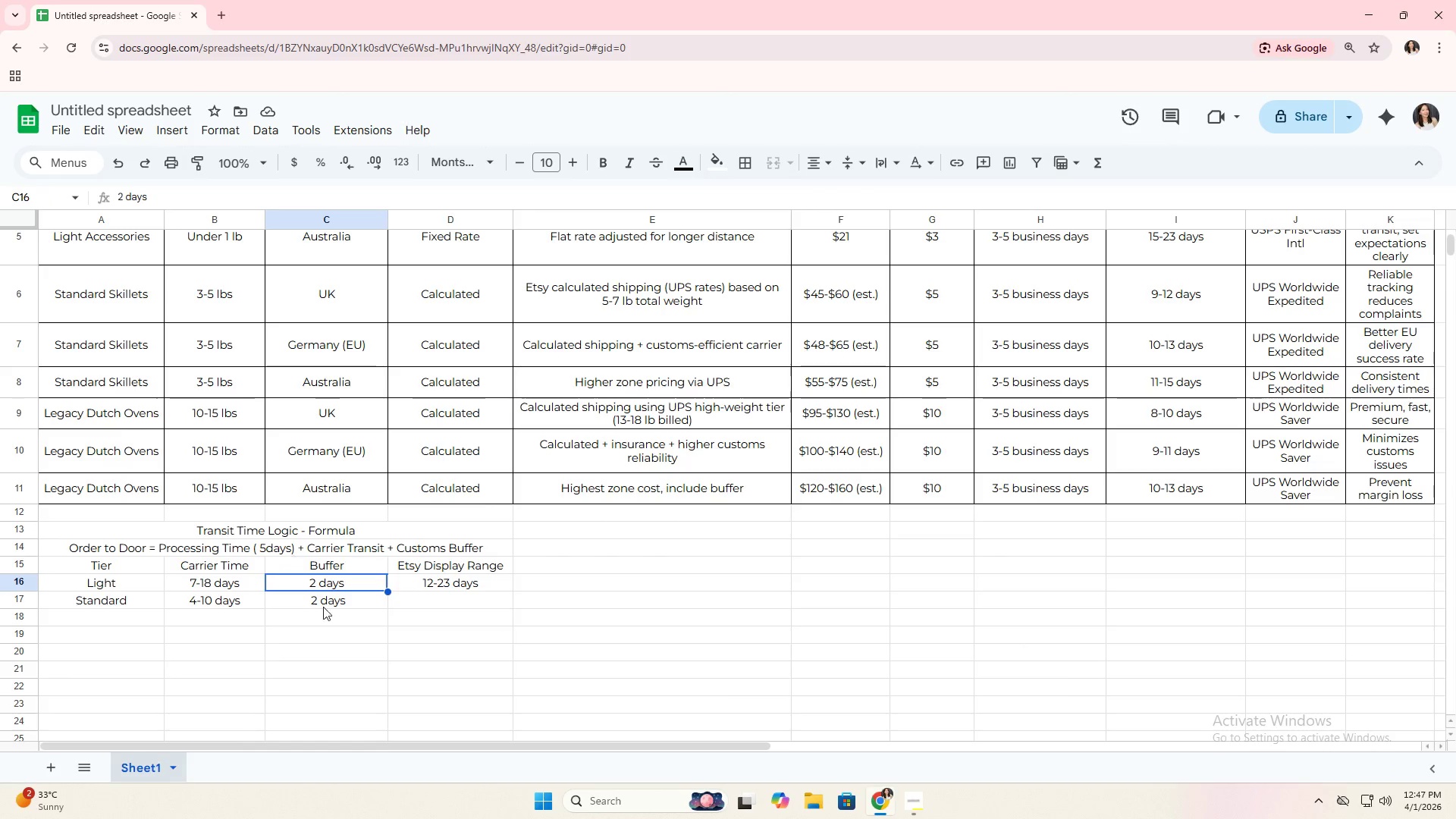 
left_click([353, 604])
 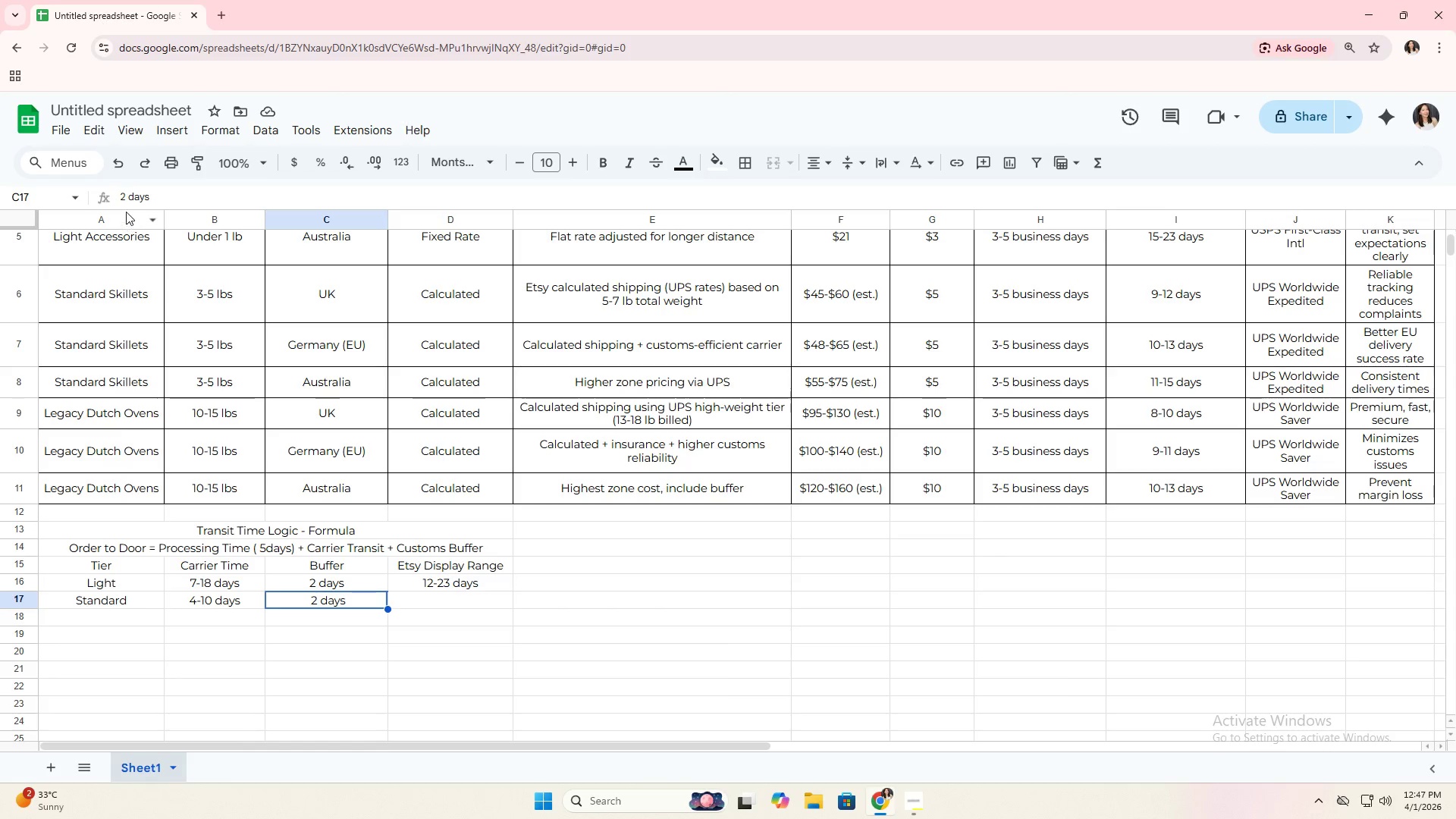 
left_click([122, 202])
 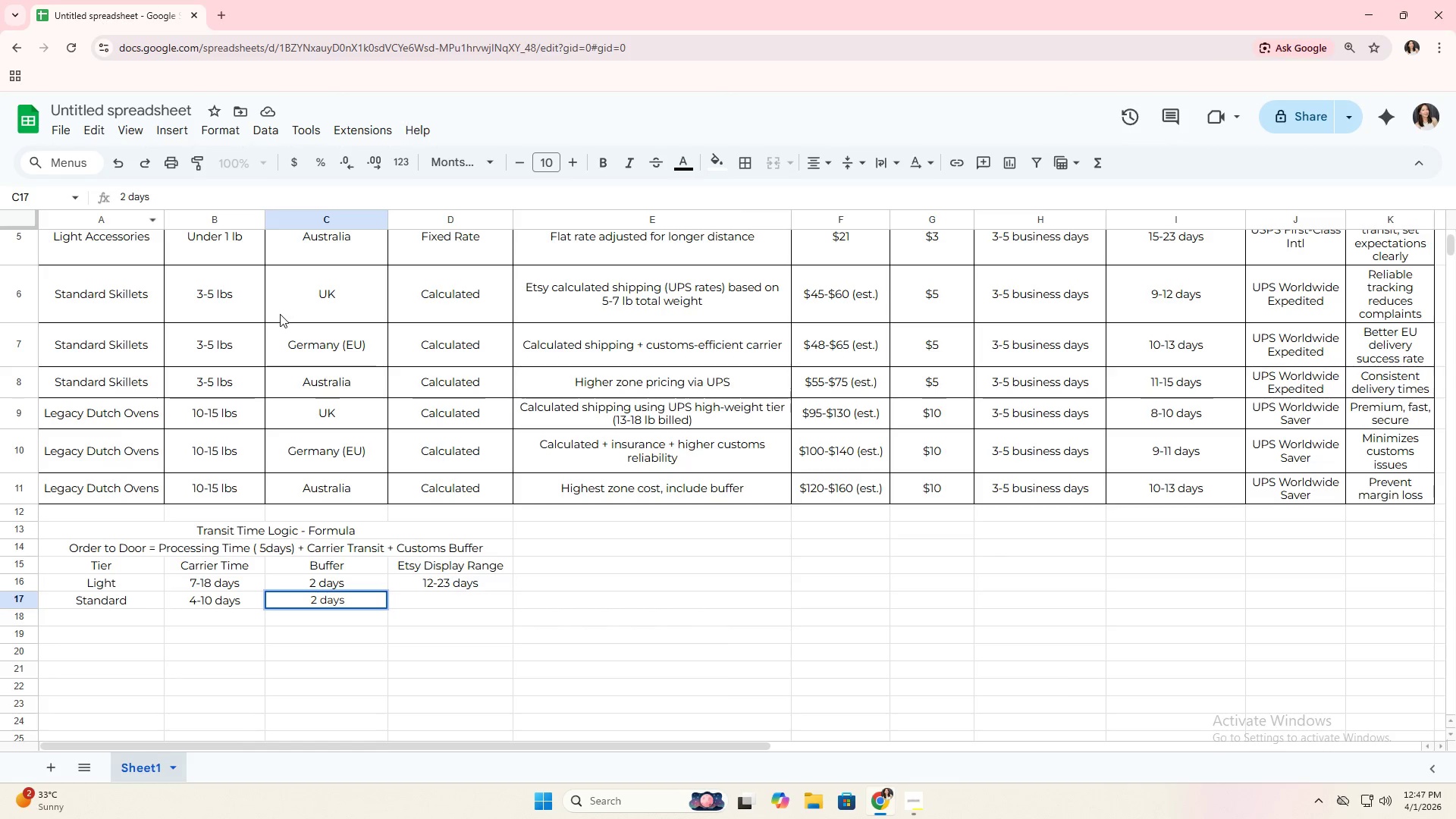 
key(Backspace)
 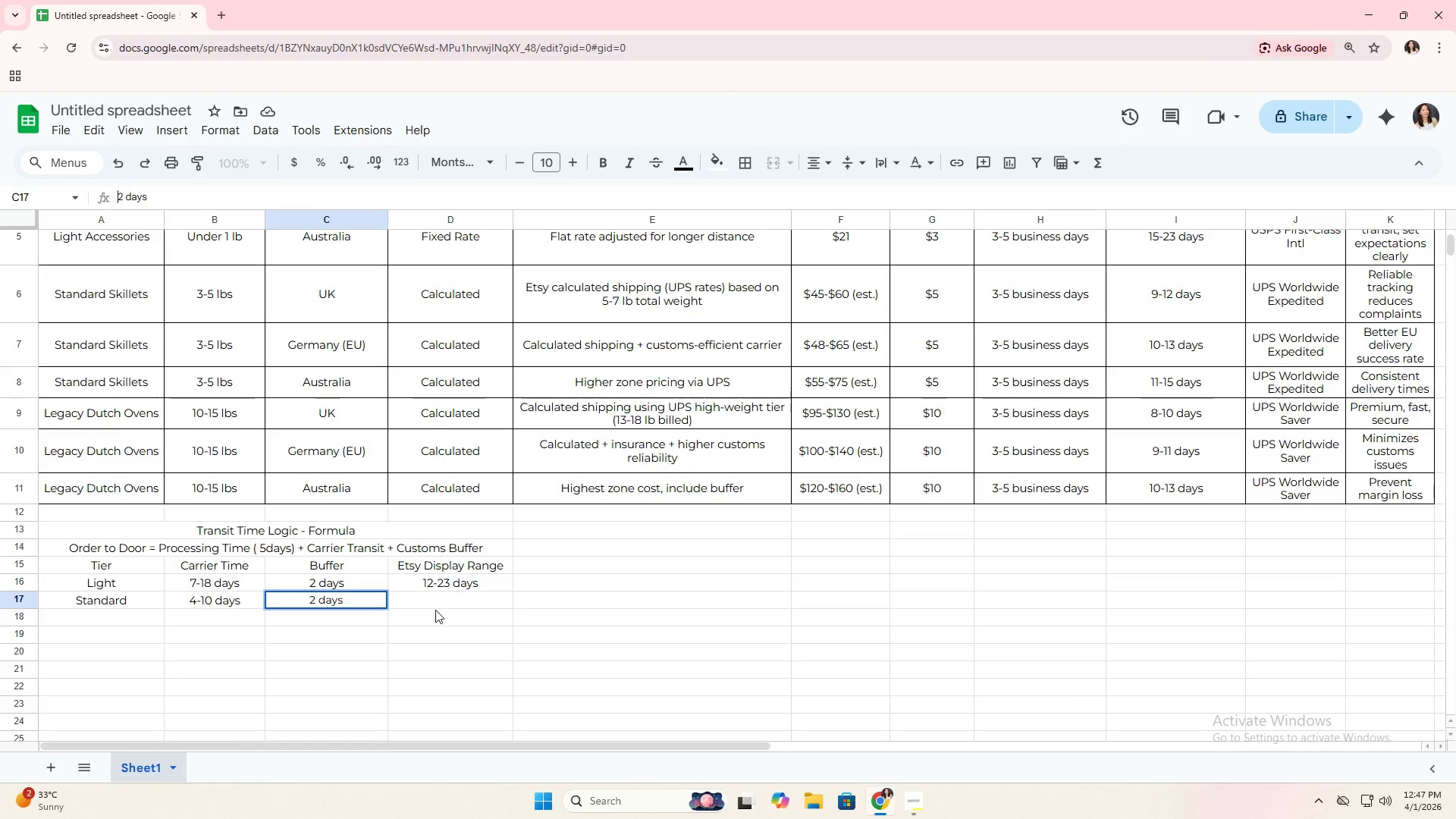 
left_click([451, 603])
 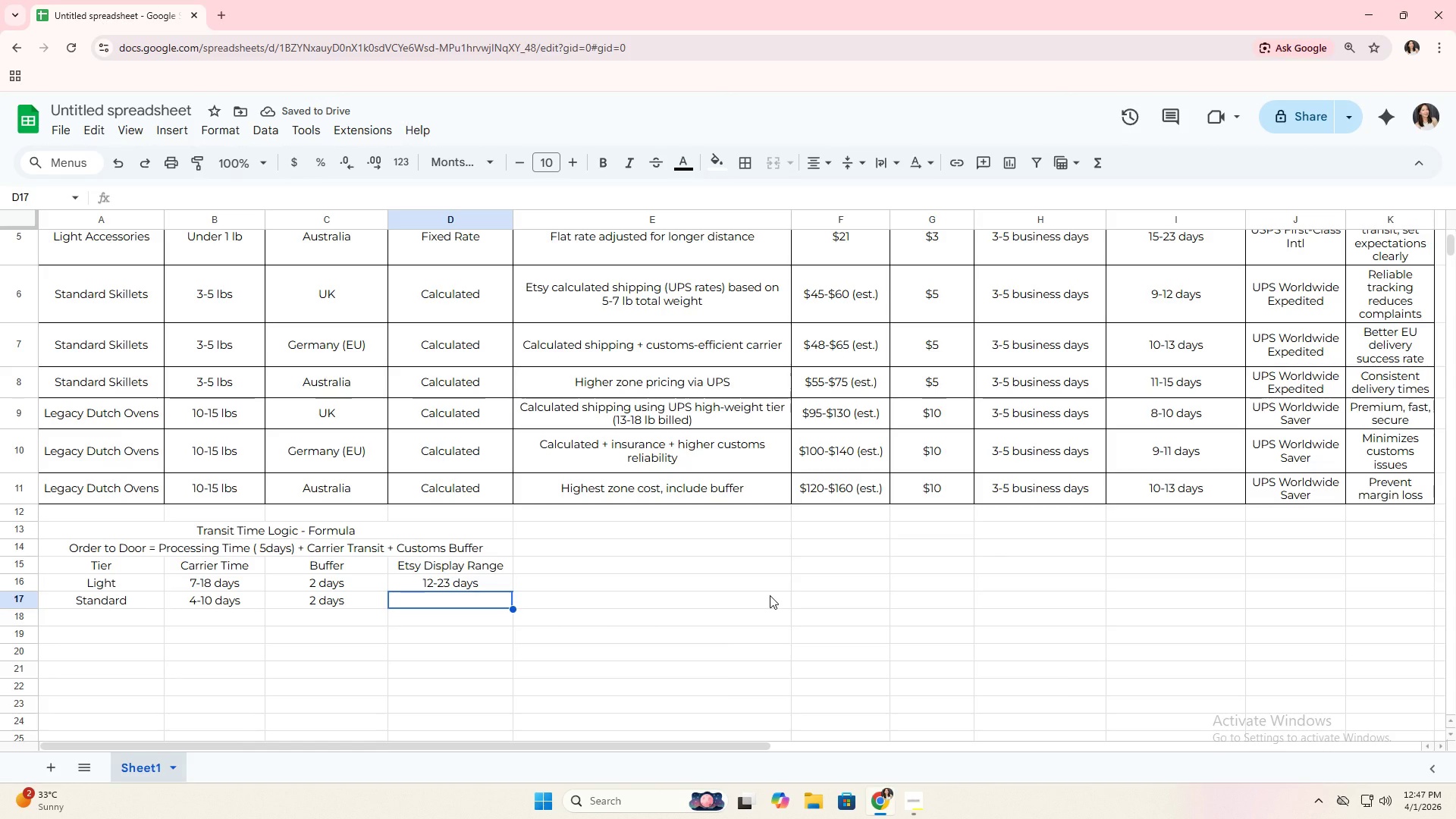 
type(9-15da)
key(Backspace)
key(Backspace)
type( days)
 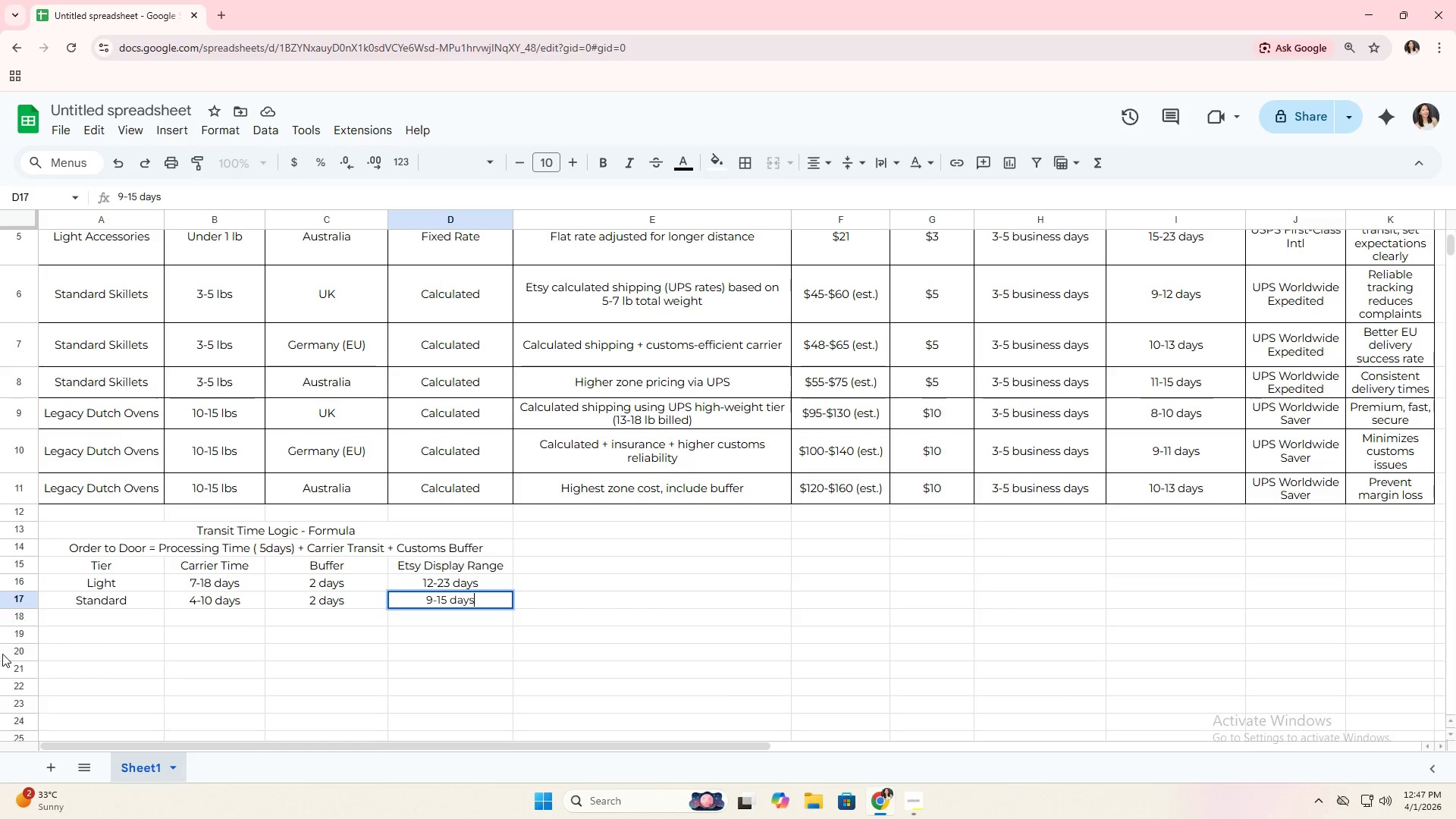 
left_click([91, 617])
 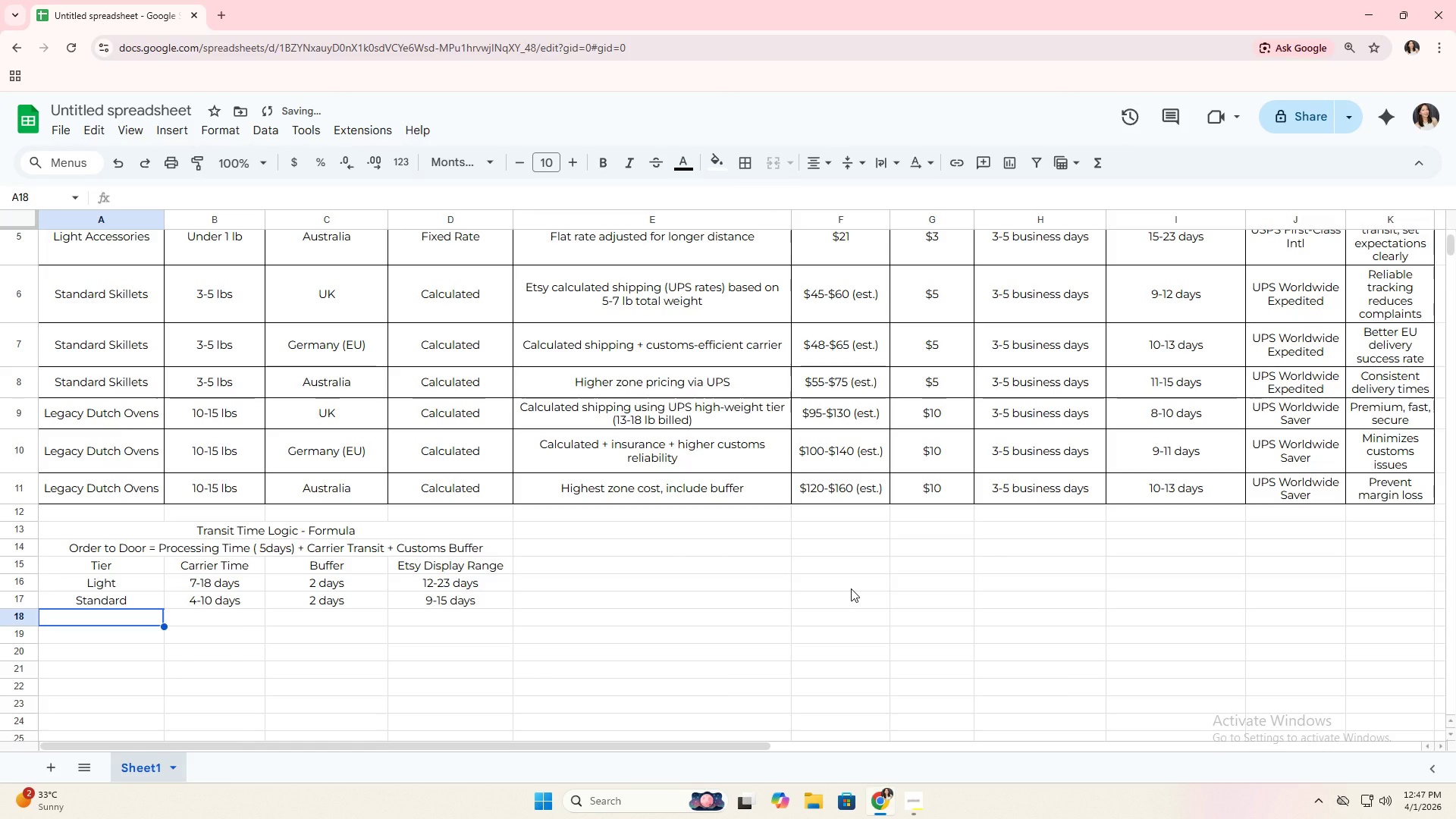 
type(Heavy)
key(Tab)
type(3-8 dayss)
key(Backspace)
key(Tab)
type(2 days)
key(Tab)
 